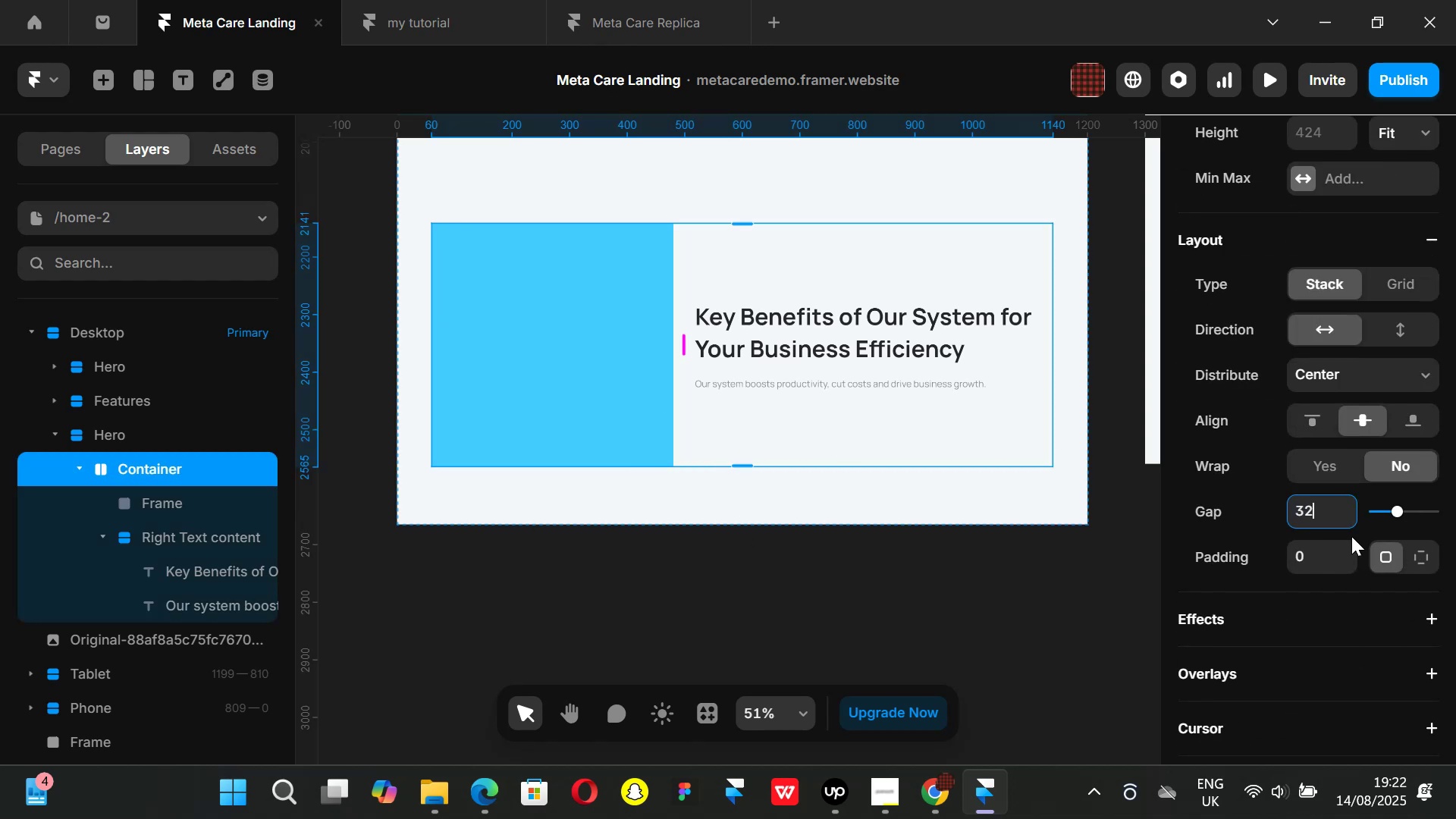 
key(Enter)
 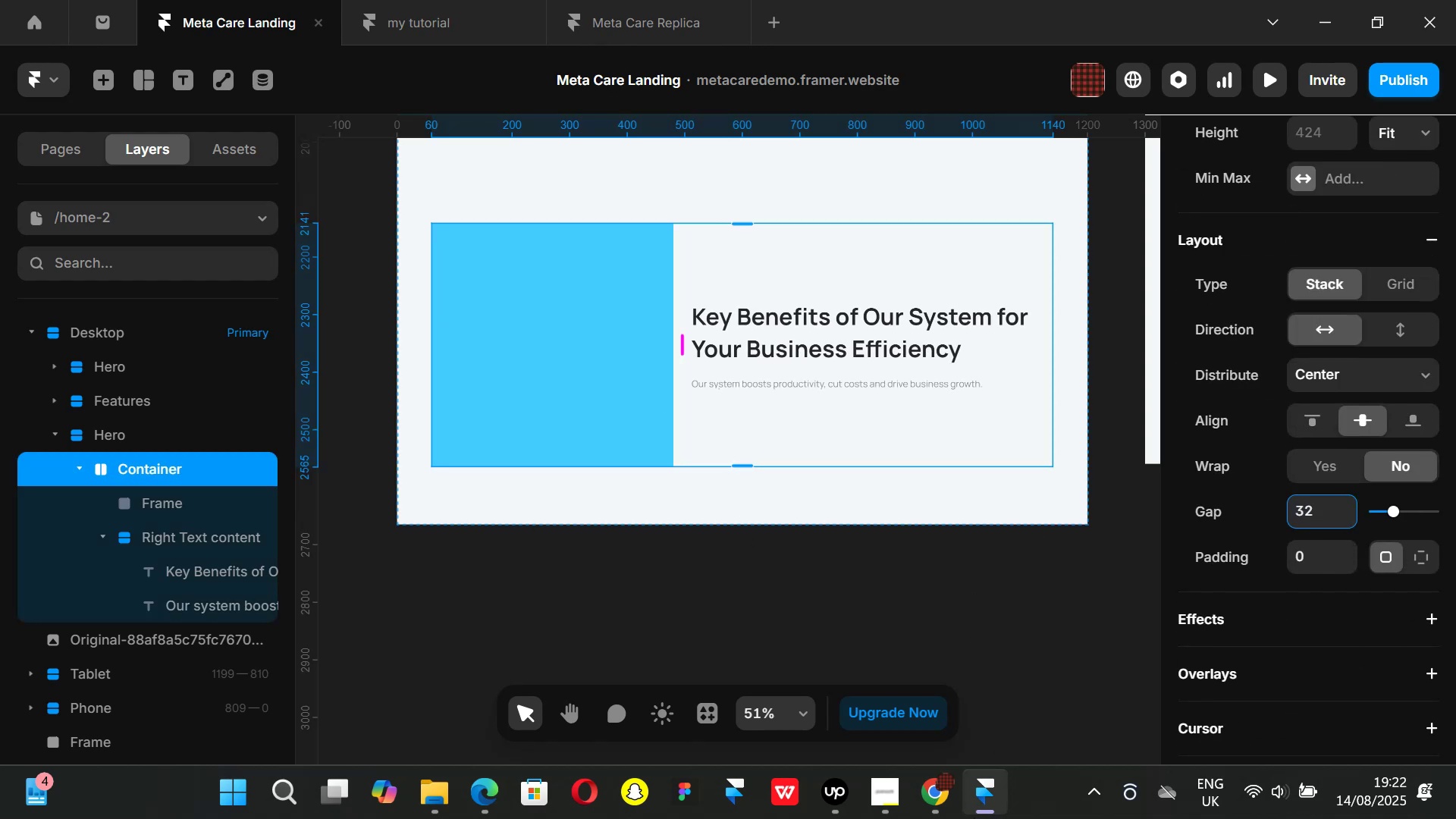 
left_click([940, 809])
 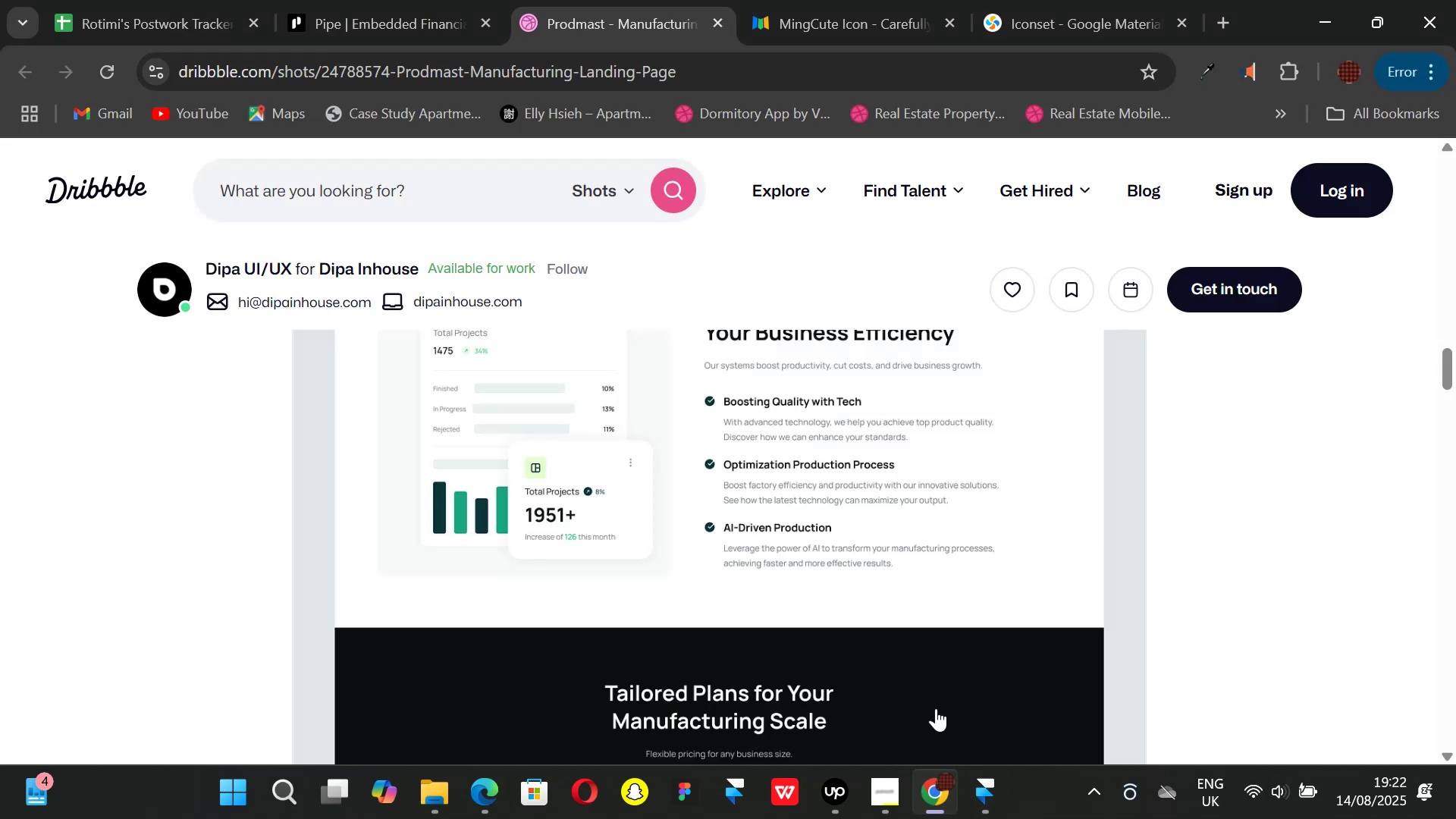 
scroll: coordinate [839, 559], scroll_direction: up, amount: 1.0
 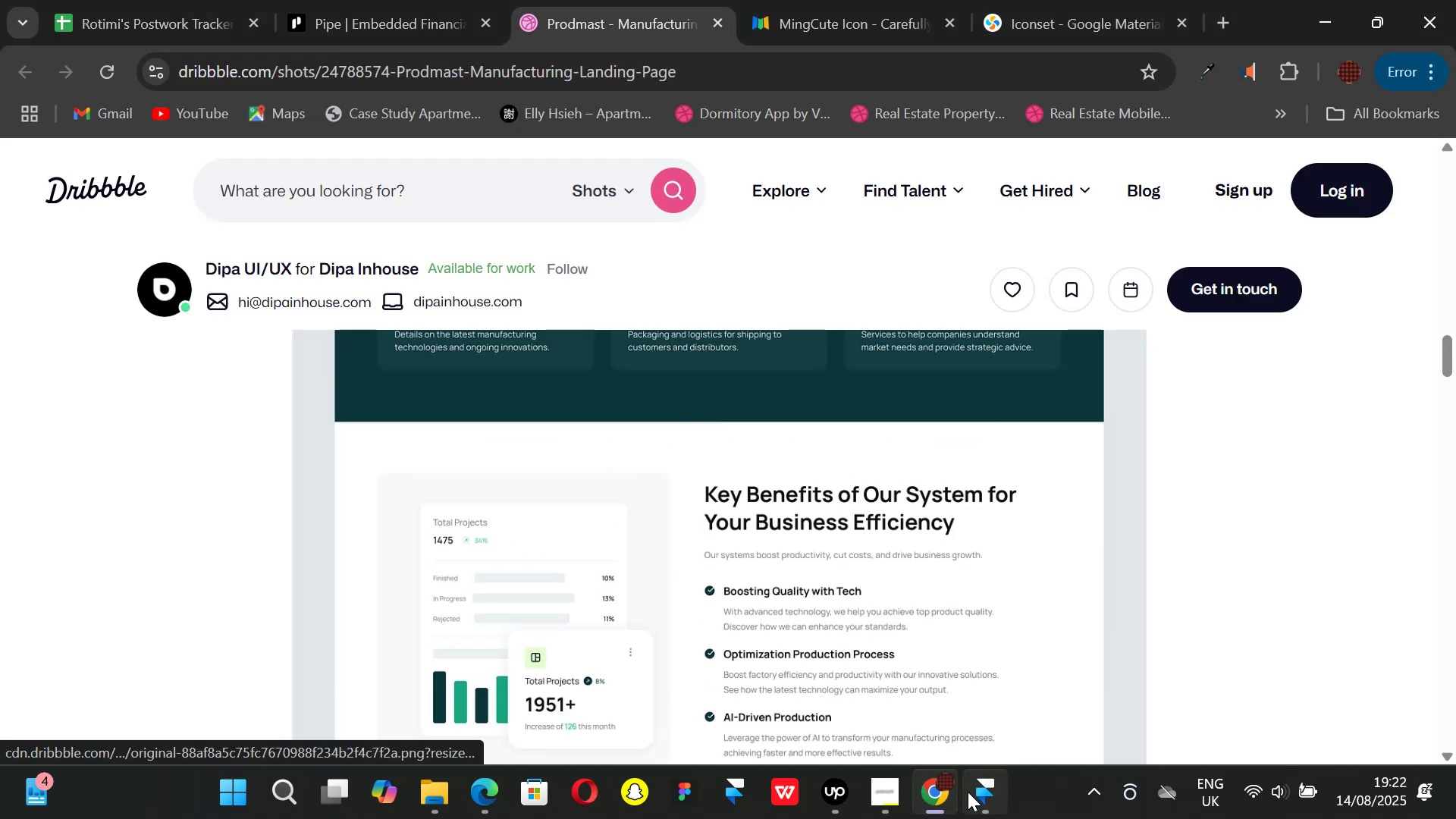 
left_click([973, 796])
 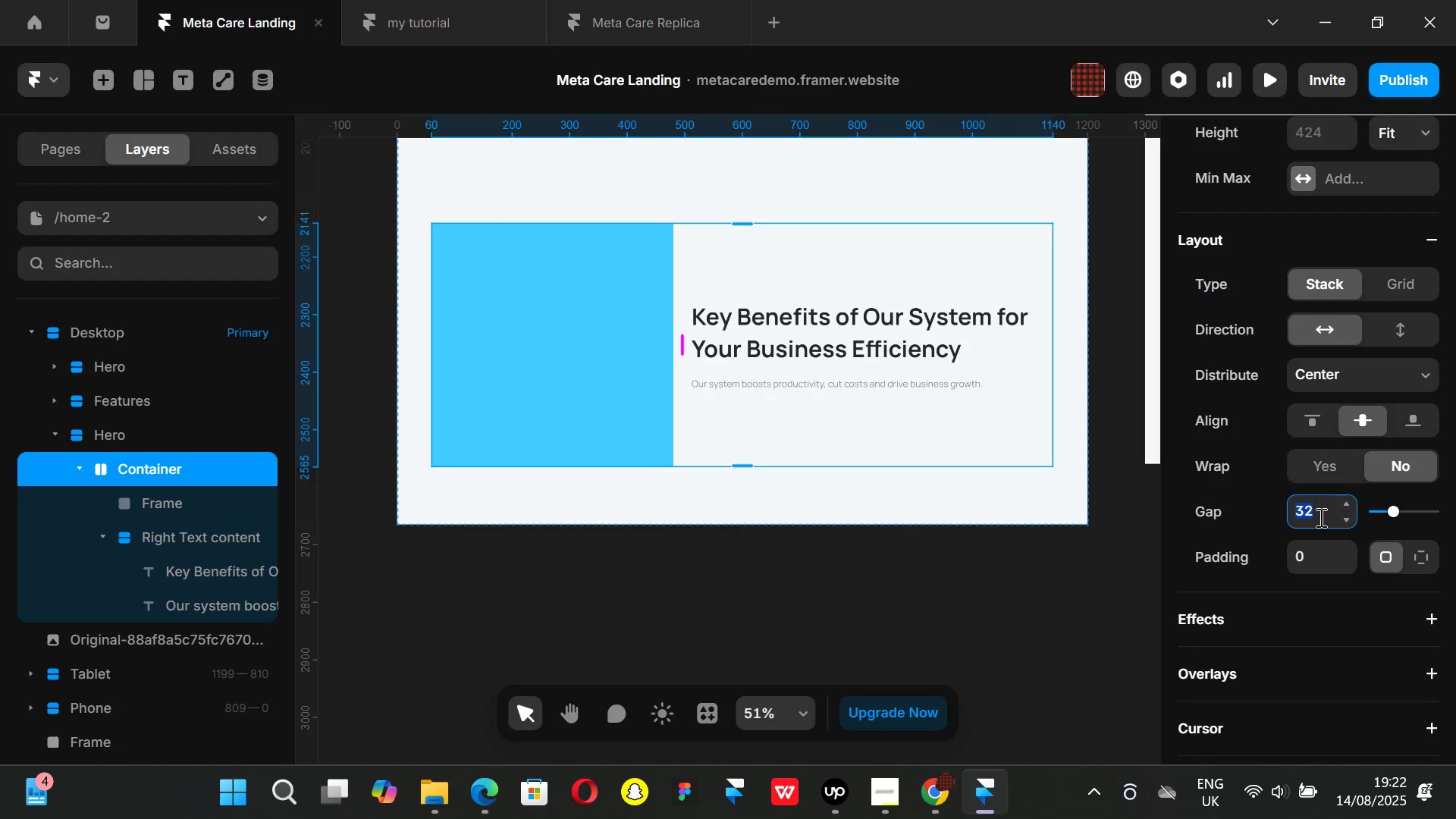 
type(40)
 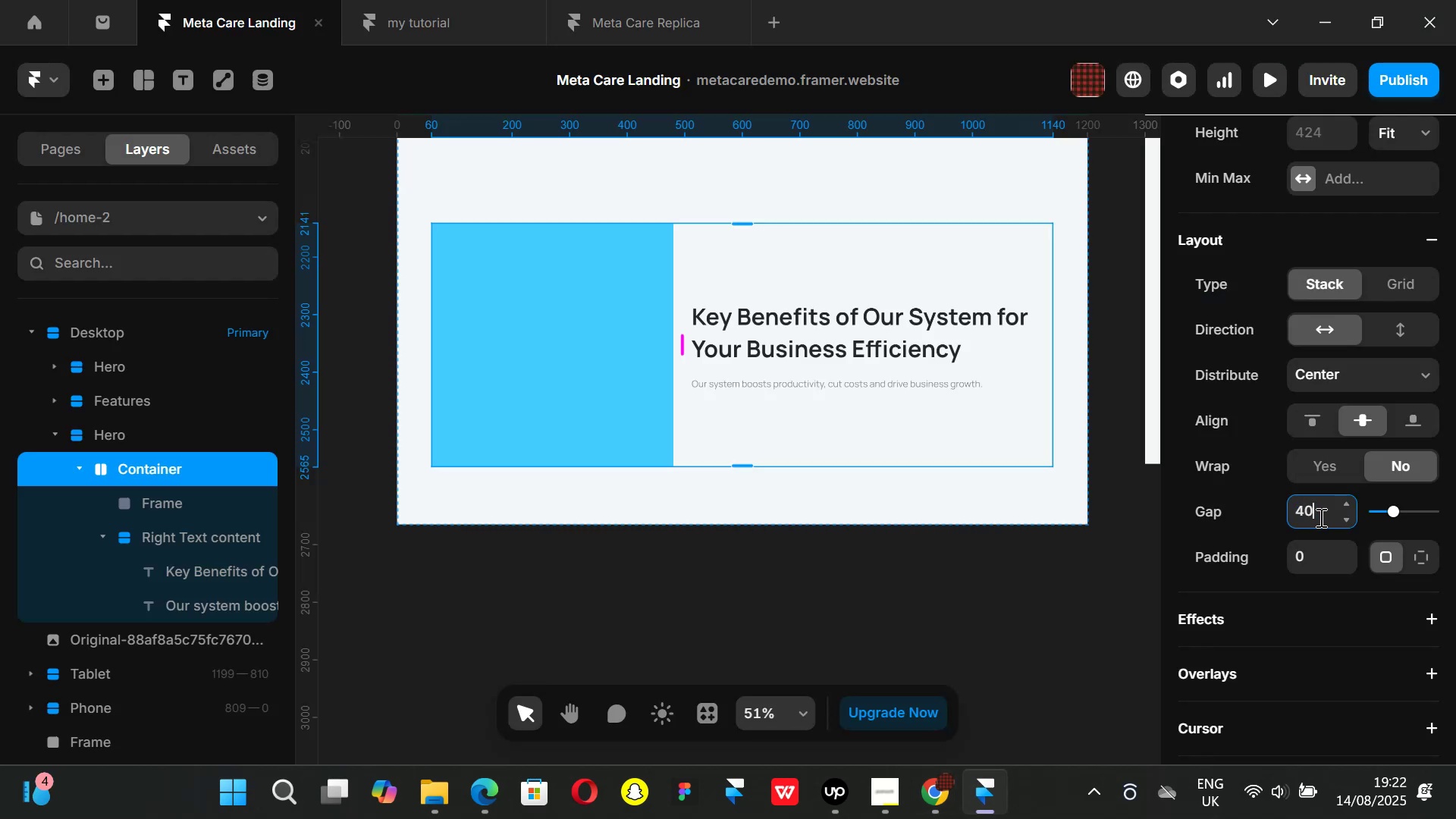 
key(Enter)
 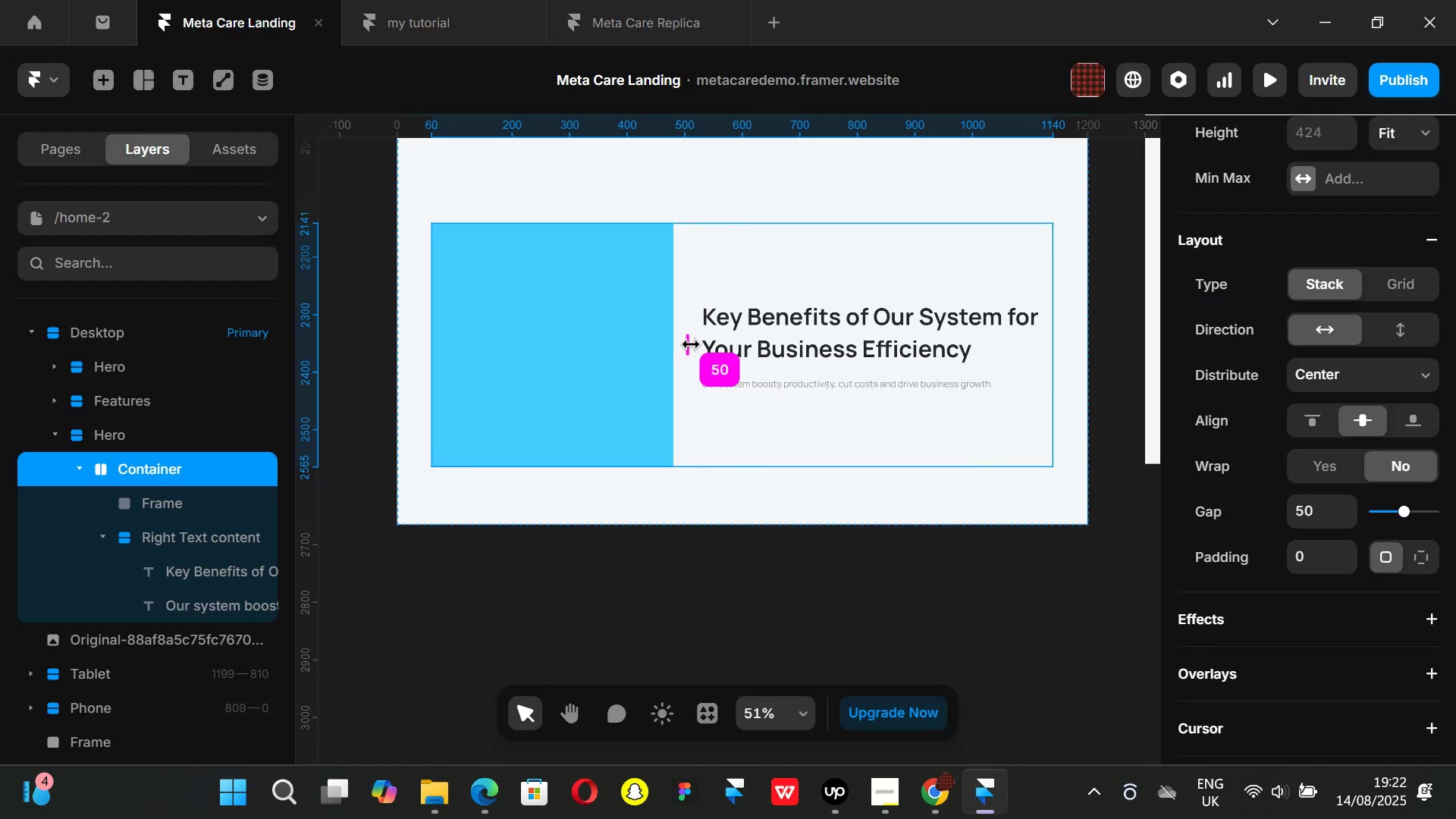 
wait(11.07)
 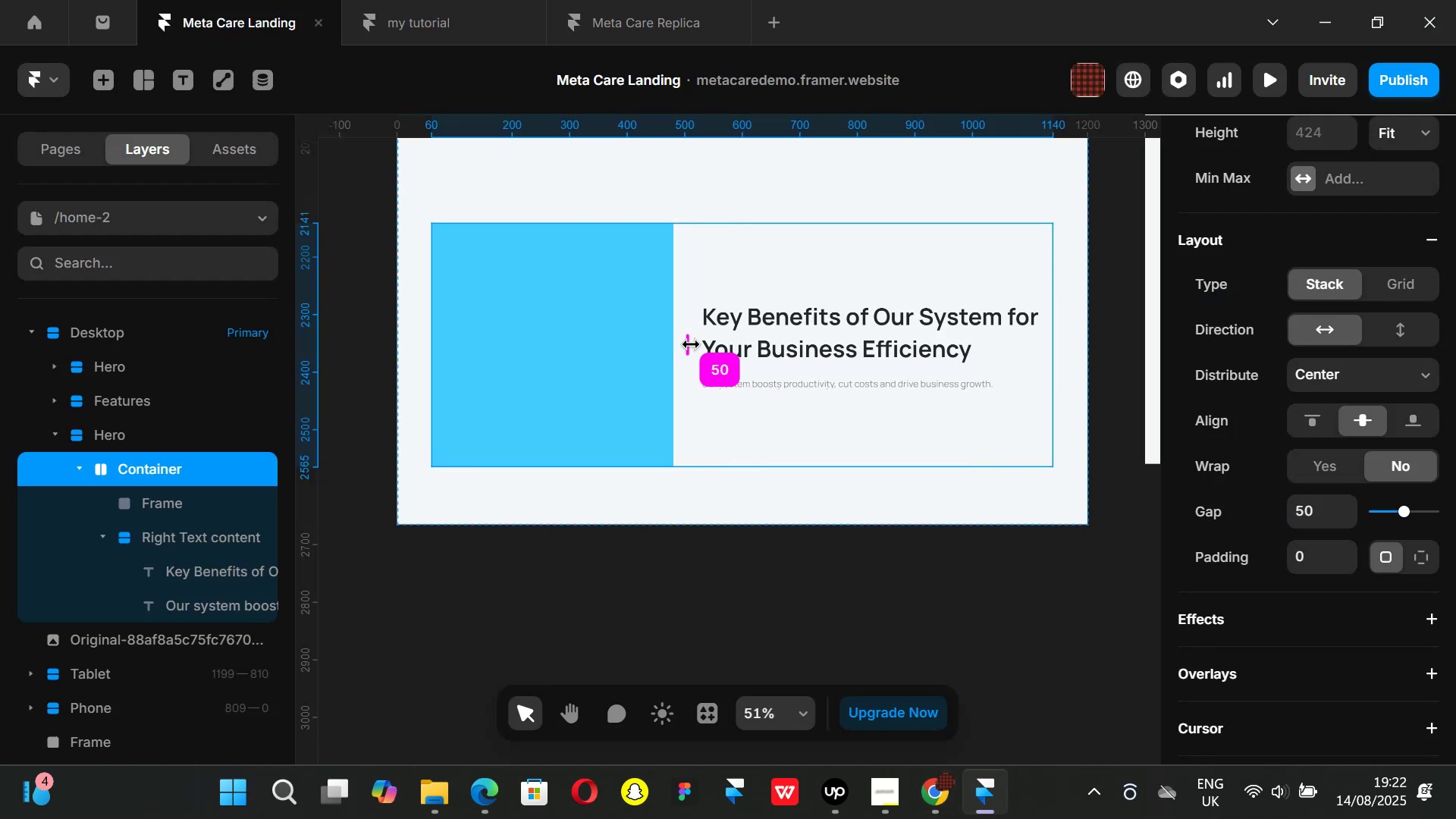 
left_click([627, 331])
 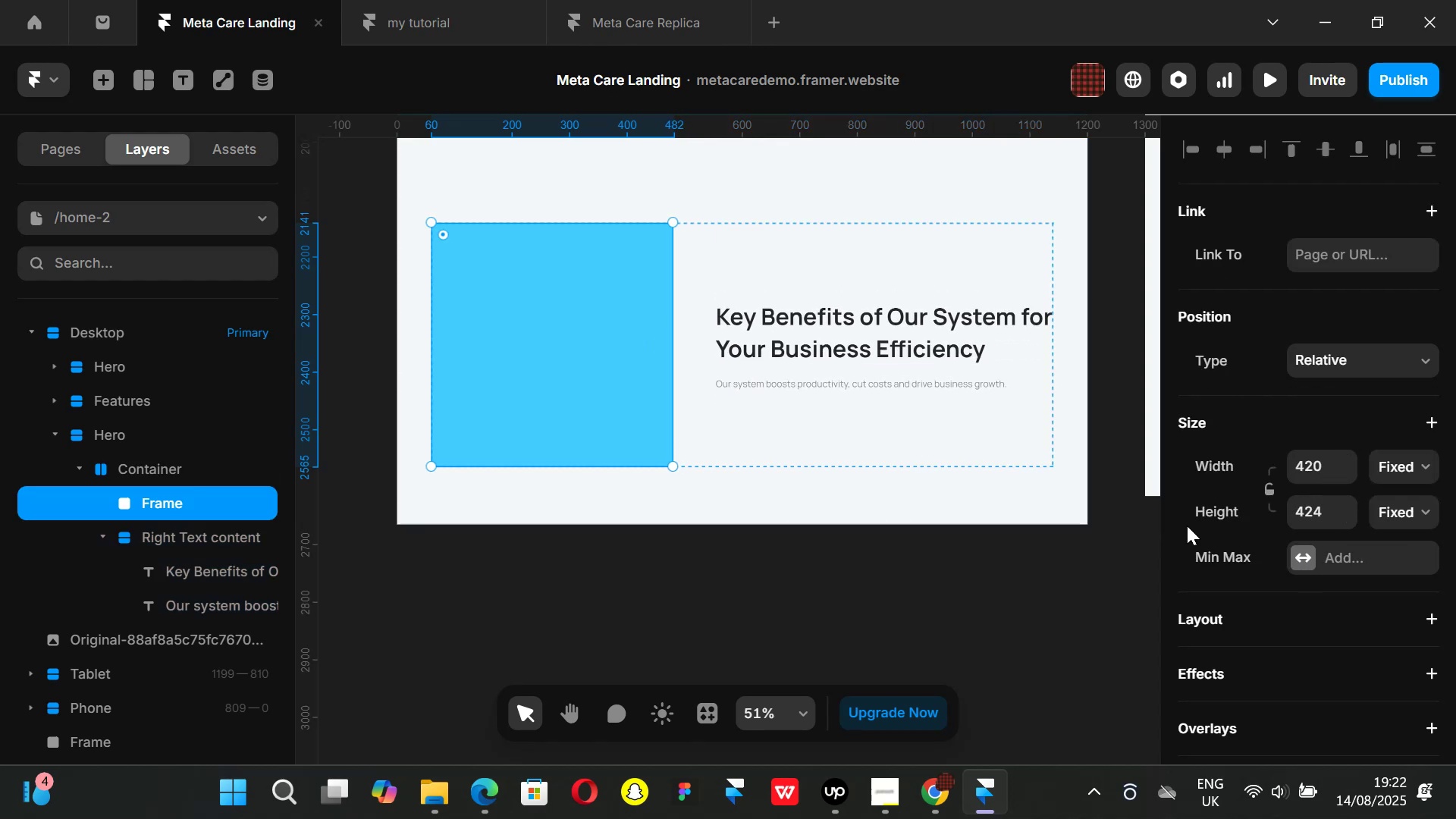 
wait(5.47)
 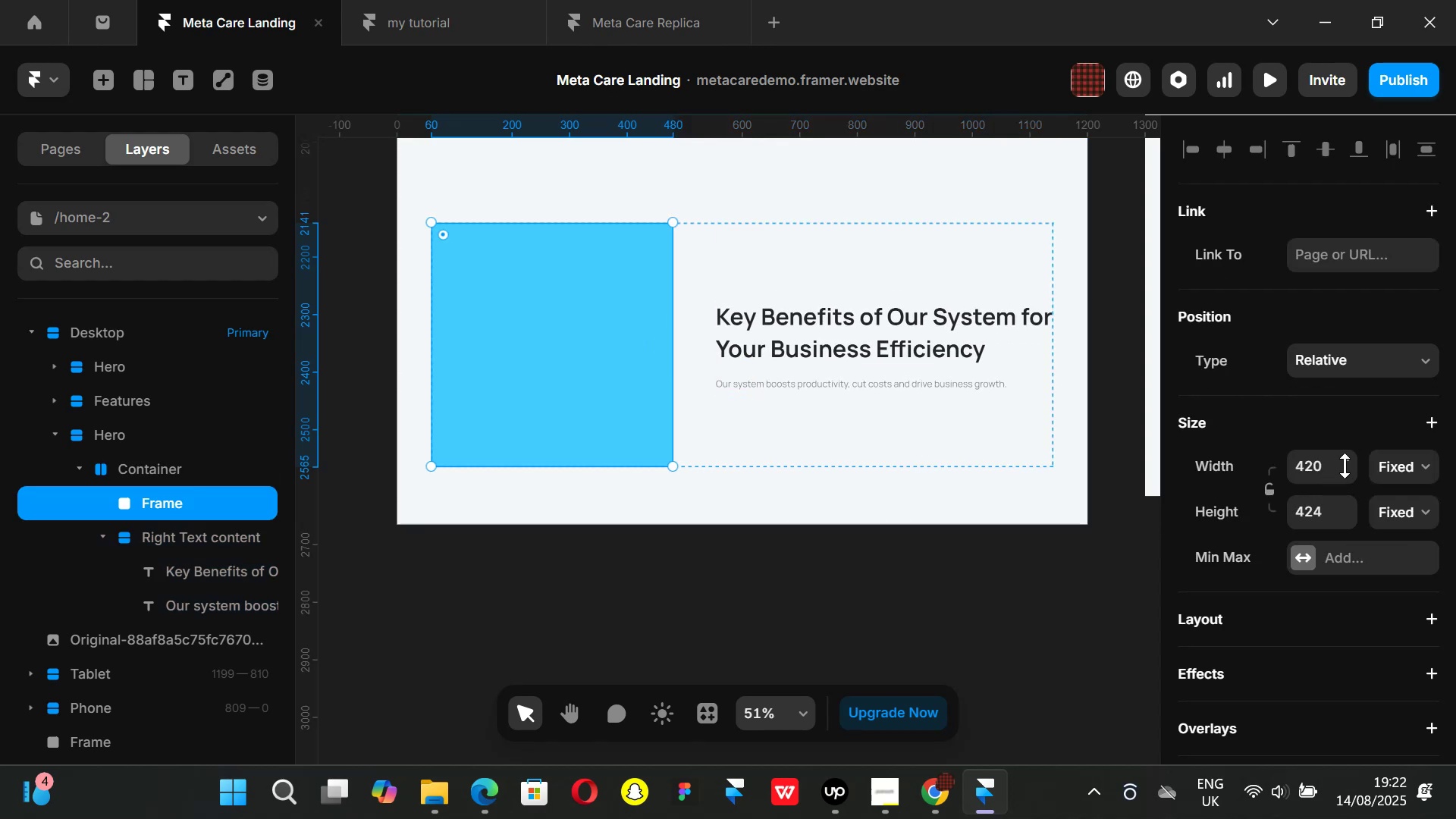 
left_click([767, 436])
 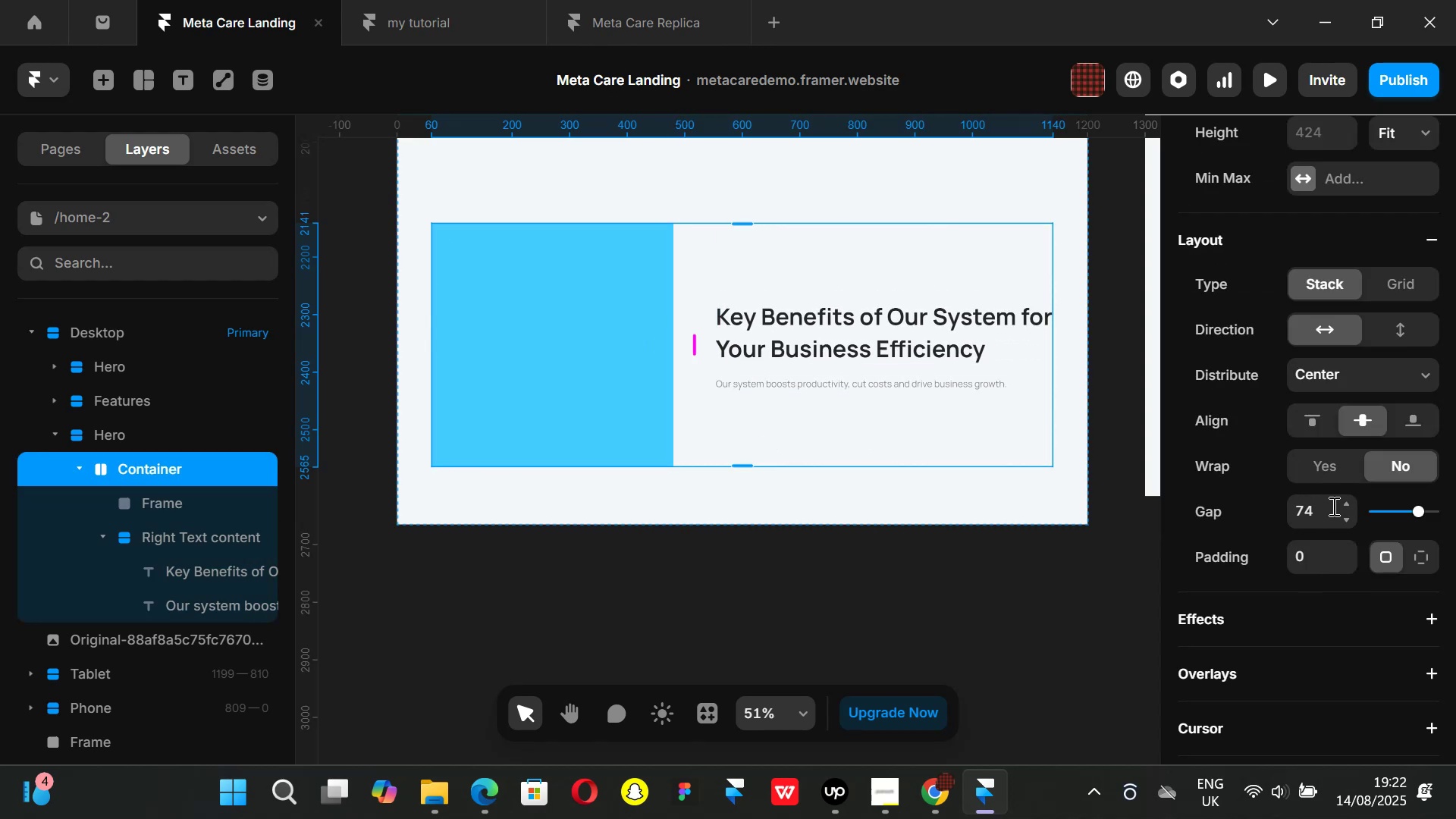 
left_click([1333, 506])
 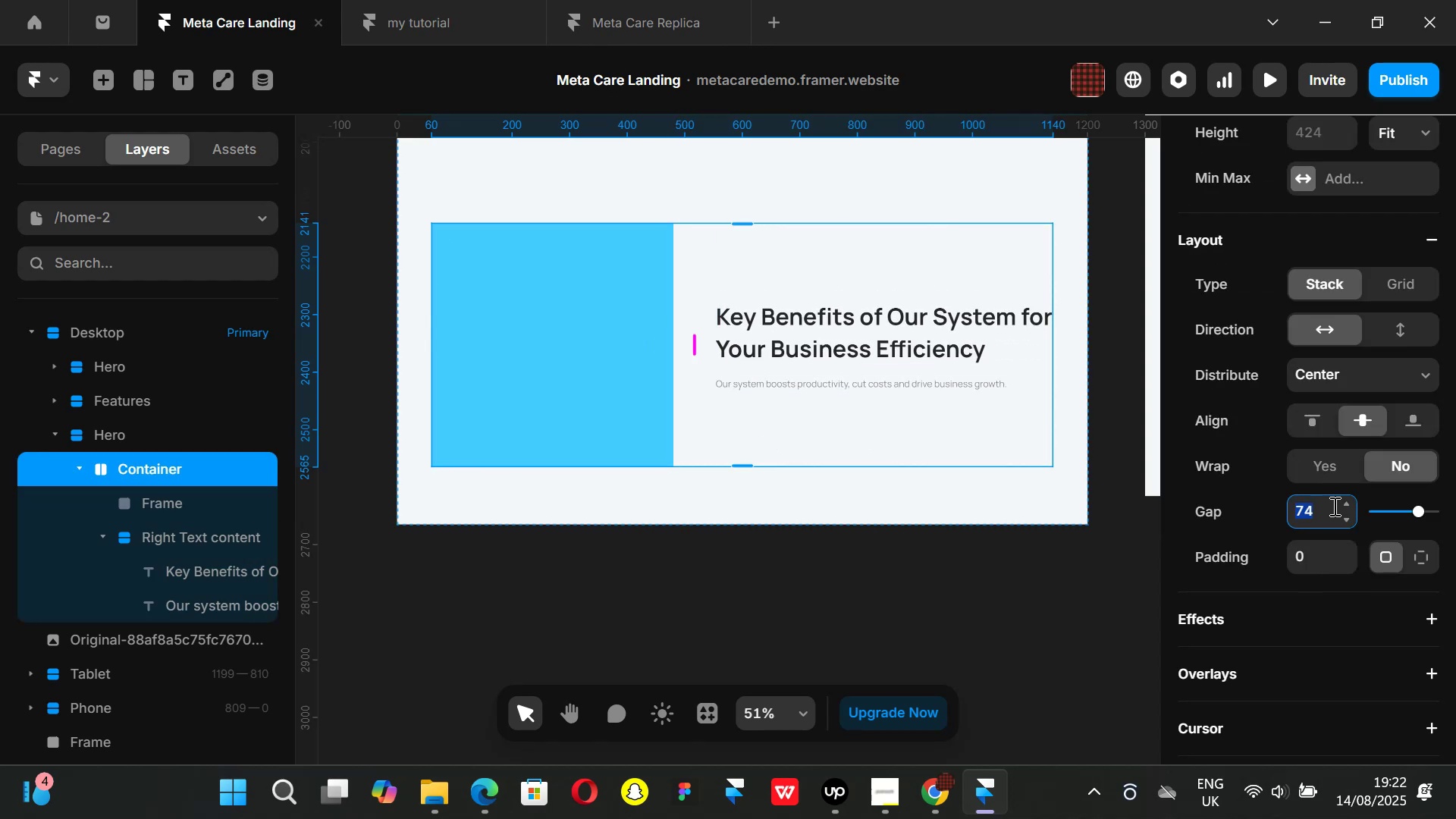 
type(60)
 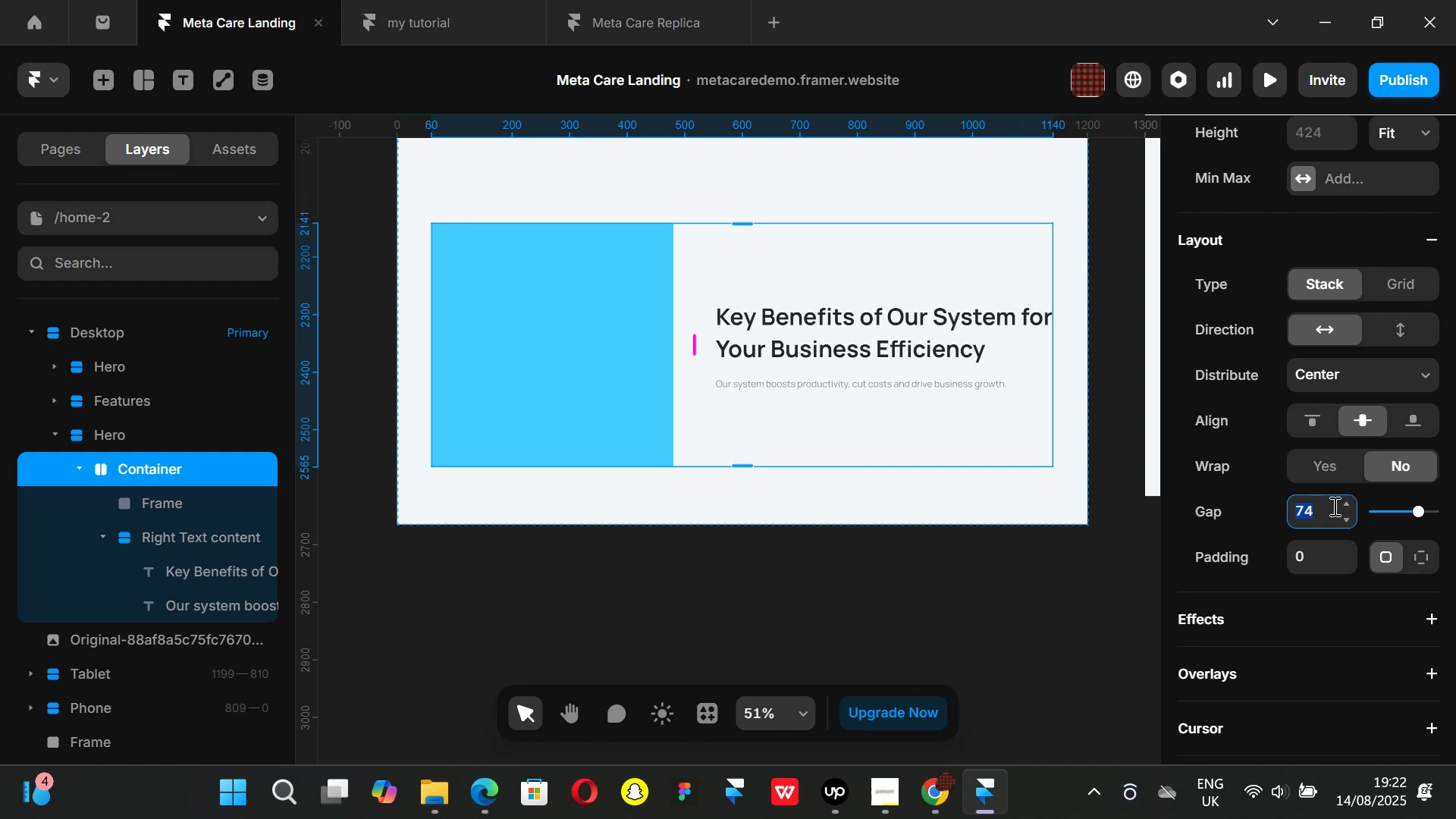 
key(Enter)
 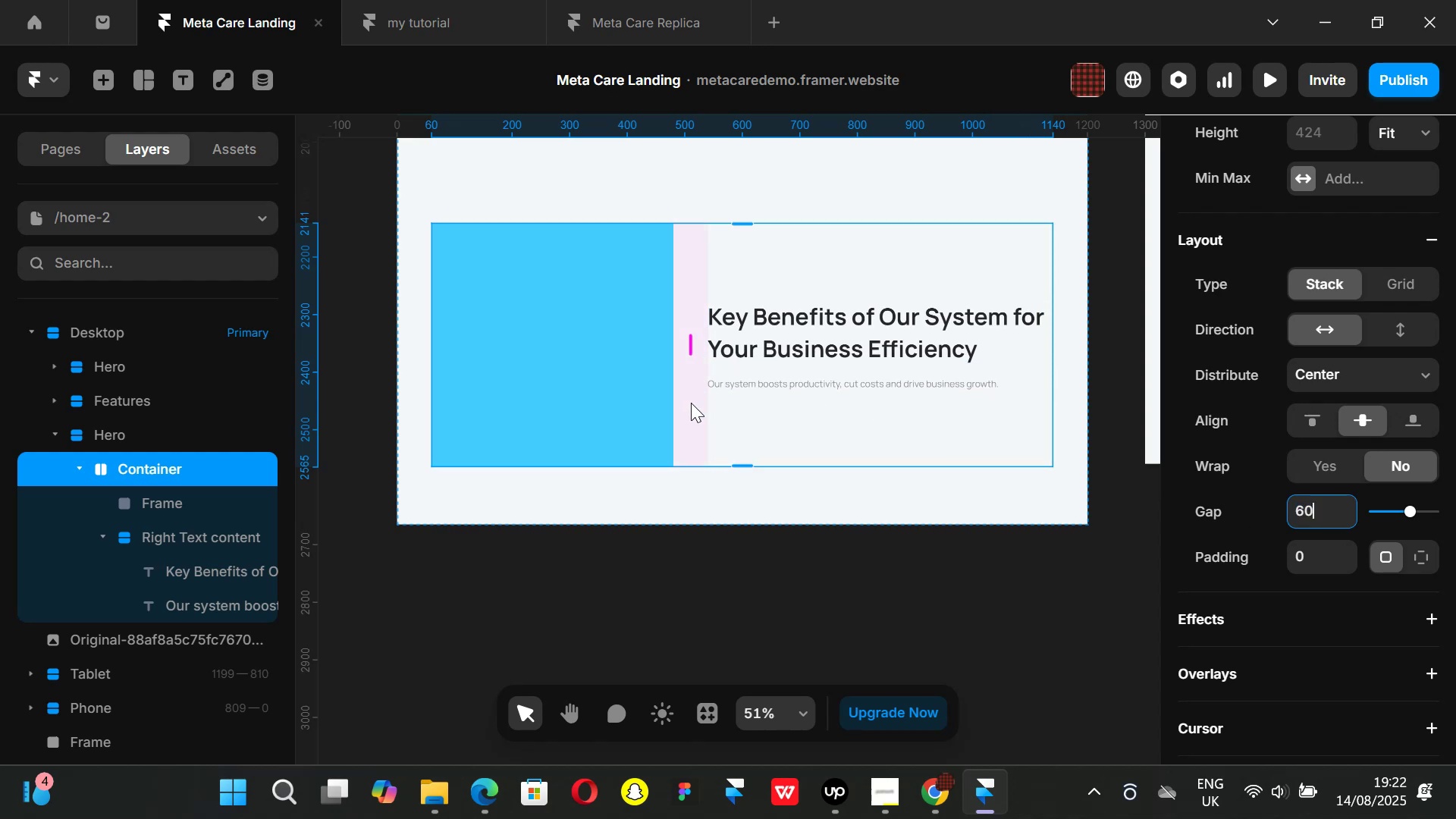 
left_click([635, 372])
 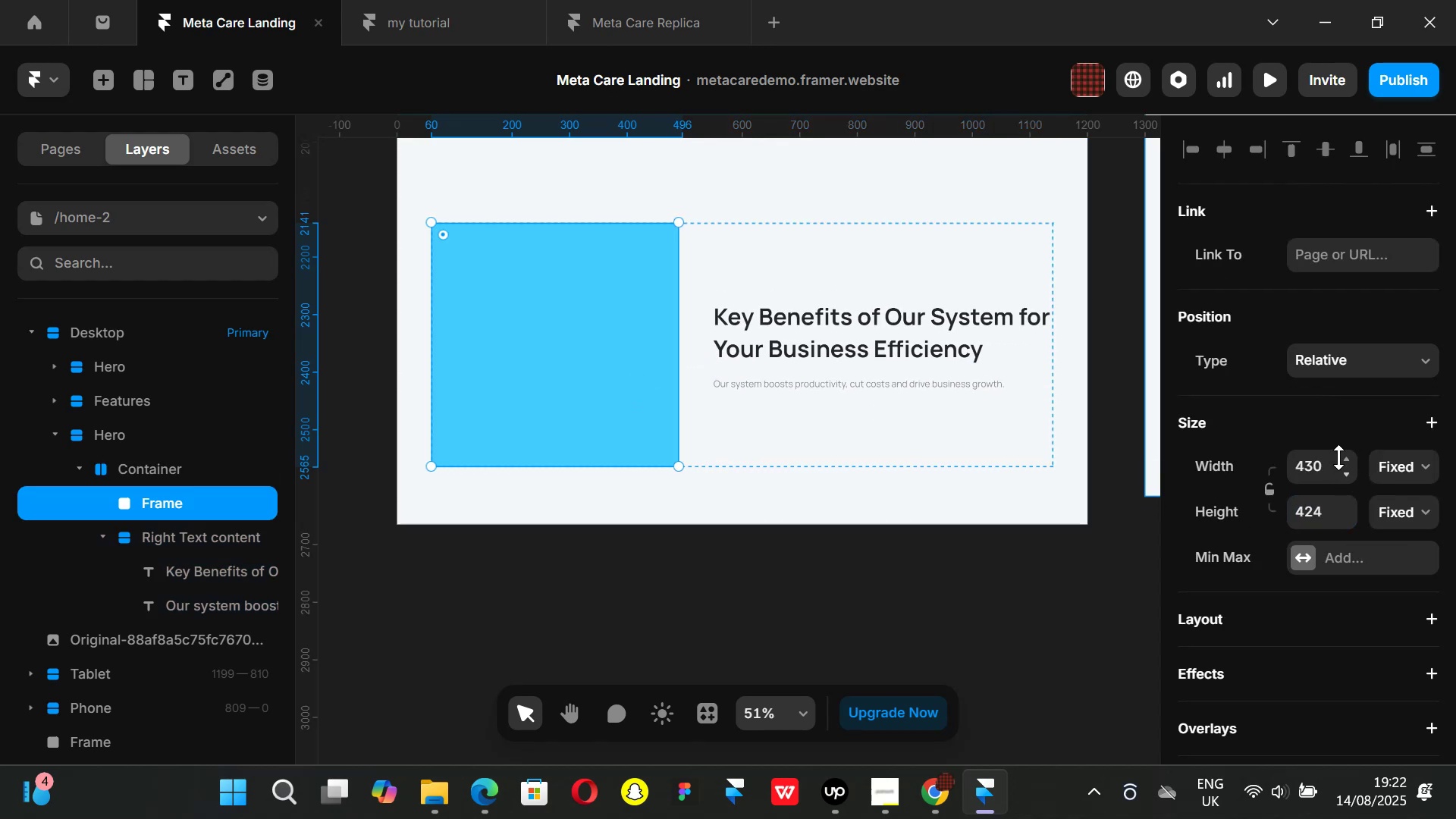 
wait(6.68)
 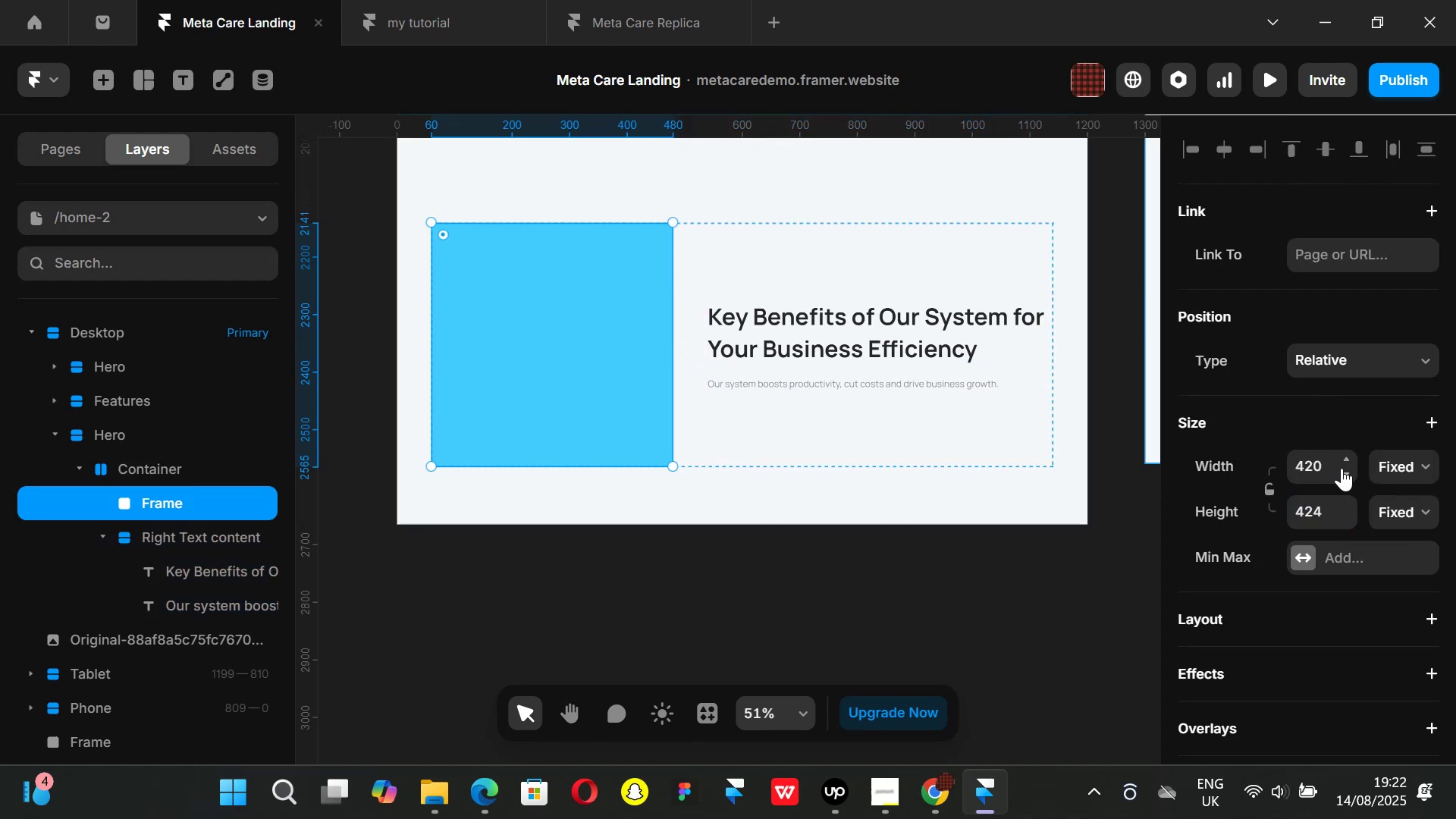 
left_click([749, 531])
 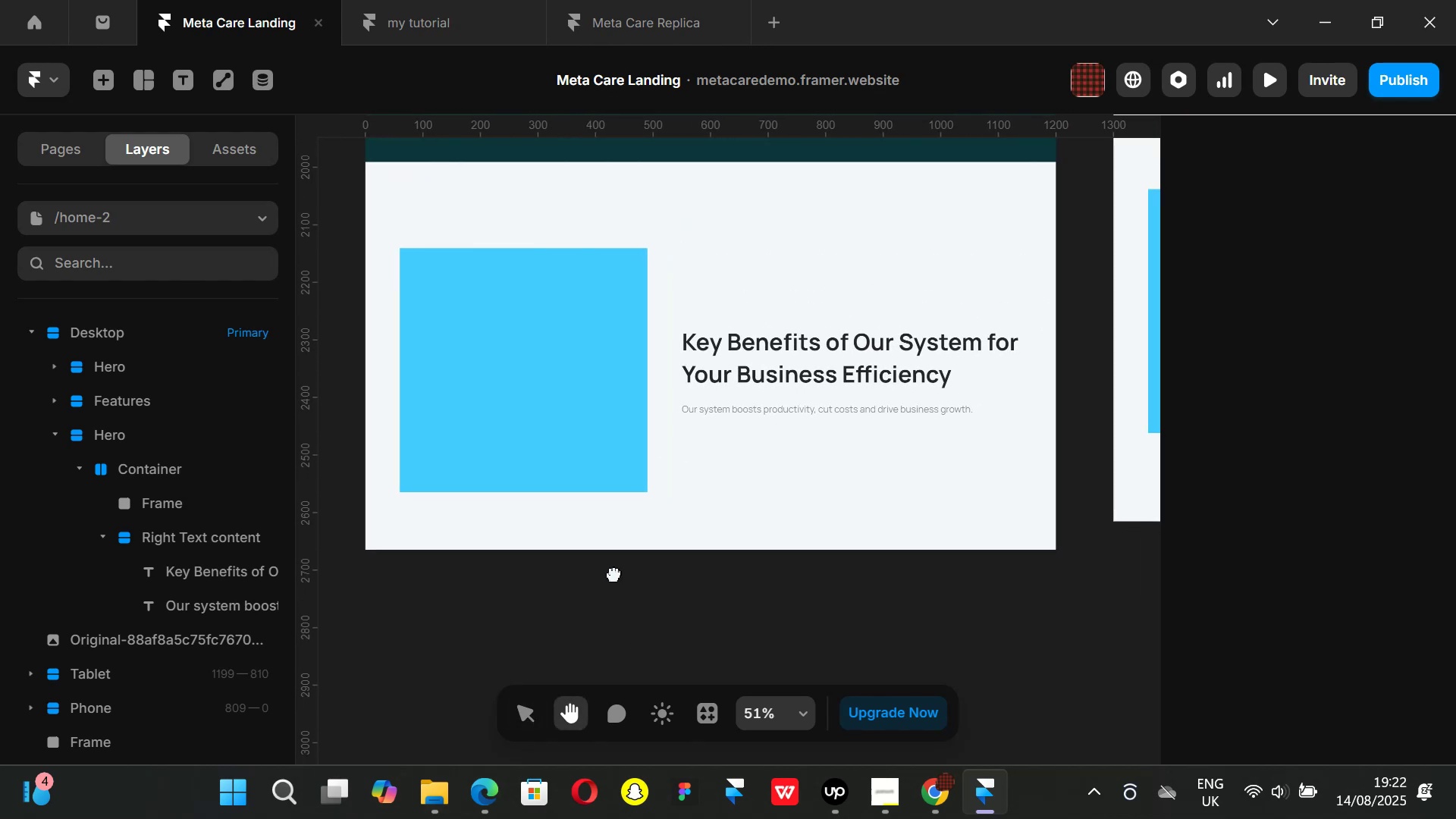 
left_click([931, 818])
 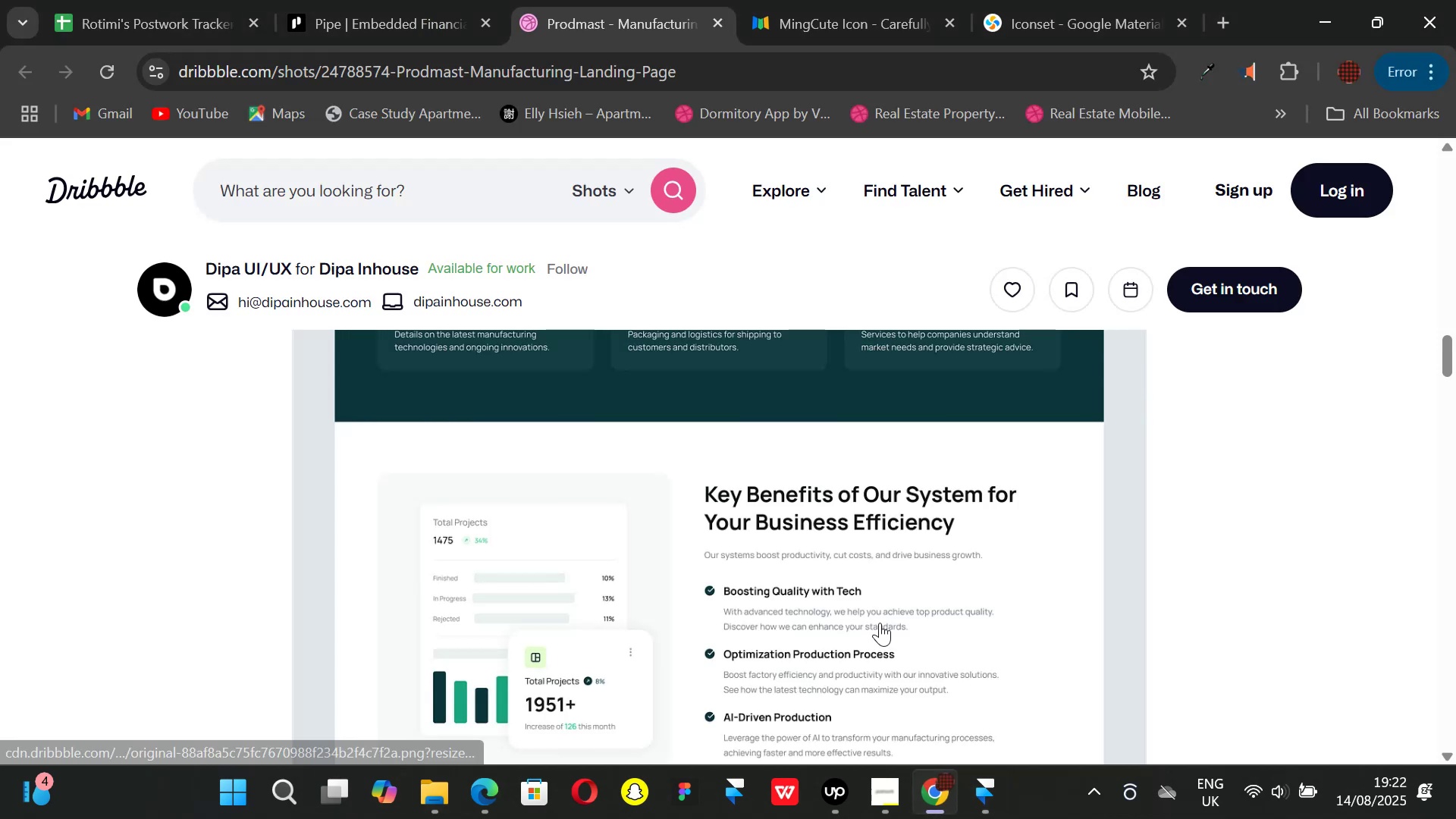 
scroll: coordinate [880, 623], scroll_direction: down, amount: 1.0
 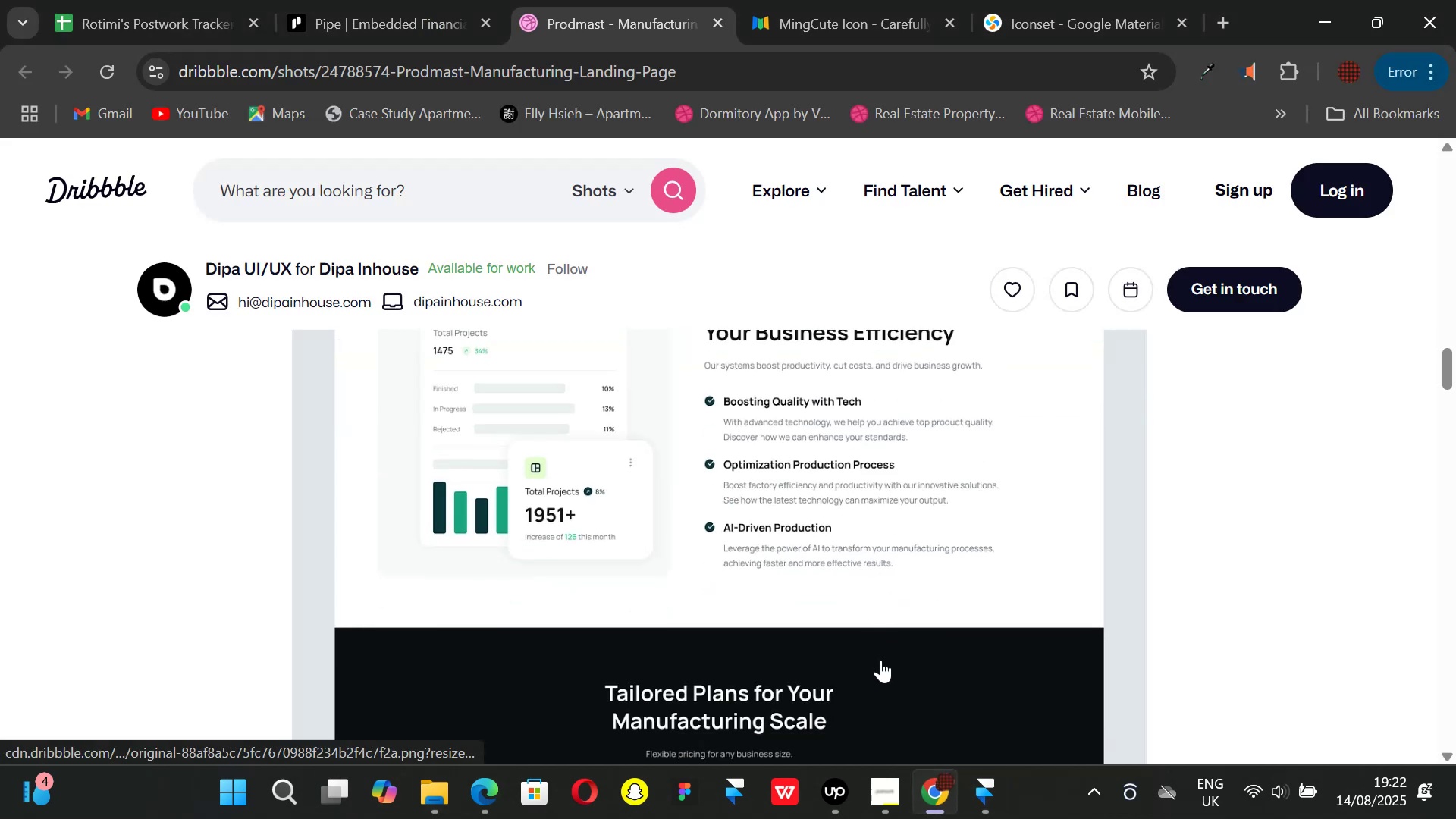 
scroll: coordinate [880, 660], scroll_direction: up, amount: 1.0
 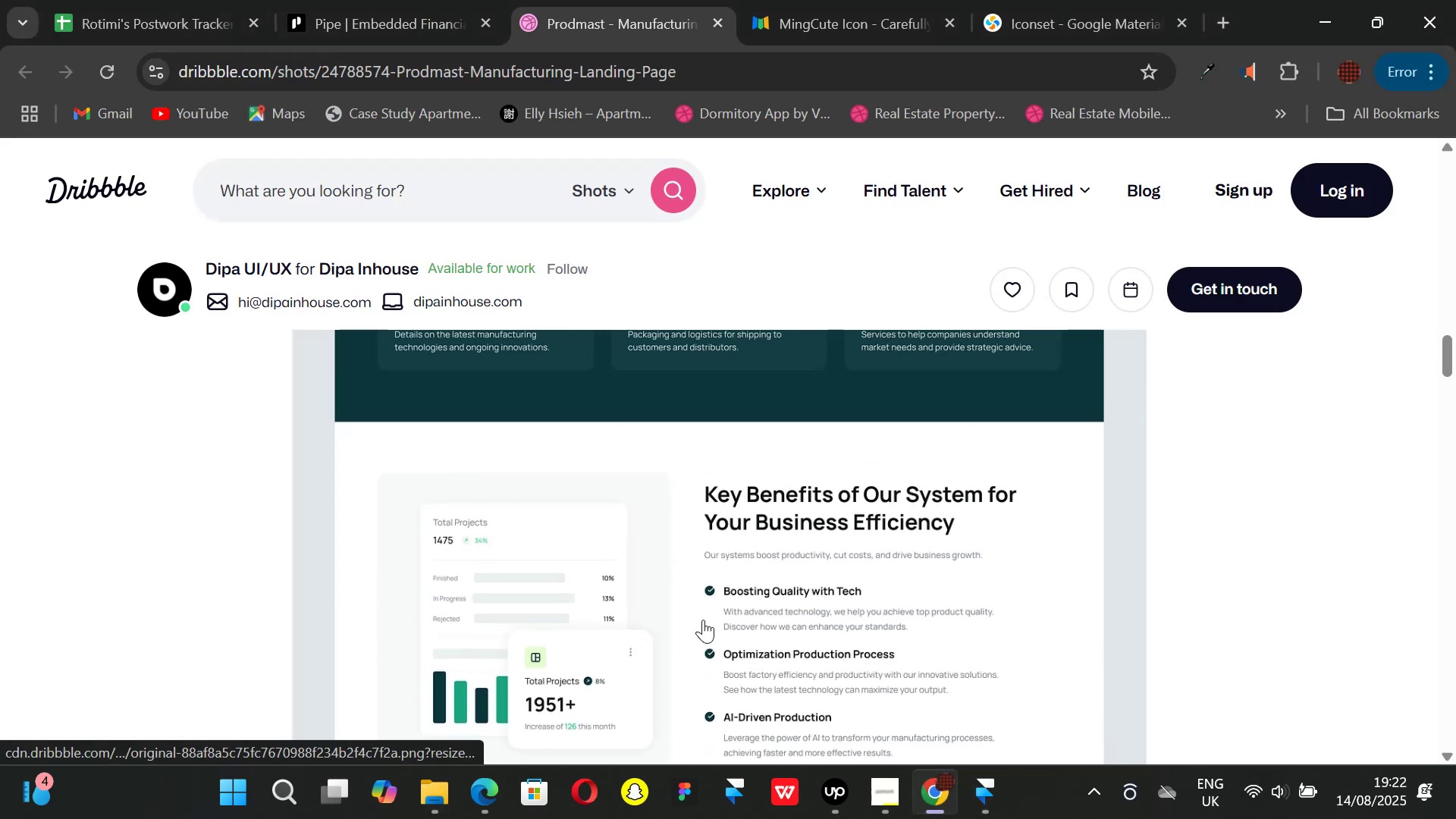 
scroll: coordinate [702, 618], scroll_direction: down, amount: 1.0
 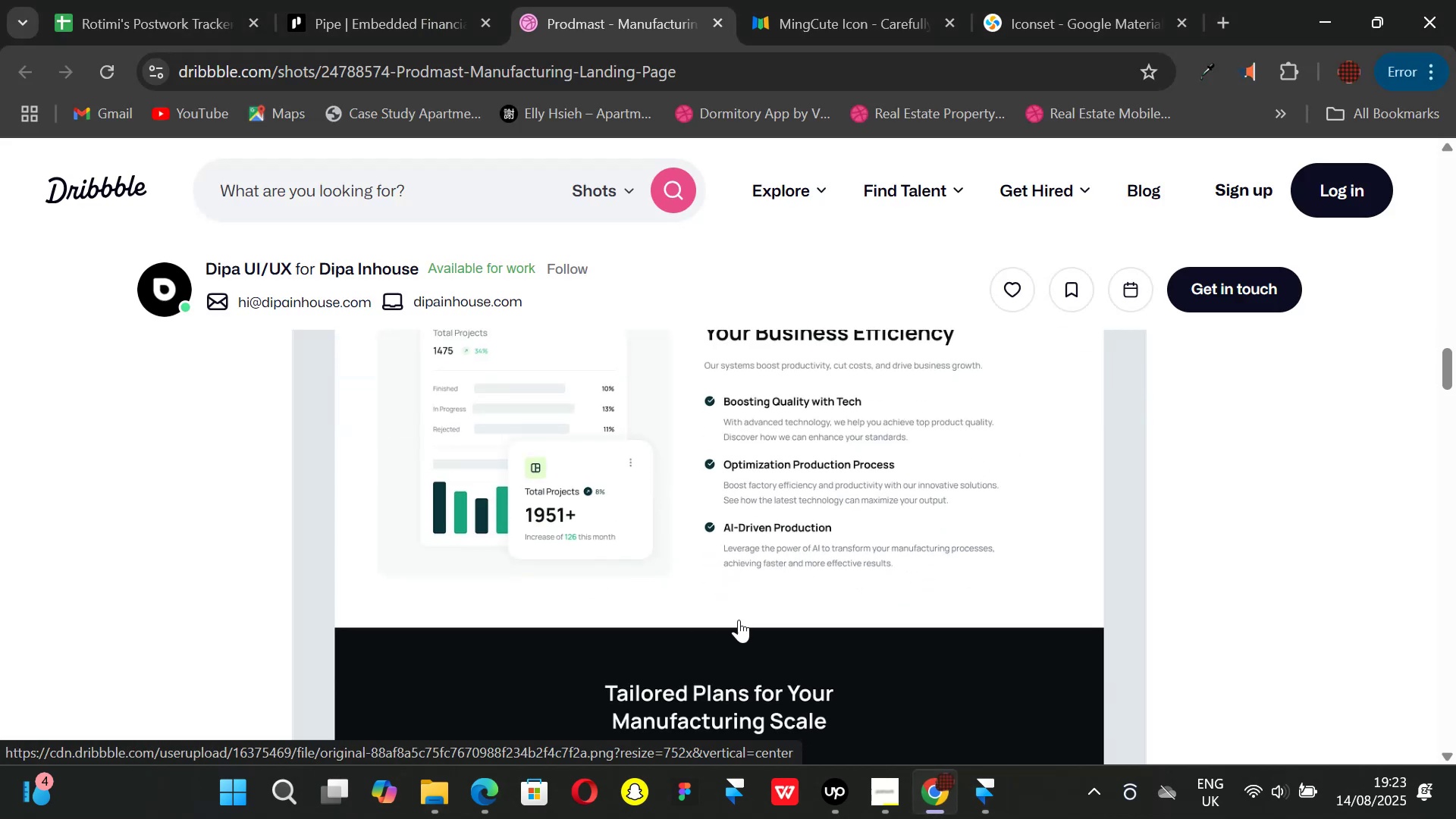 
scroll: coordinate [739, 620], scroll_direction: none, amount: 0.0
 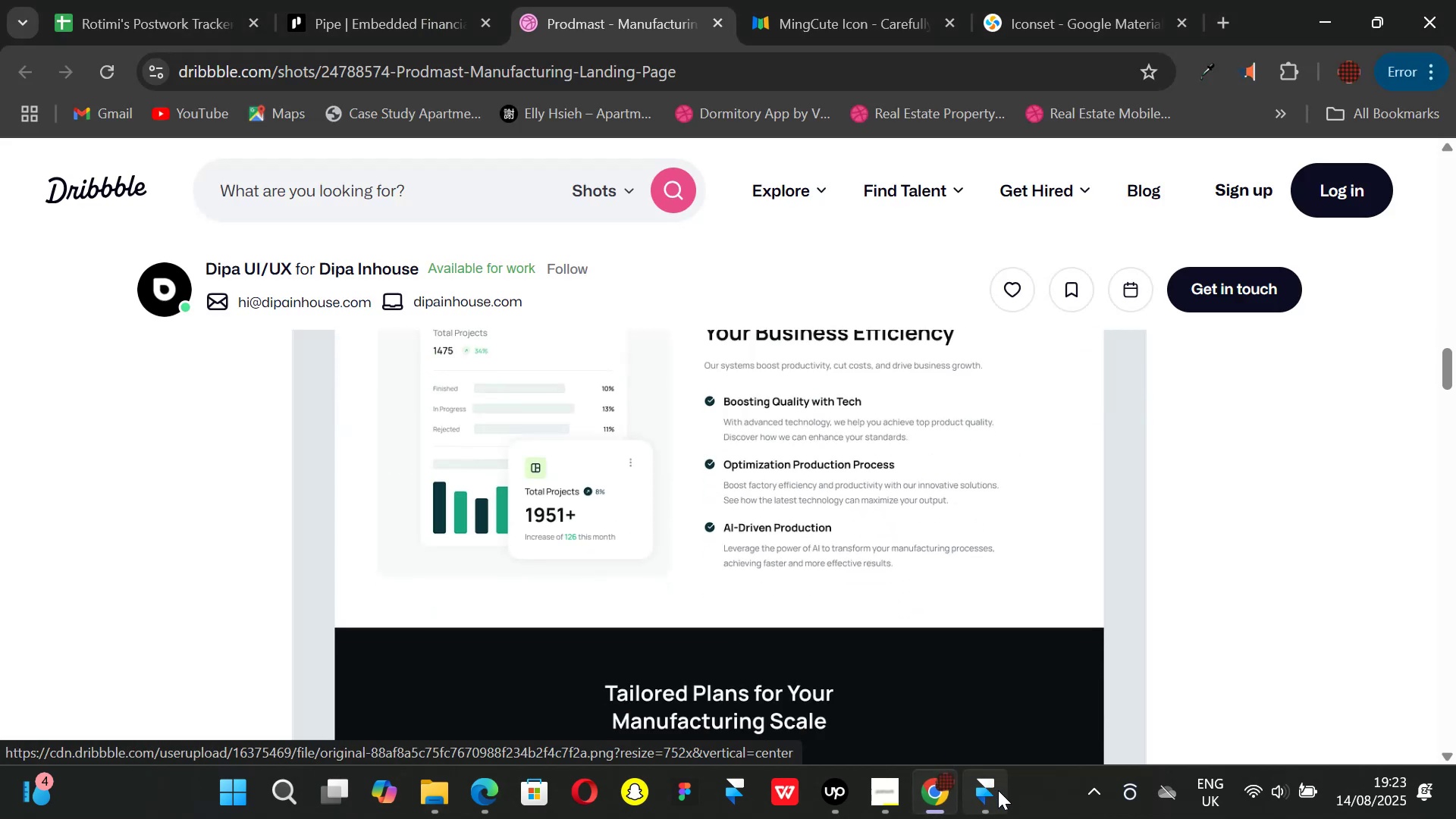 
left_click([998, 790])
 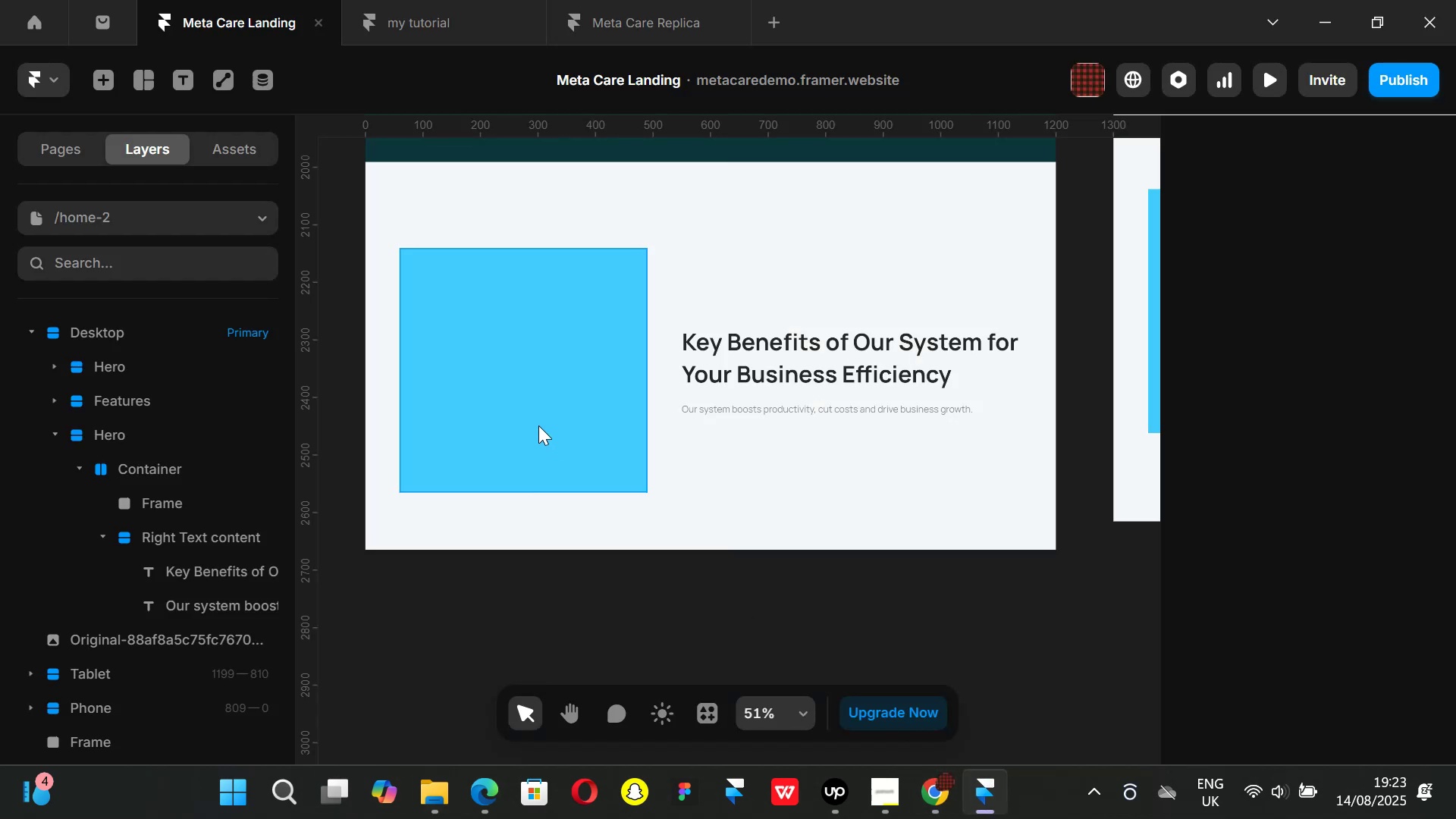 
left_click([538, 425])
 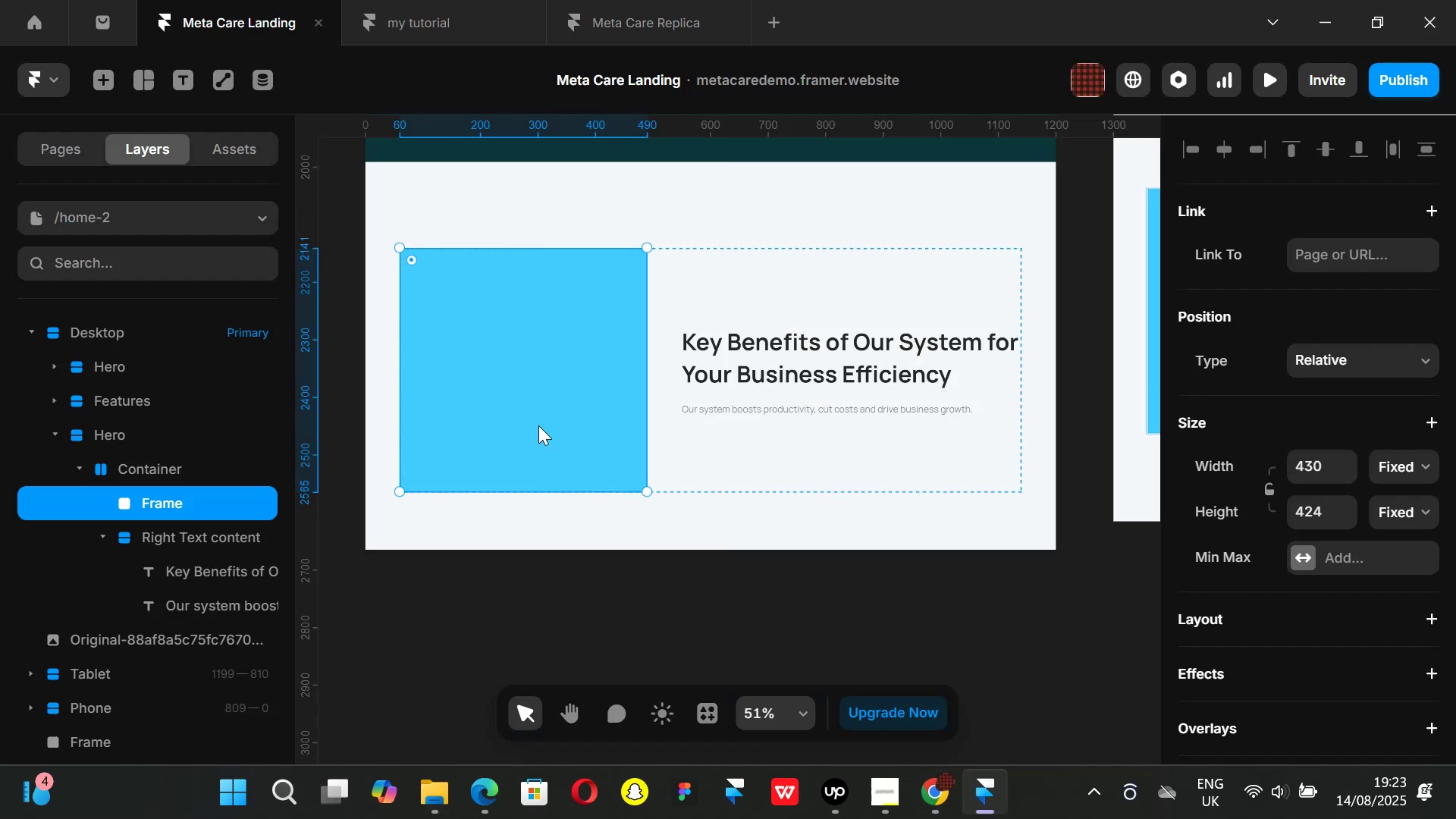 
hold_key(key=ControlLeft, duration=0.79)
scroll: coordinate [538, 425], scroll_direction: down, amount: 4.0
 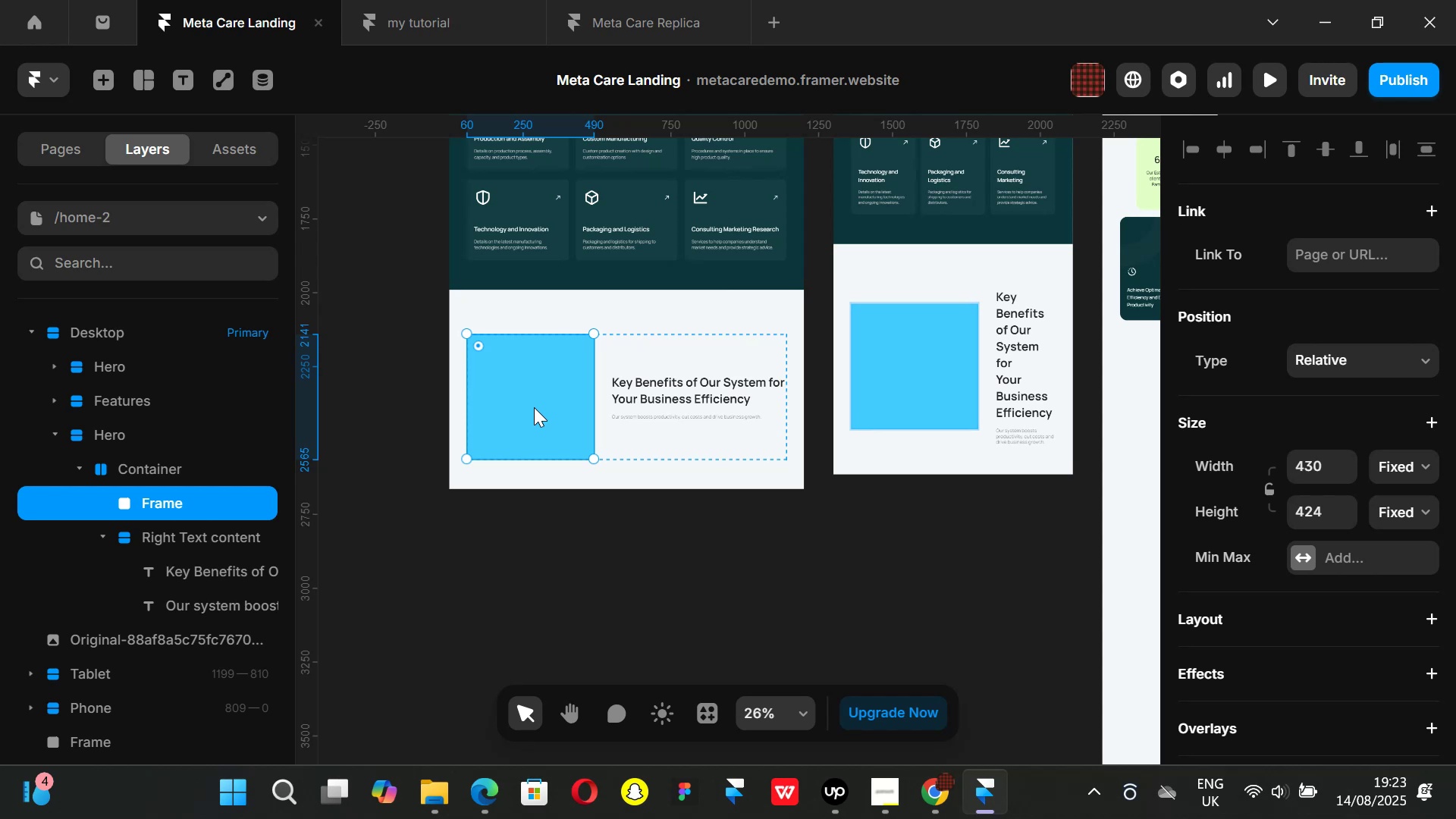 
hold_key(key=AltLeft, duration=1.51)
 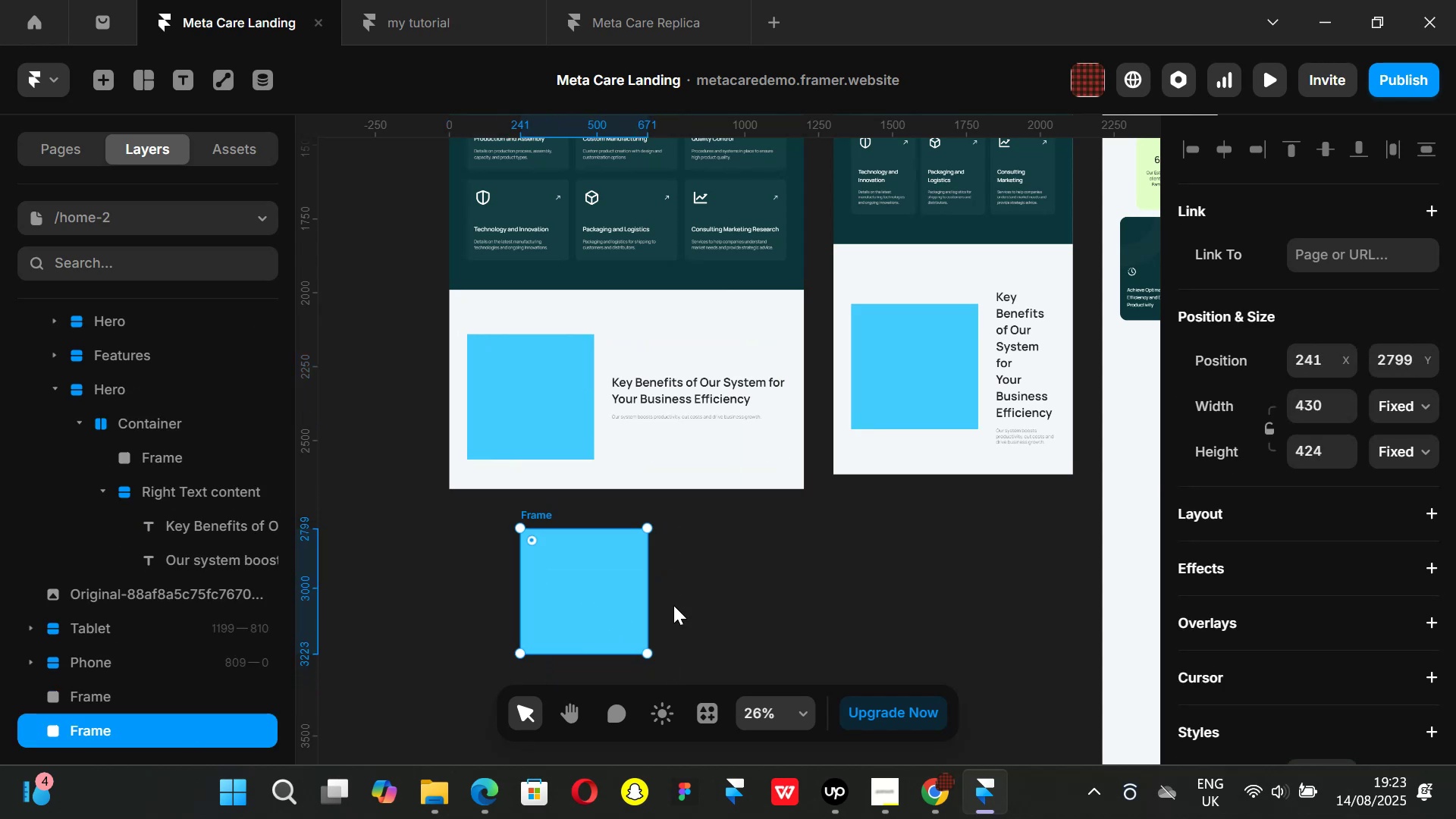 
key(Alt+AltLeft)
 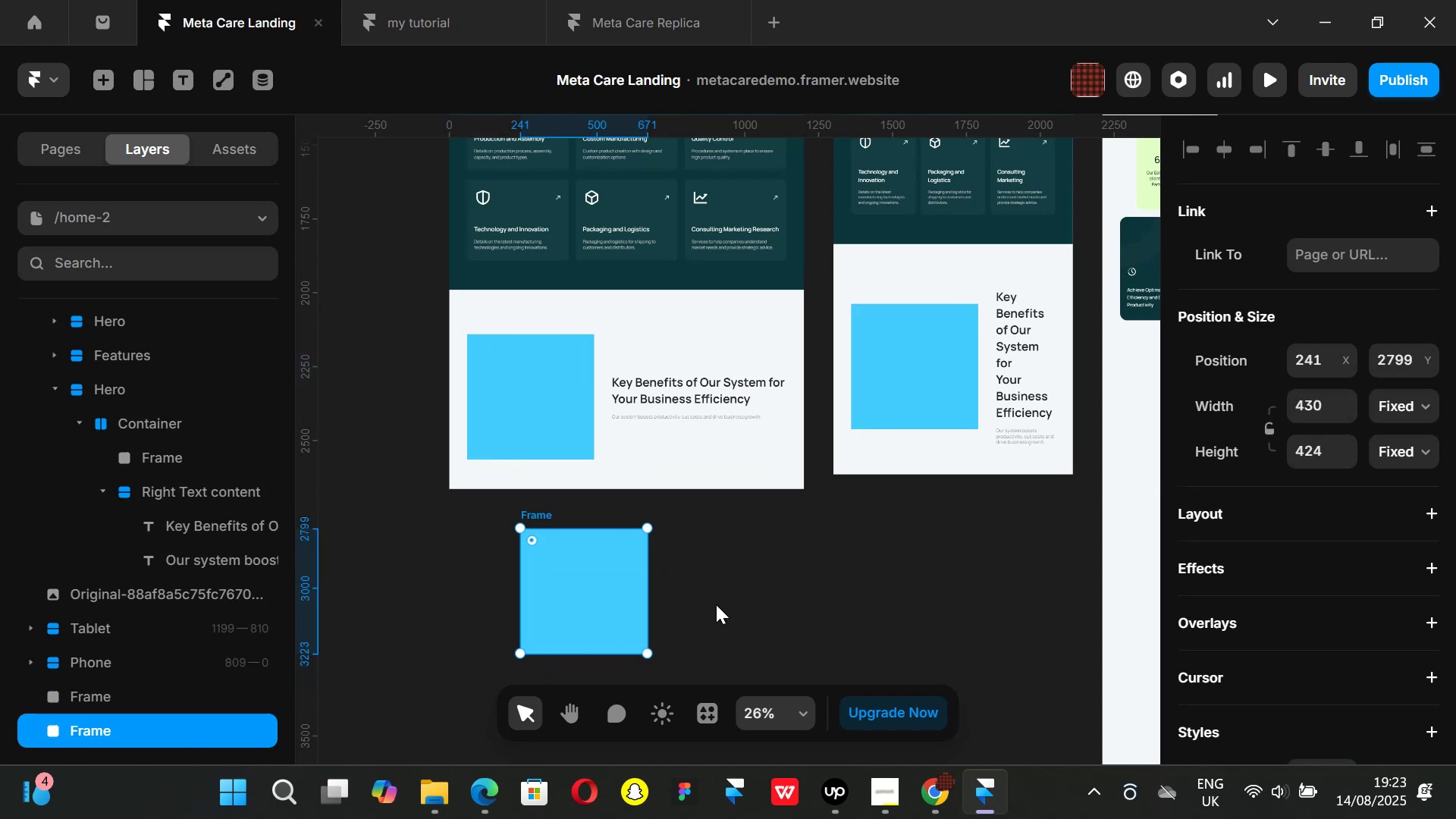 
key(Alt+AltLeft)
 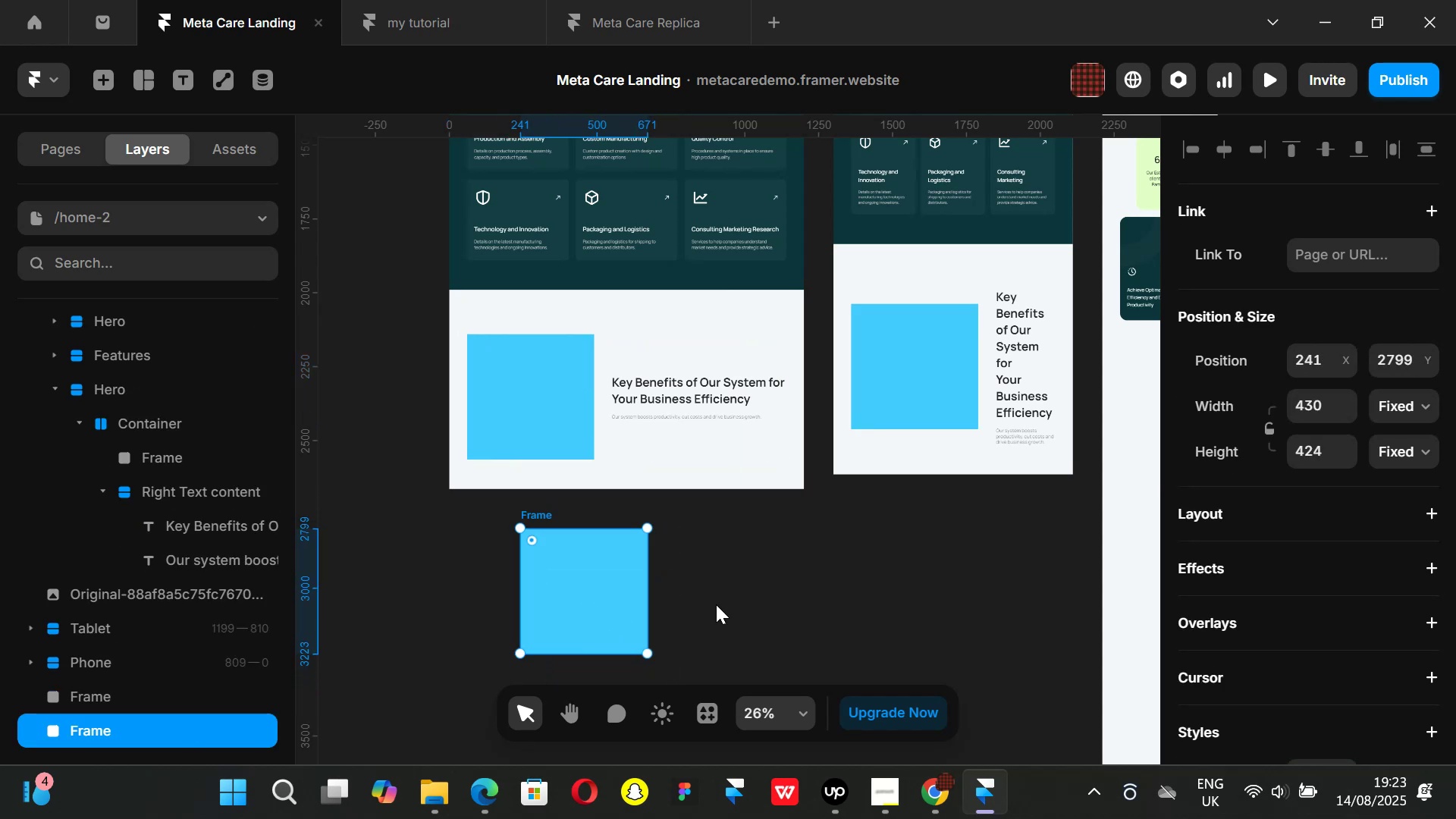 
key(Alt+AltLeft)
 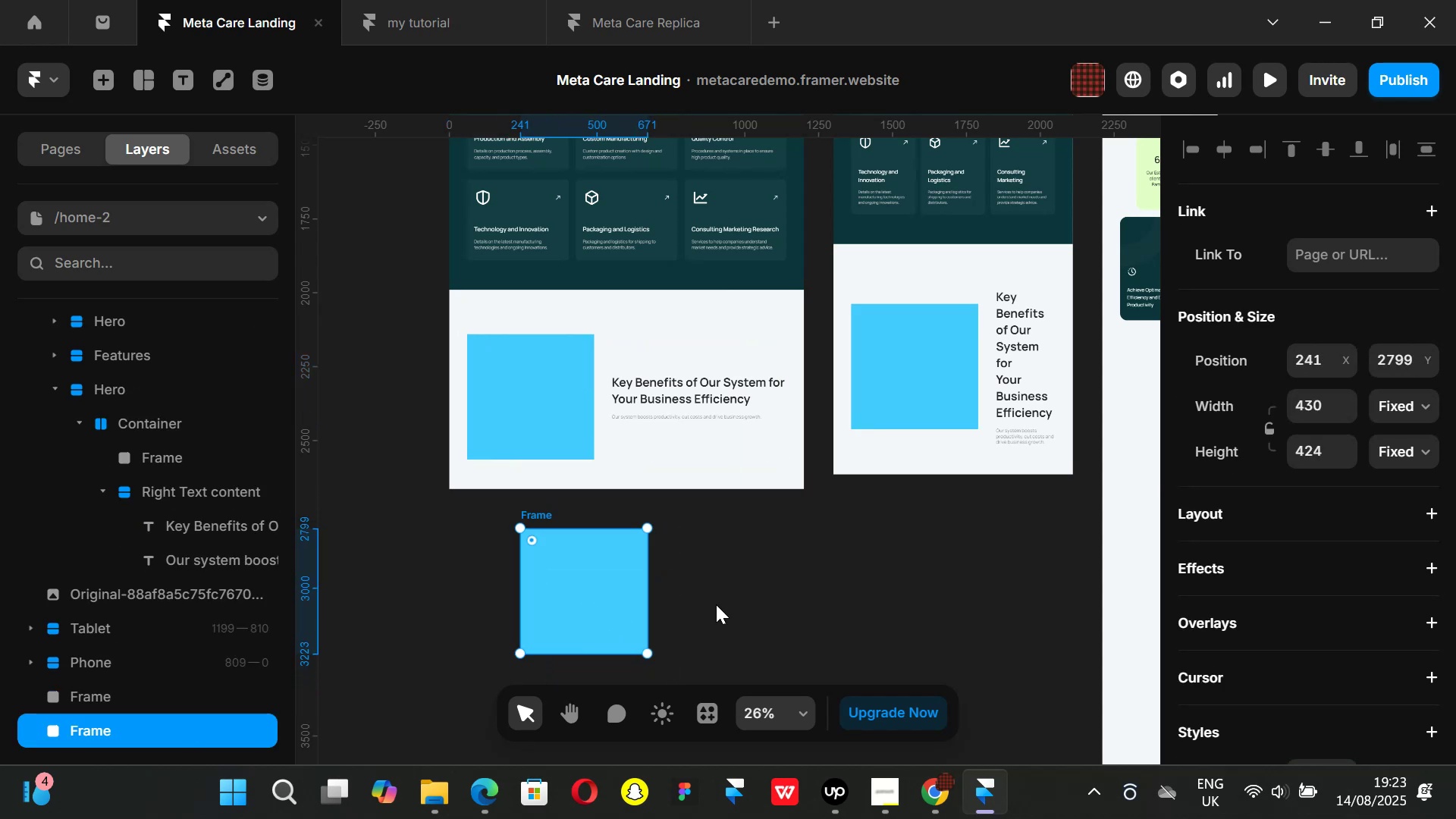 
key(Alt+AltLeft)
 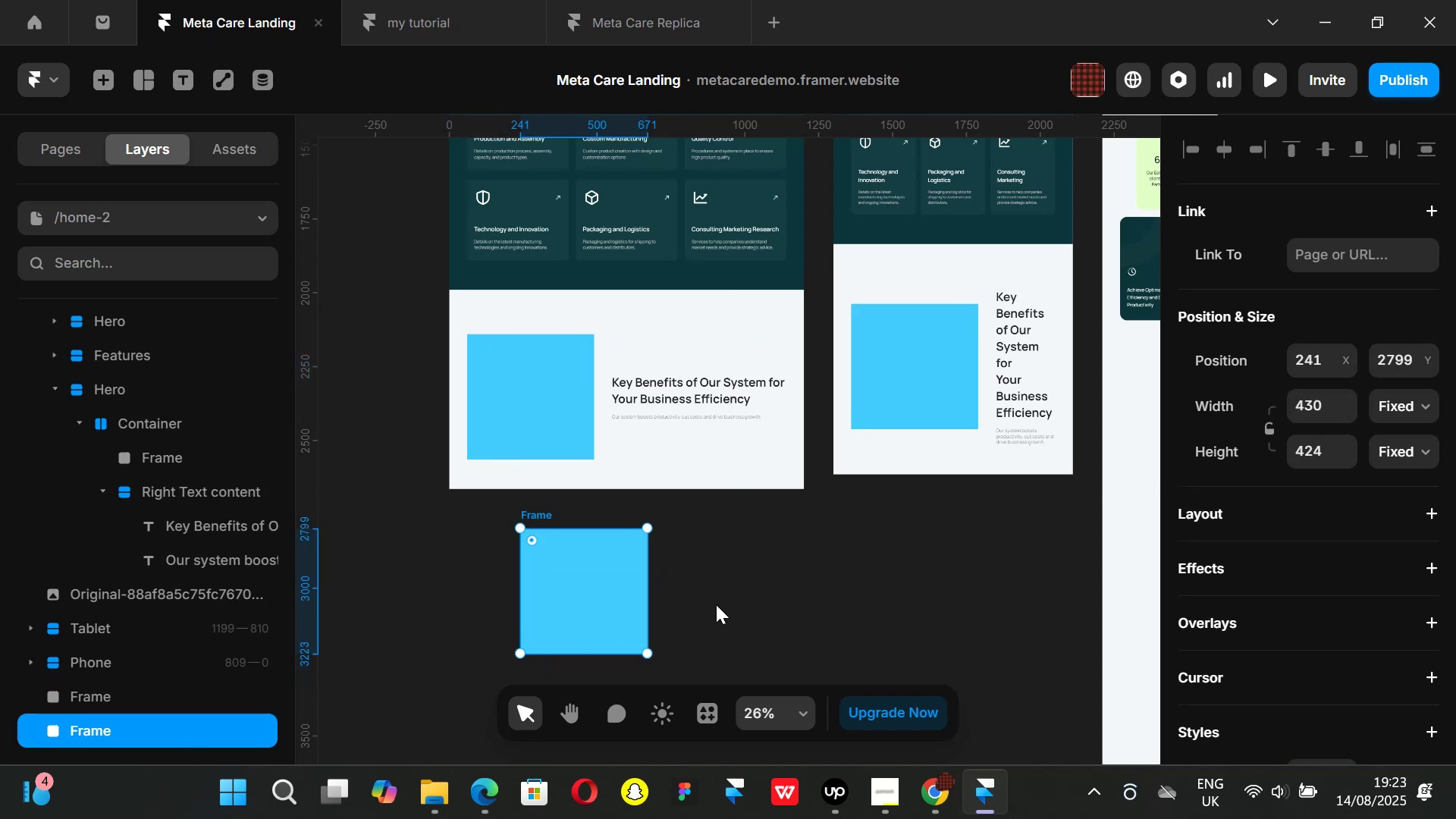 
key(Alt+AltLeft)
 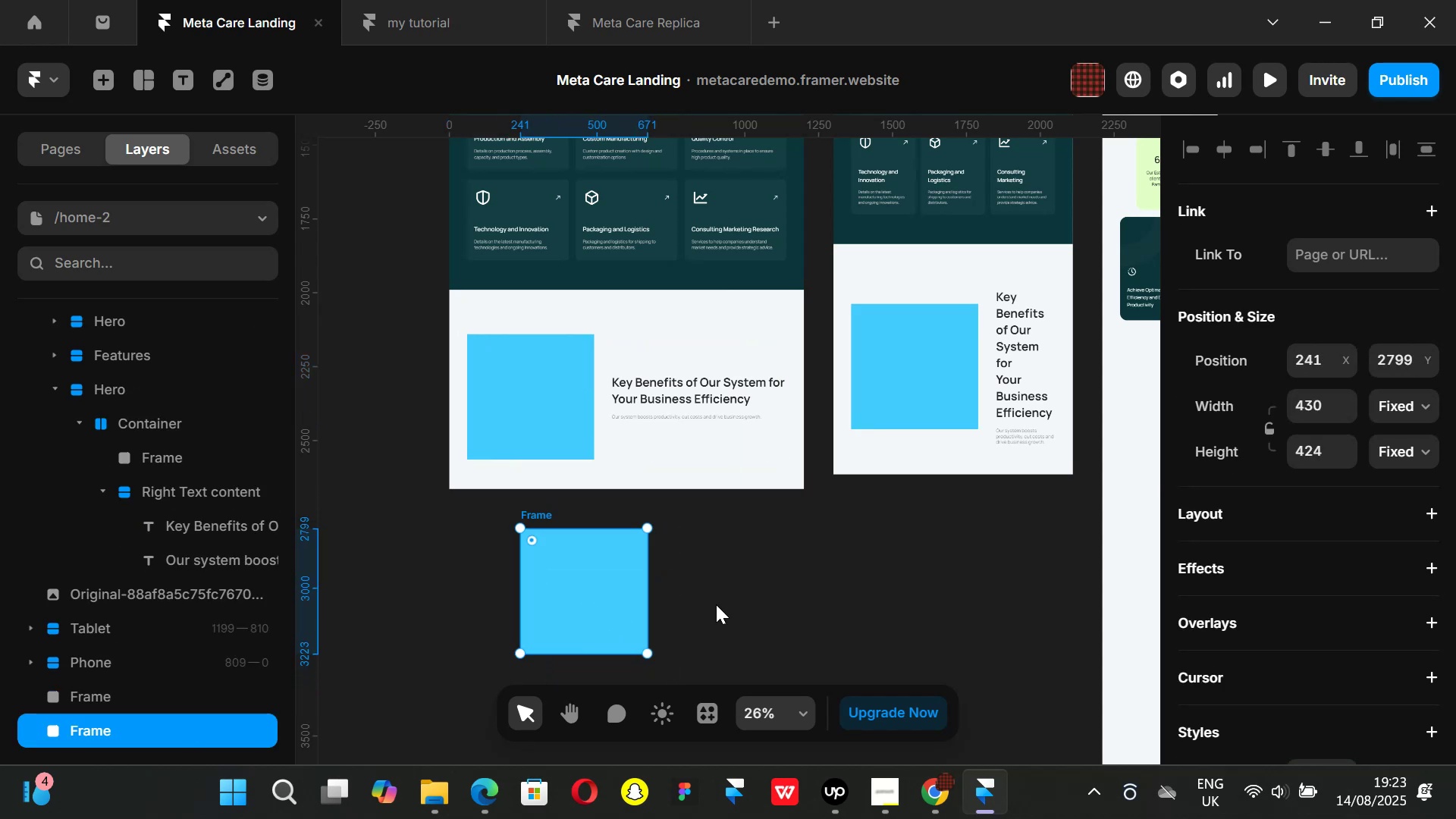 
key(Alt+AltLeft)
 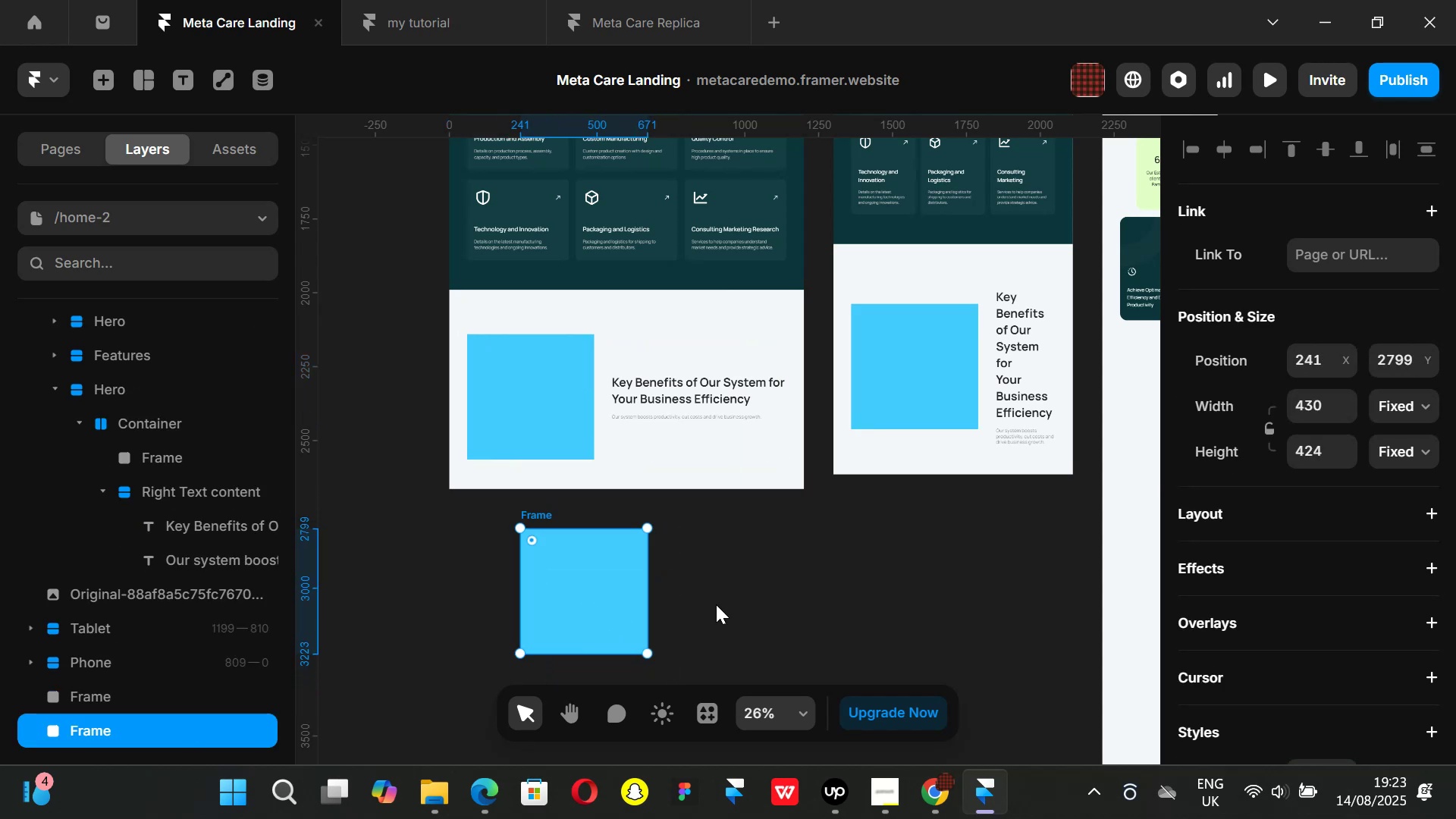 
key(Alt+AltLeft)
 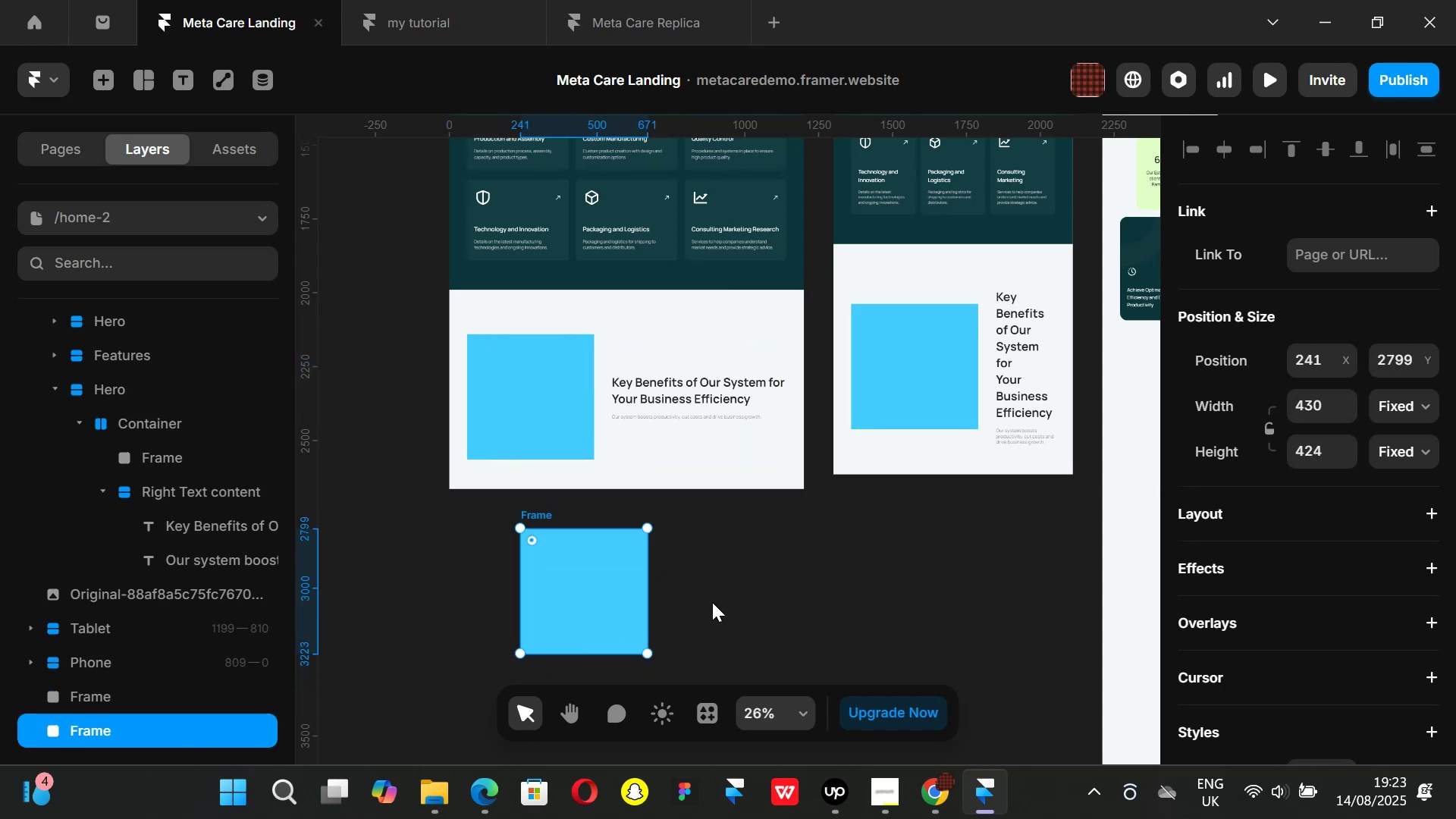 
key(Alt+AltLeft)
 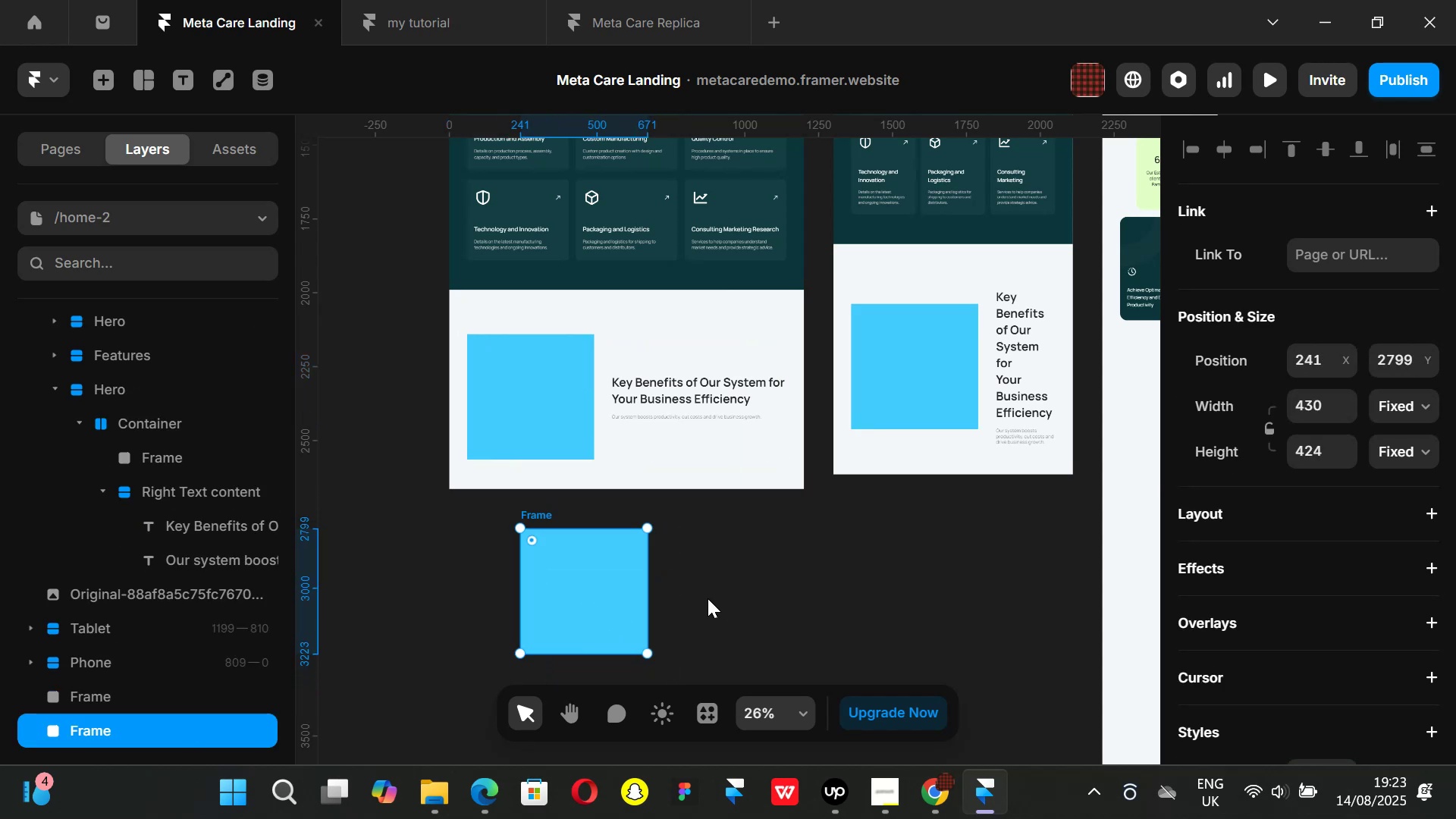 
key(Alt+AltLeft)
 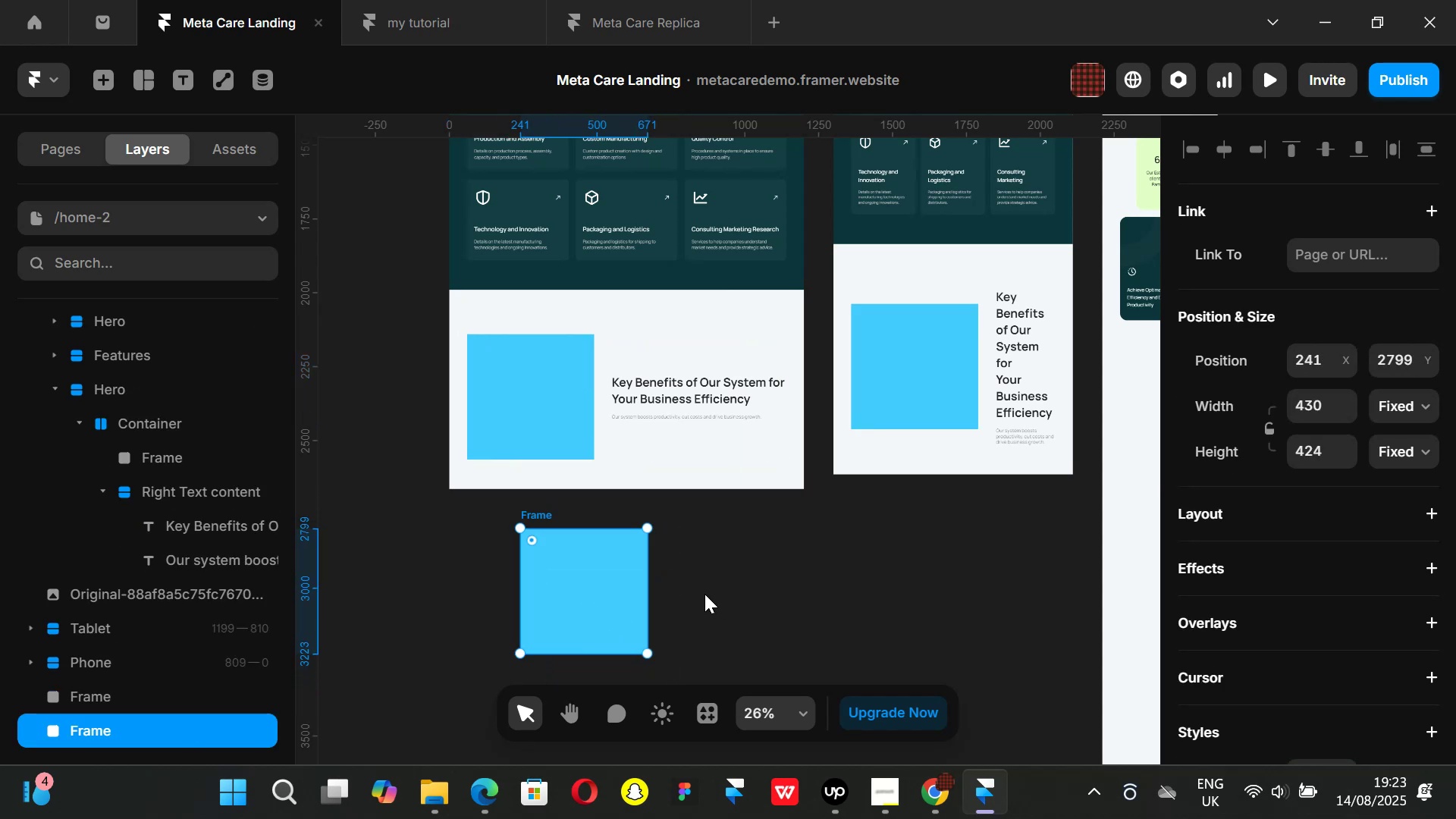 
scroll: coordinate [704, 594], scroll_direction: down, amount: 2.0
 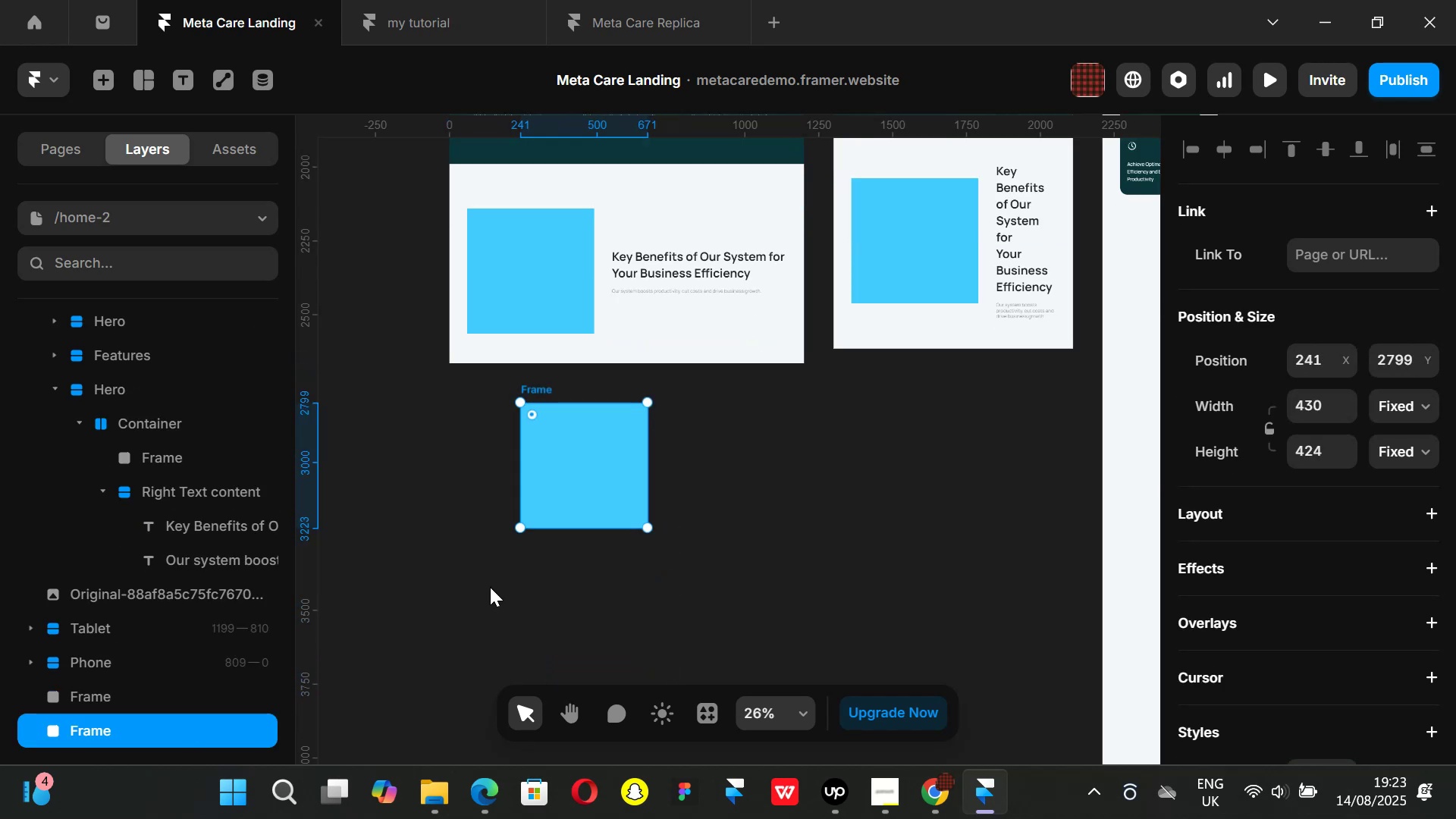 
hold_key(key=ShiftLeft, duration=0.58)
scroll: coordinate [504, 577], scroll_direction: up, amount: 1.0
 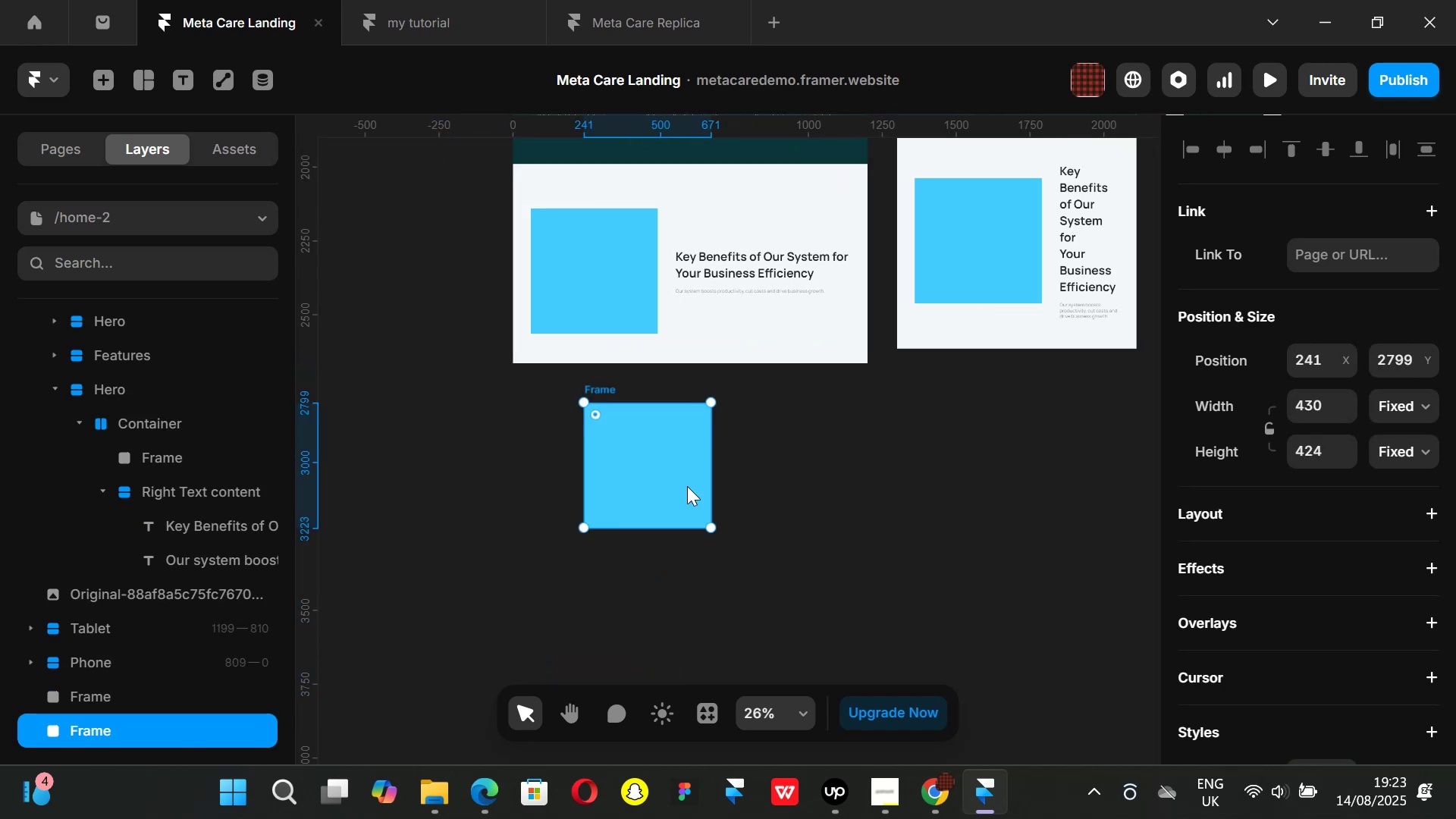 
hold_key(key=ControlLeft, duration=0.63)
scroll: coordinate [641, 485], scroll_direction: up, amount: 3.0
 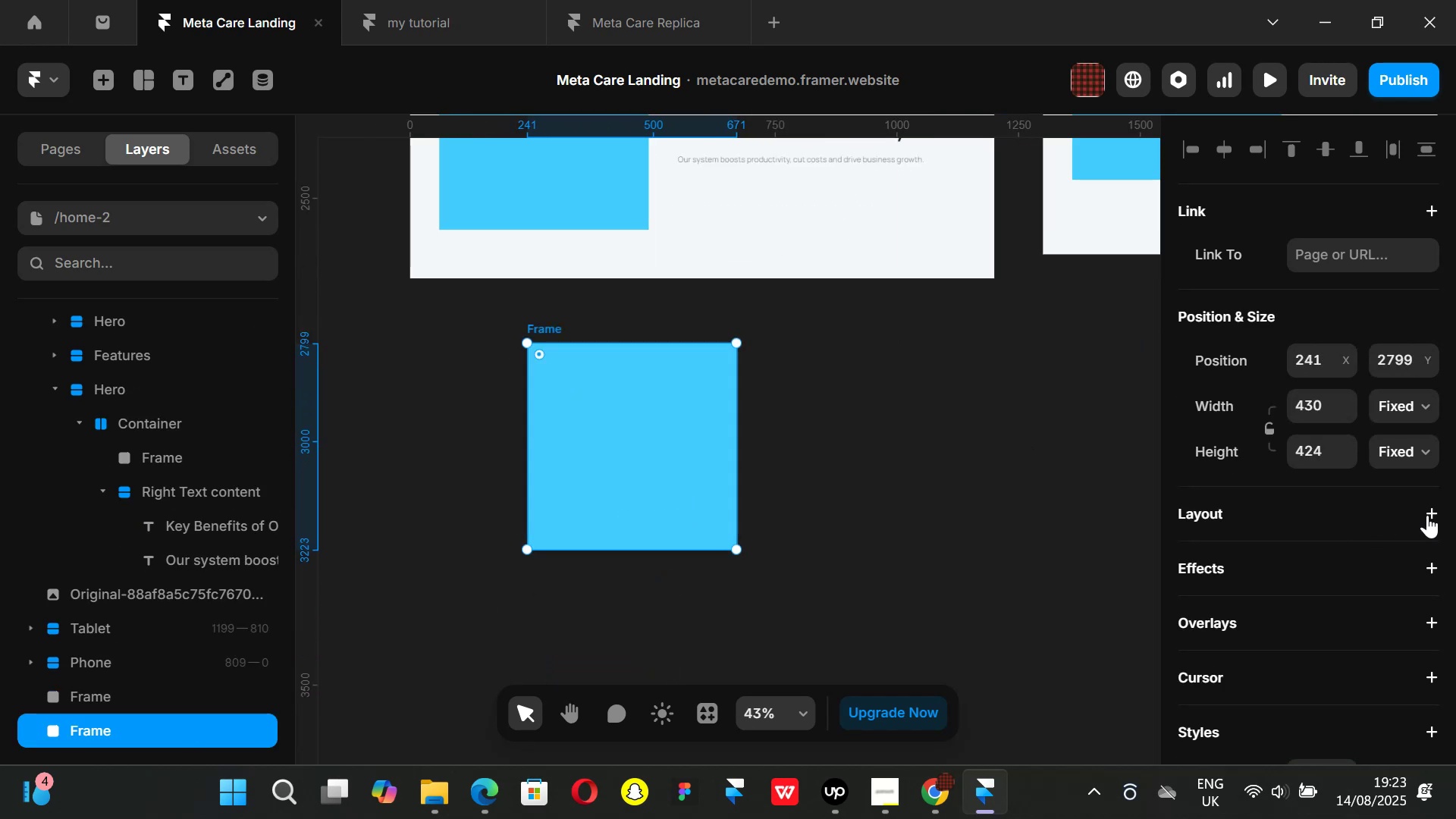 
left_click([1432, 514])
 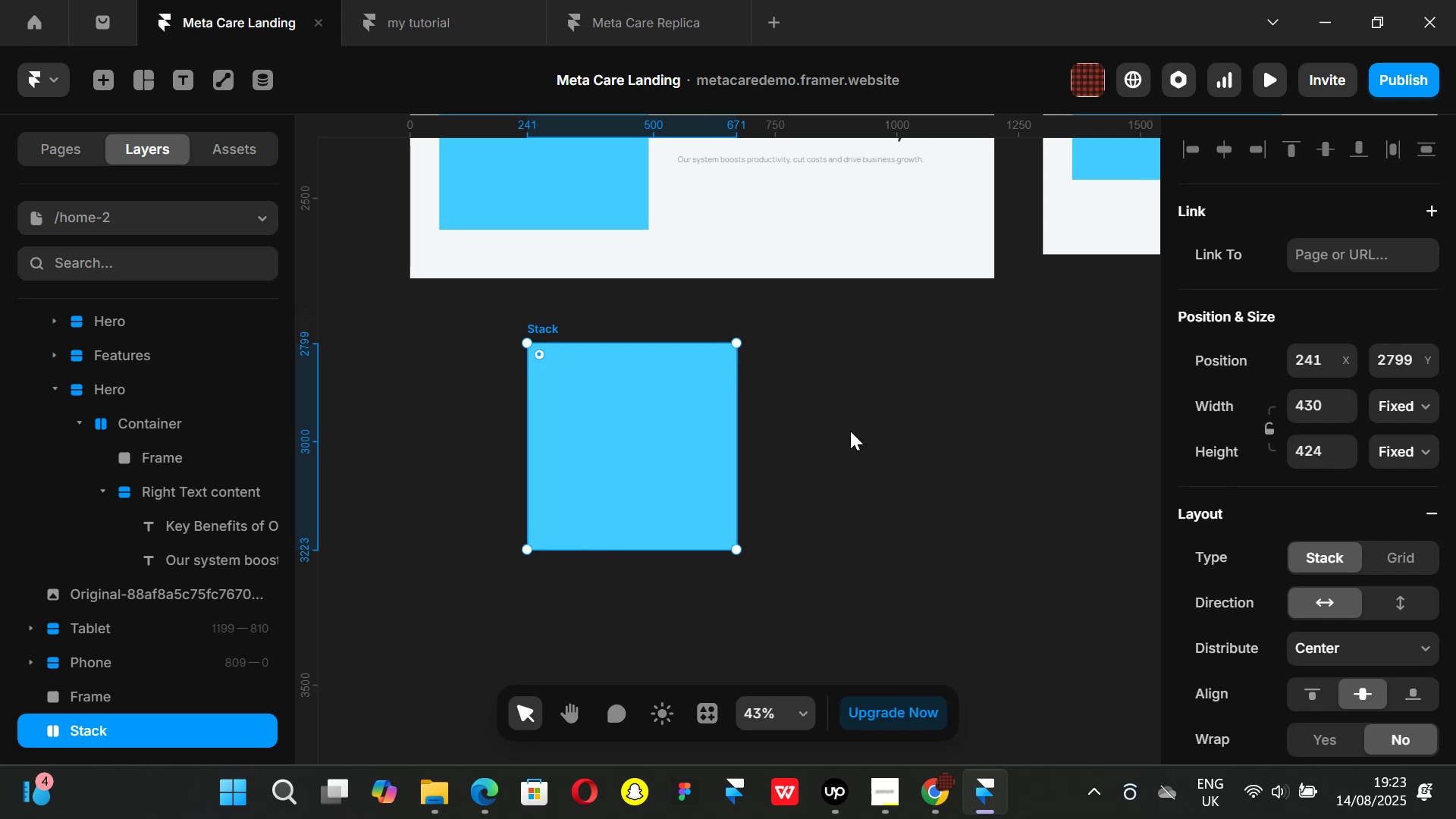 
scroll: coordinate [1307, 568], scroll_direction: down, amount: 1.0
 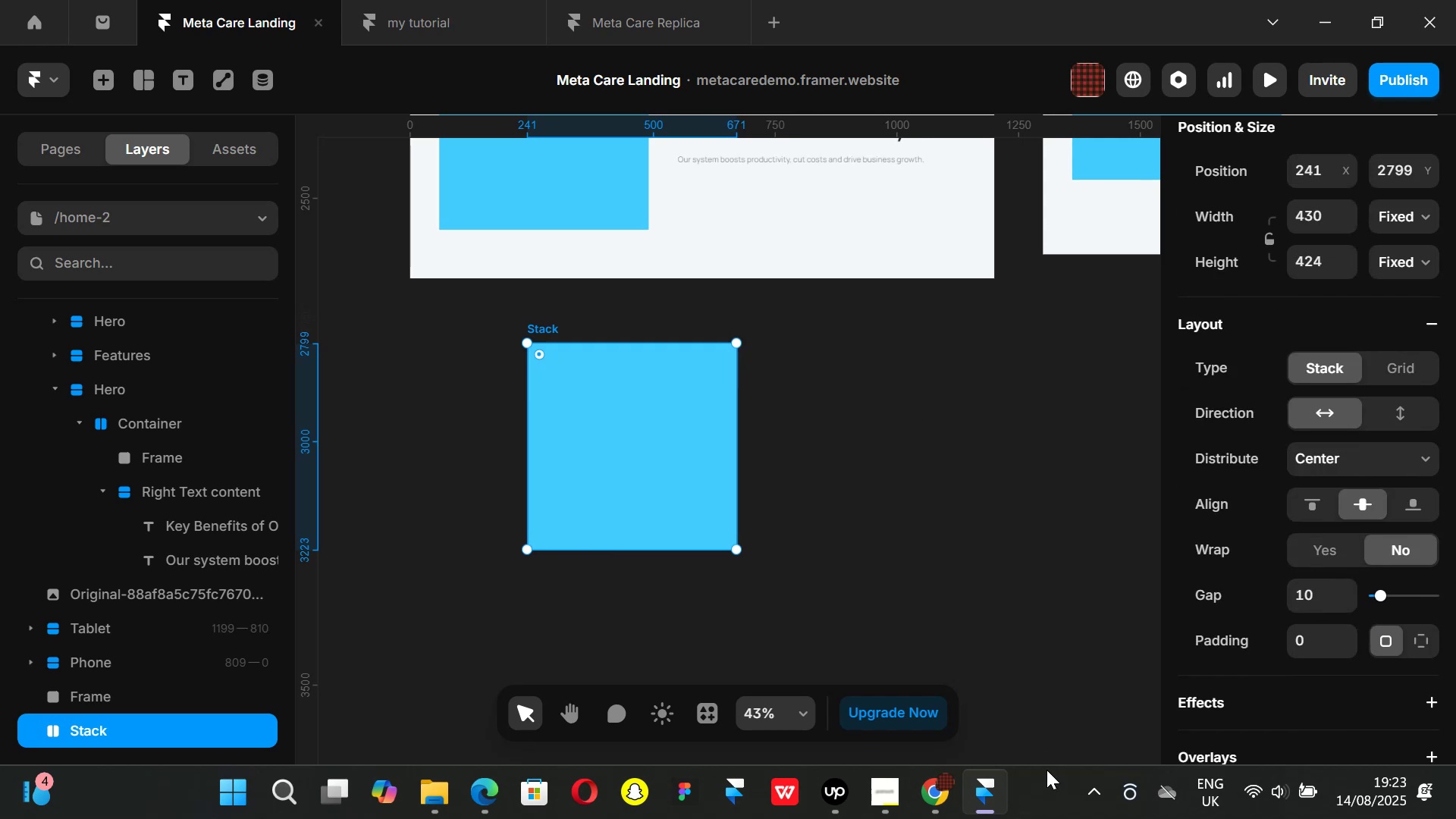 
left_click([941, 789])
 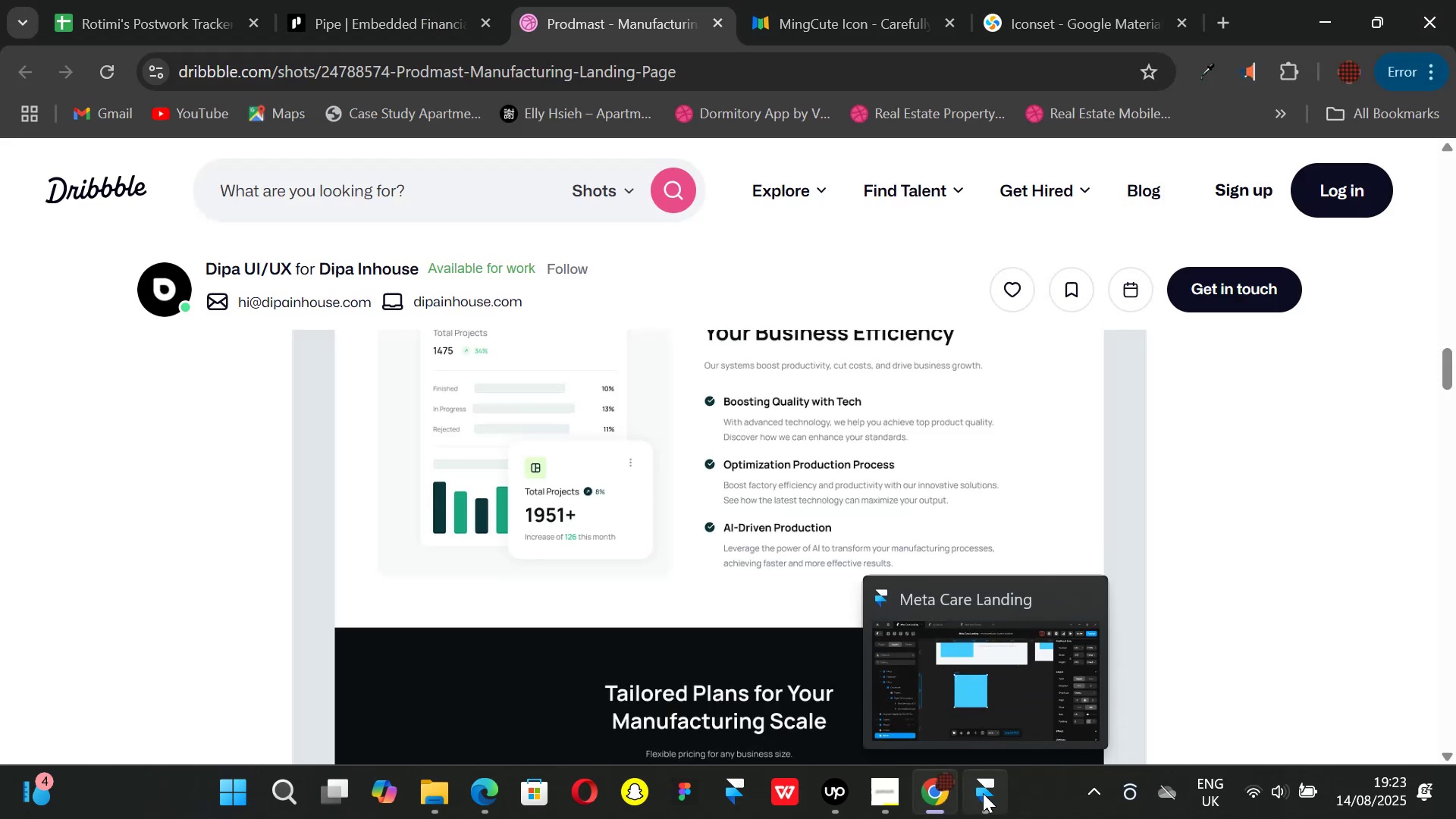 
left_click([983, 793])
 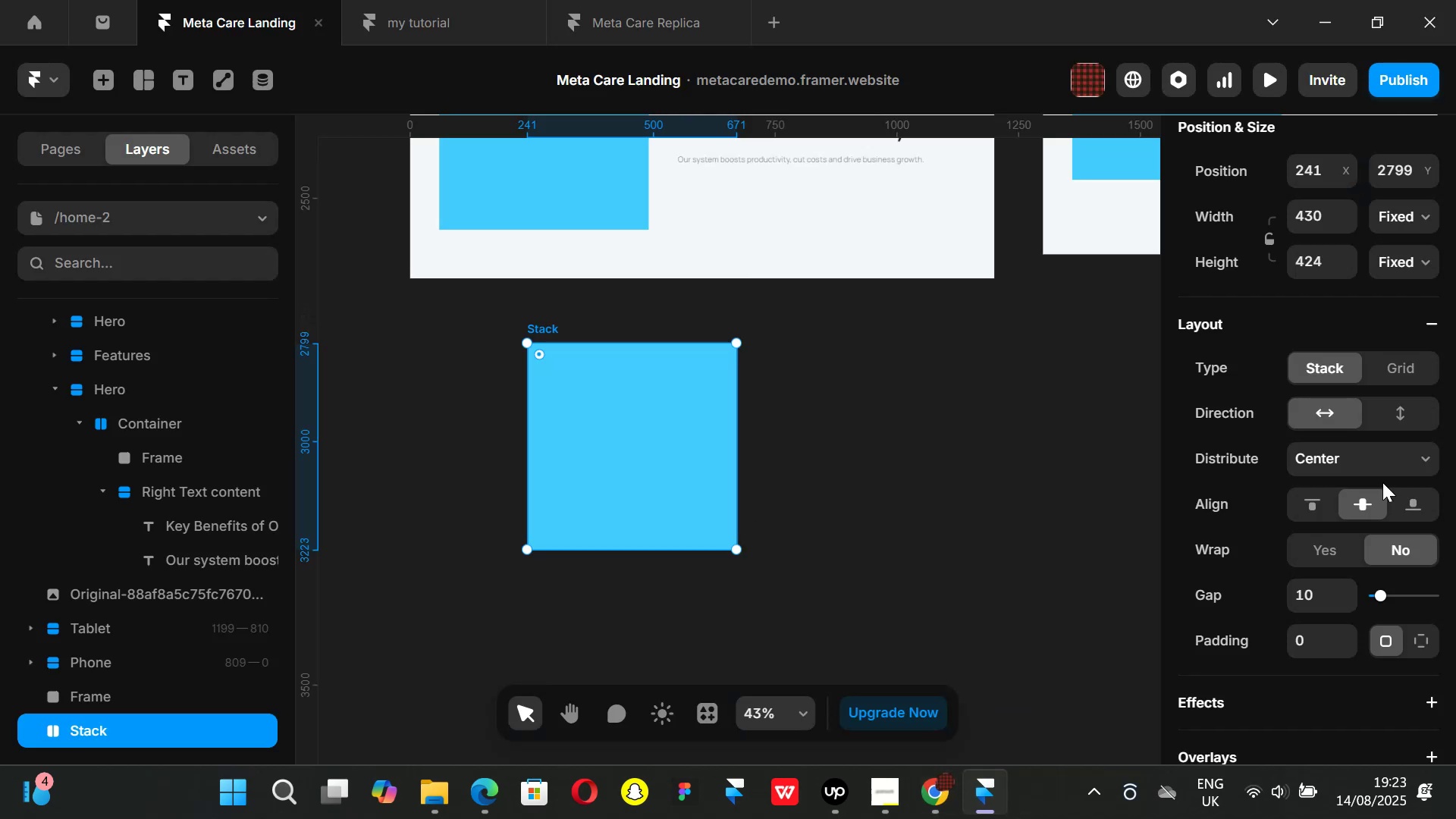 
scroll: coordinate [1341, 511], scroll_direction: down, amount: 3.0
 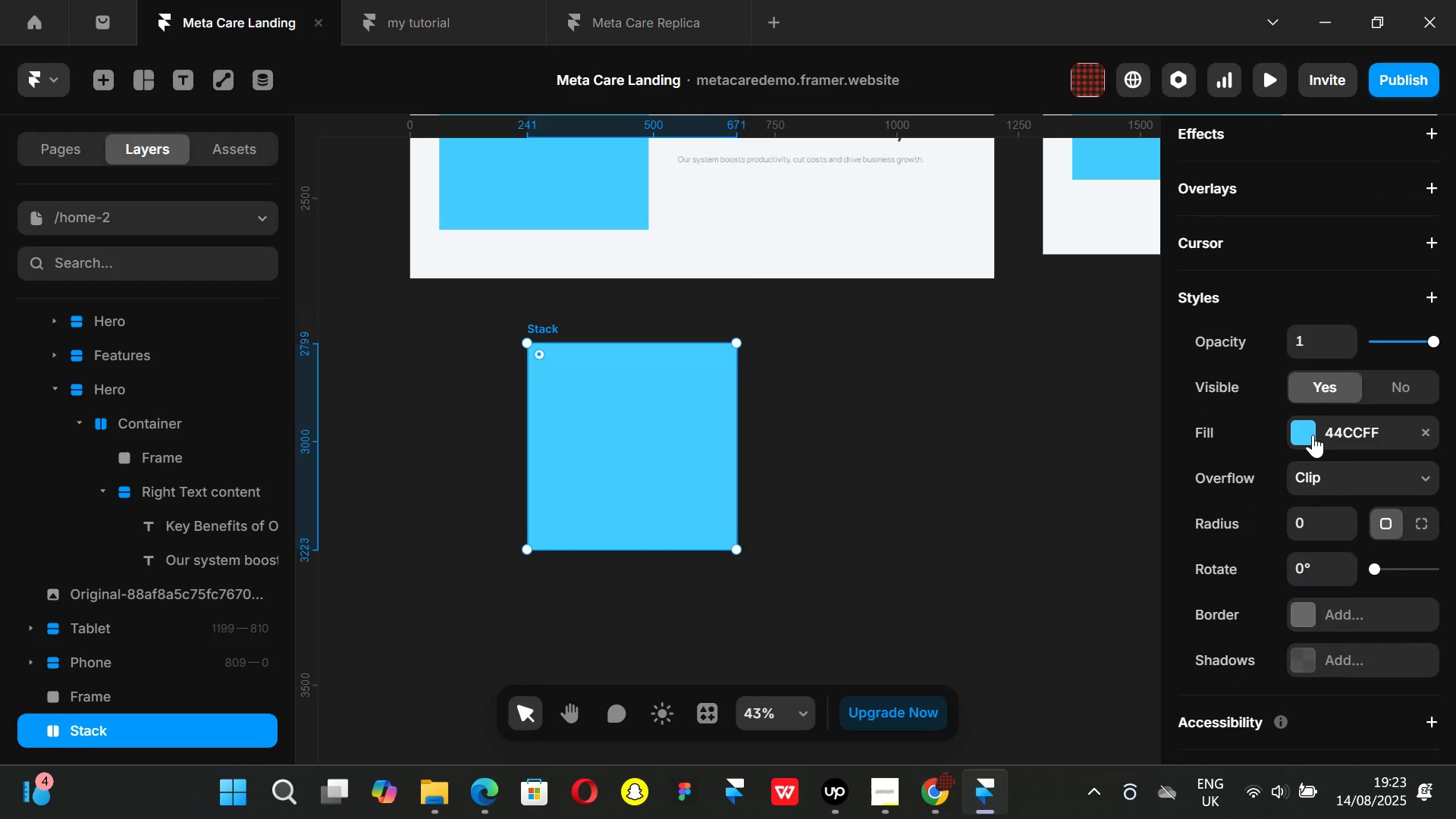 
key(Control+ControlLeft)
 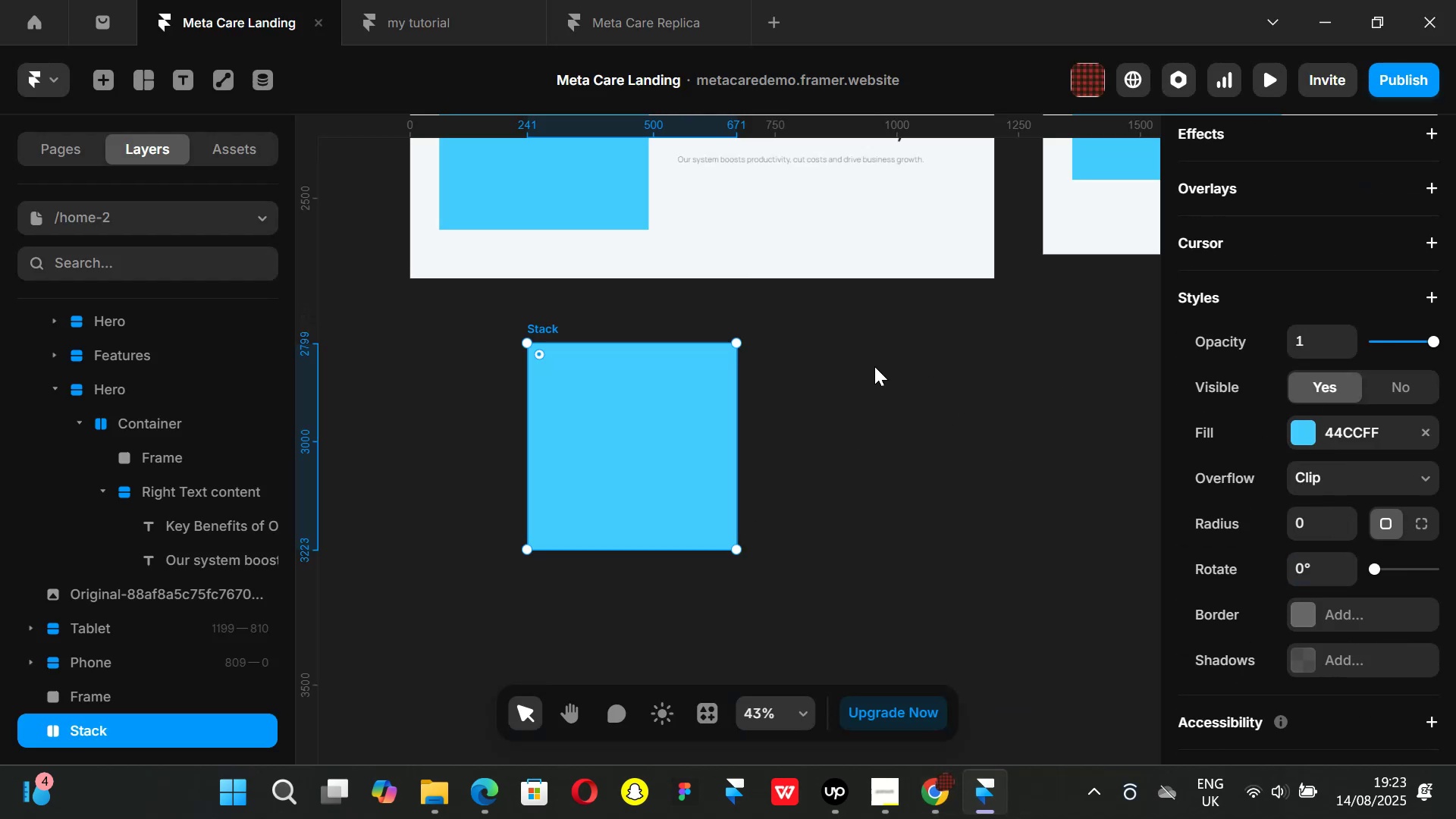 
scroll: coordinate [874, 366], scroll_direction: down, amount: 3.0
 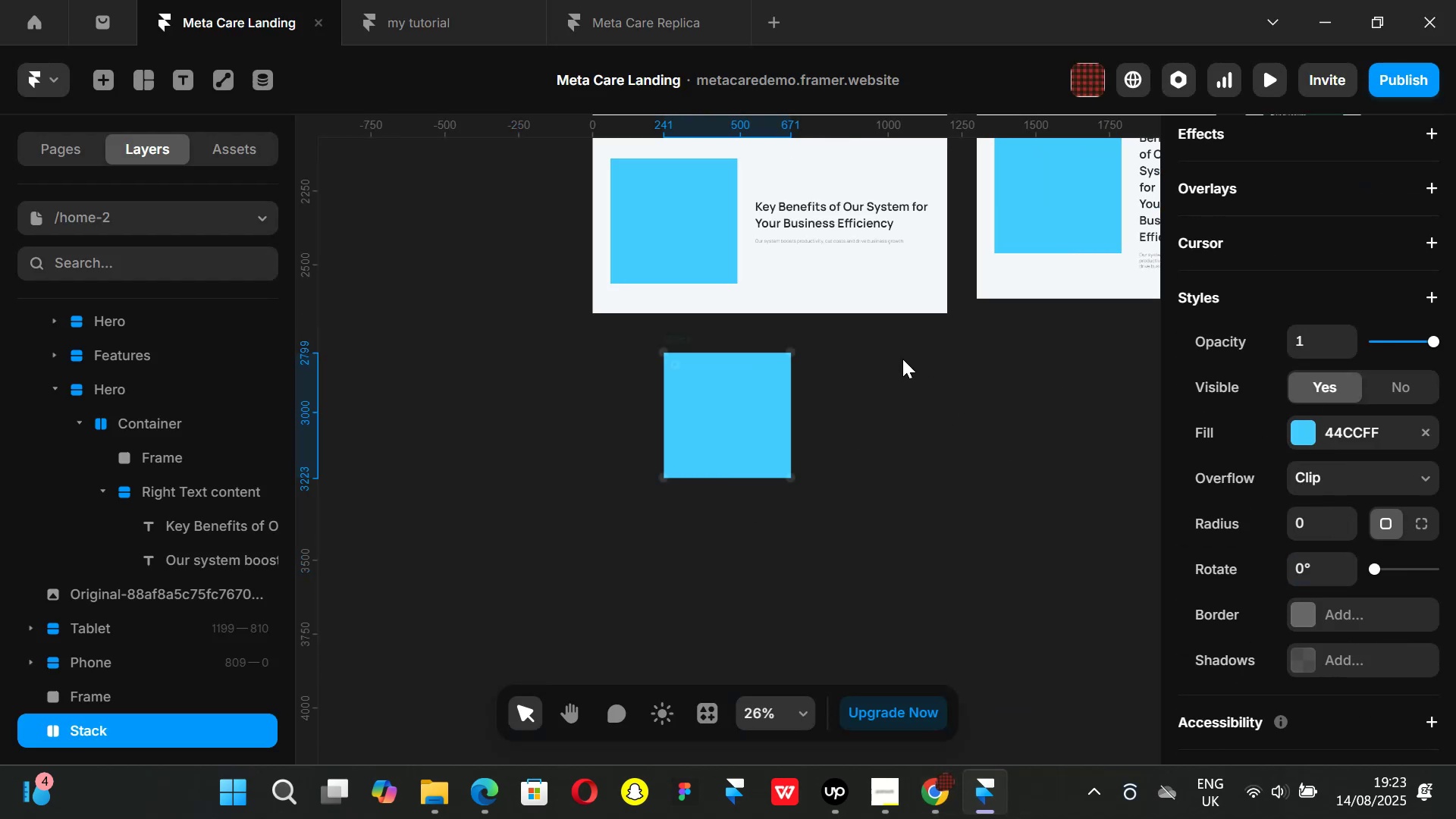 
key(Control+ControlLeft)
 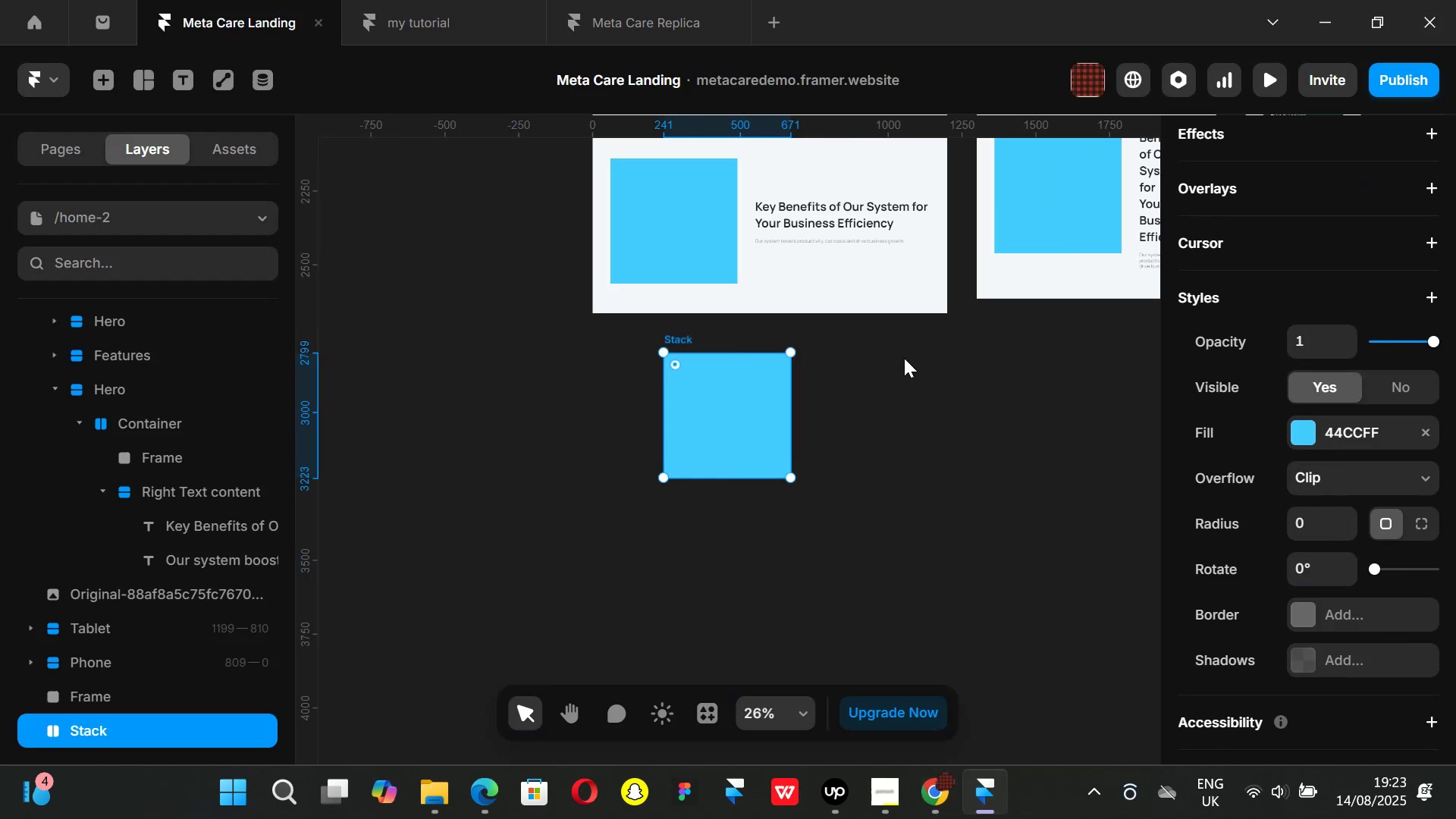 
scroll: coordinate [911, 351], scroll_direction: down, amount: 8.0
 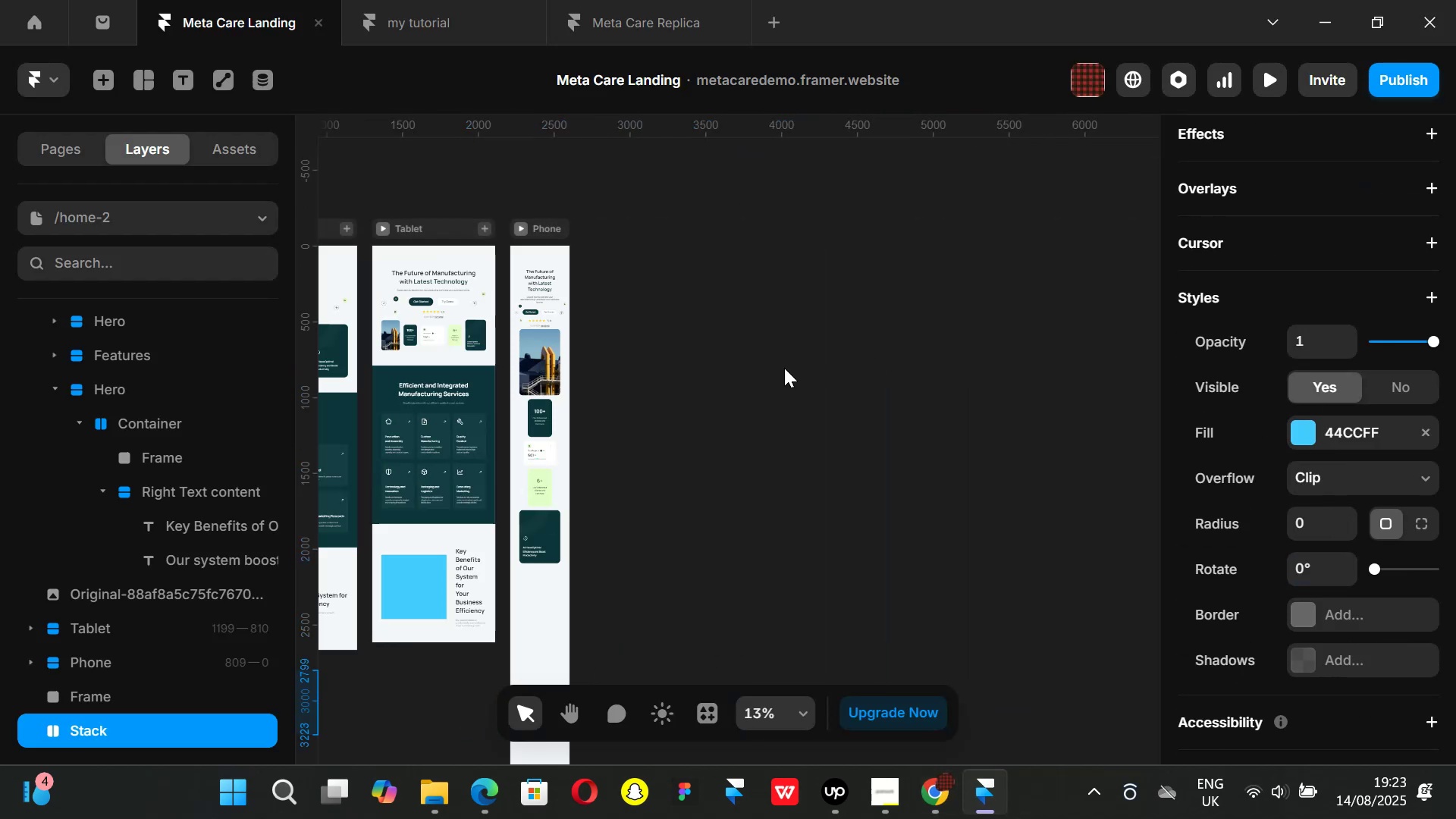 
hold_key(key=ShiftLeft, duration=1.04)
 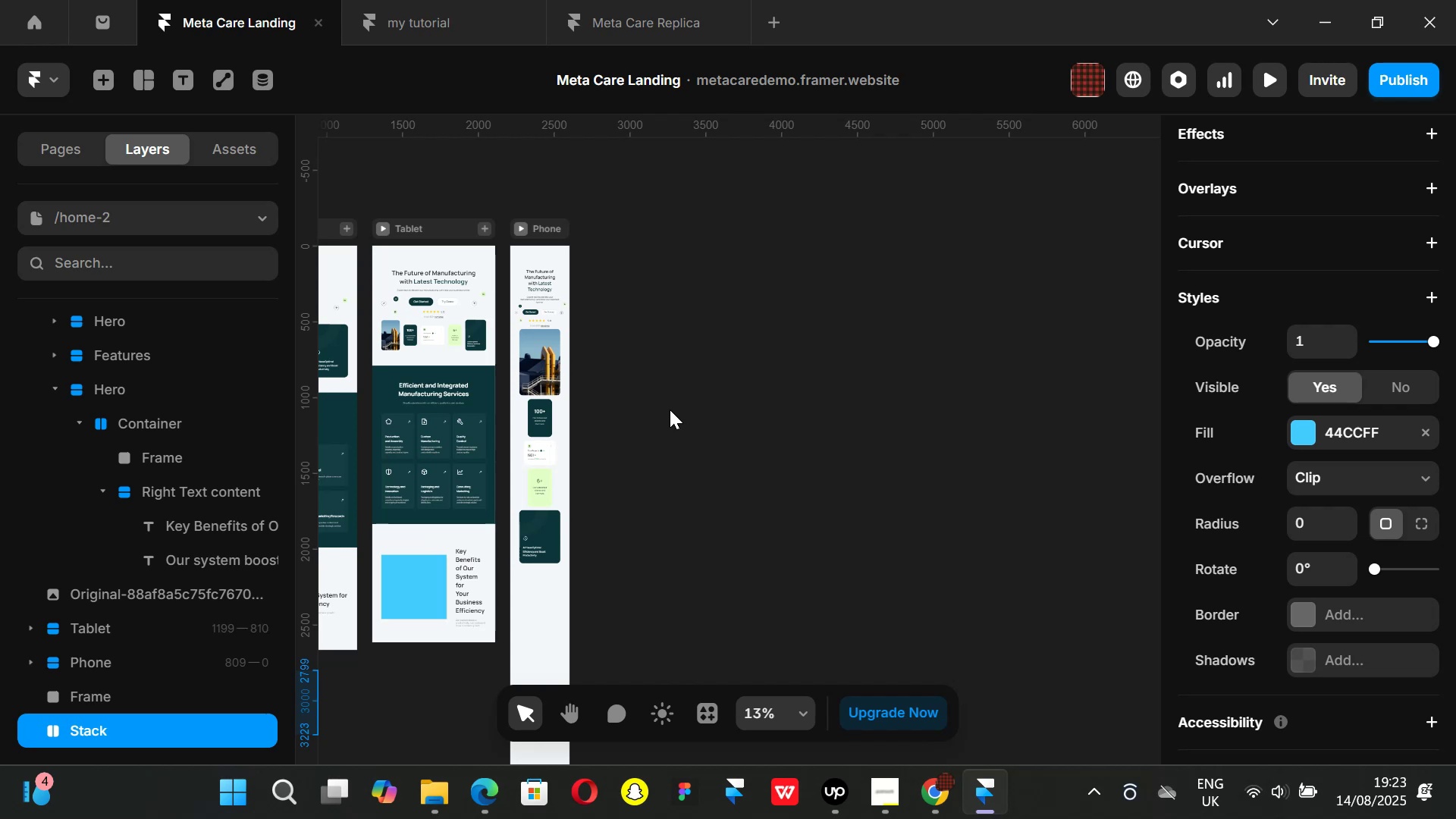 
scroll: coordinate [576, 485], scroll_direction: down, amount: 5.0
 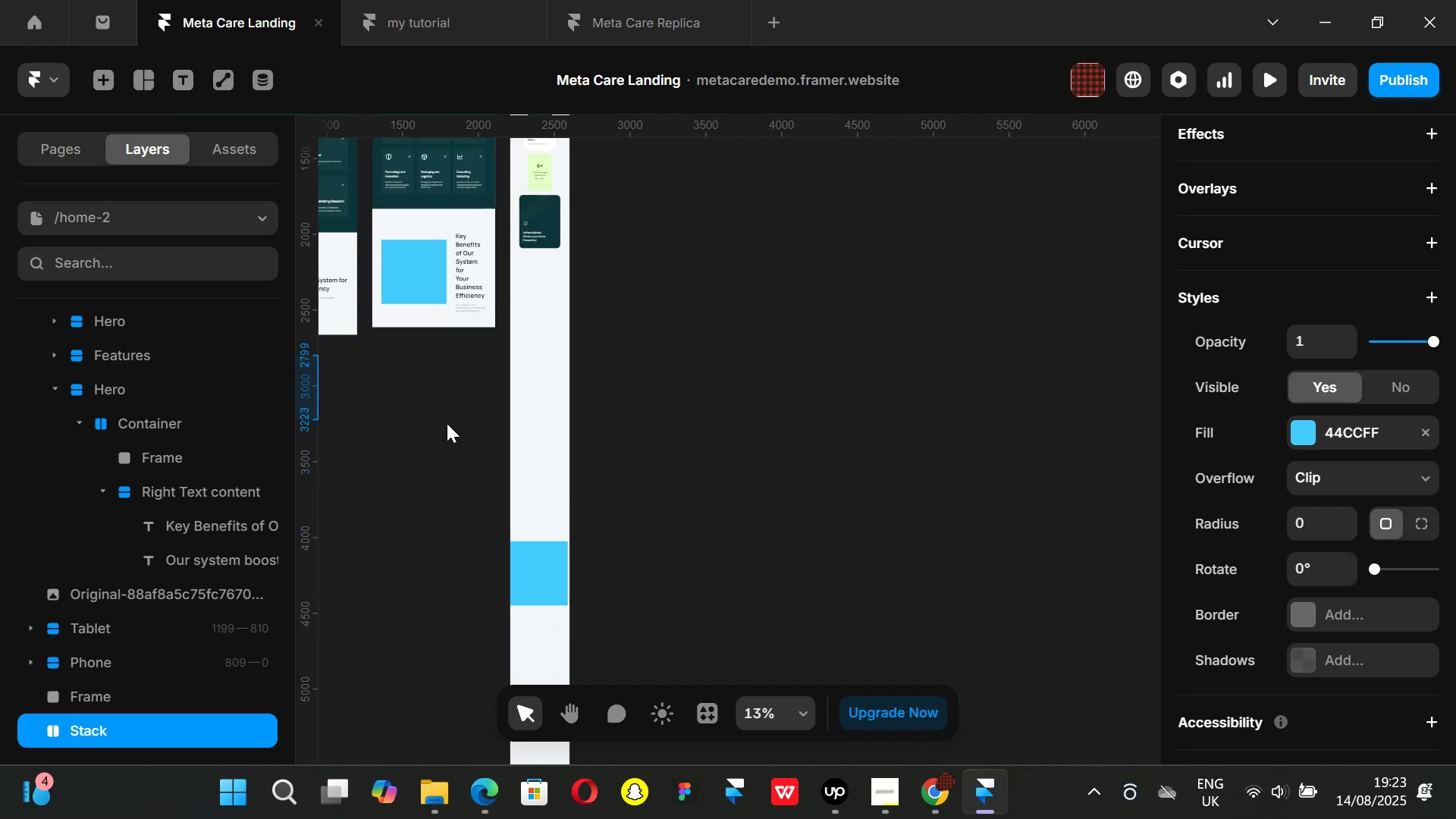 
scroll: coordinate [446, 422], scroll_direction: up, amount: 3.0
 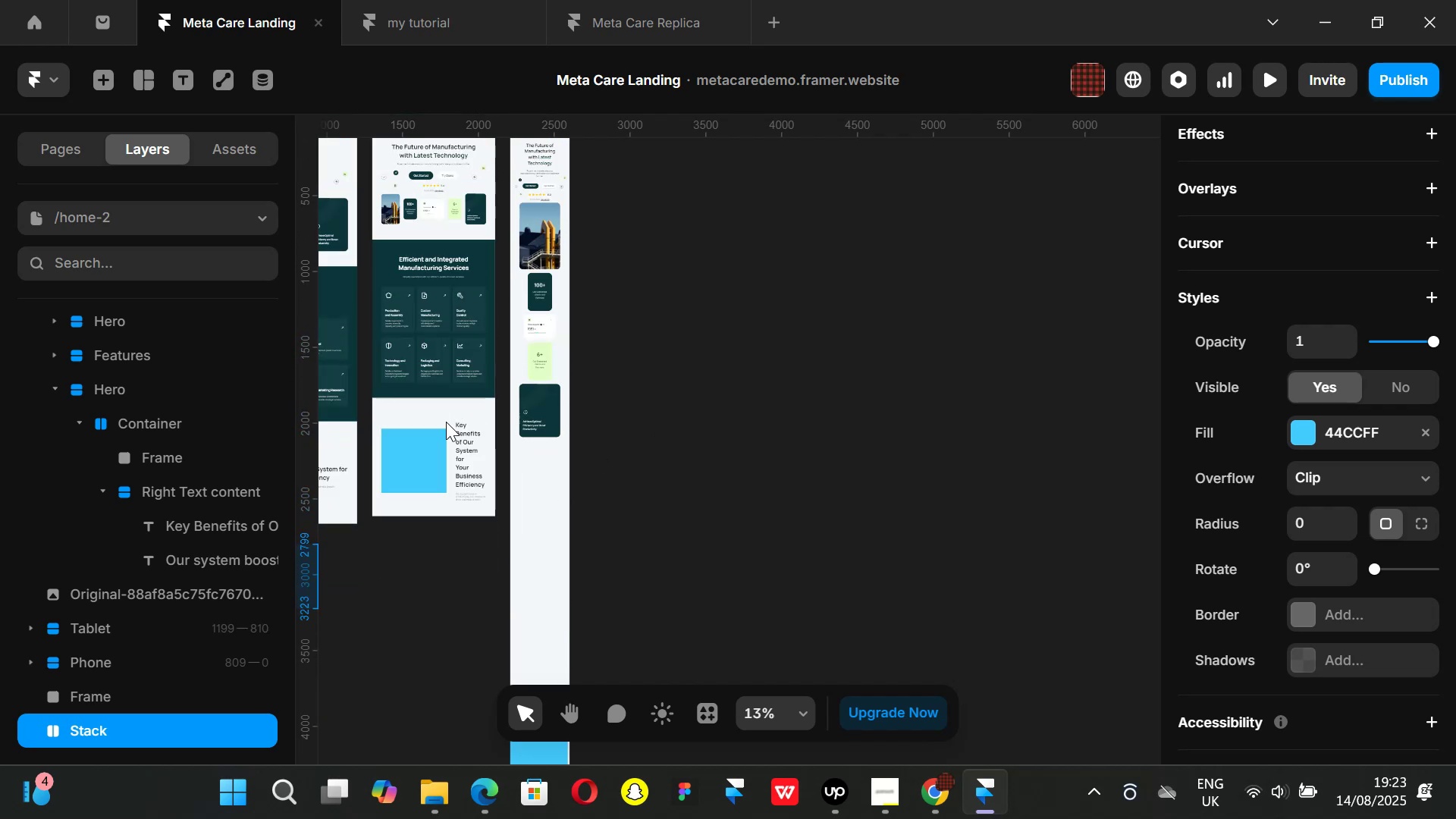 
scroll: coordinate [451, 422], scroll_direction: down, amount: 1.0
 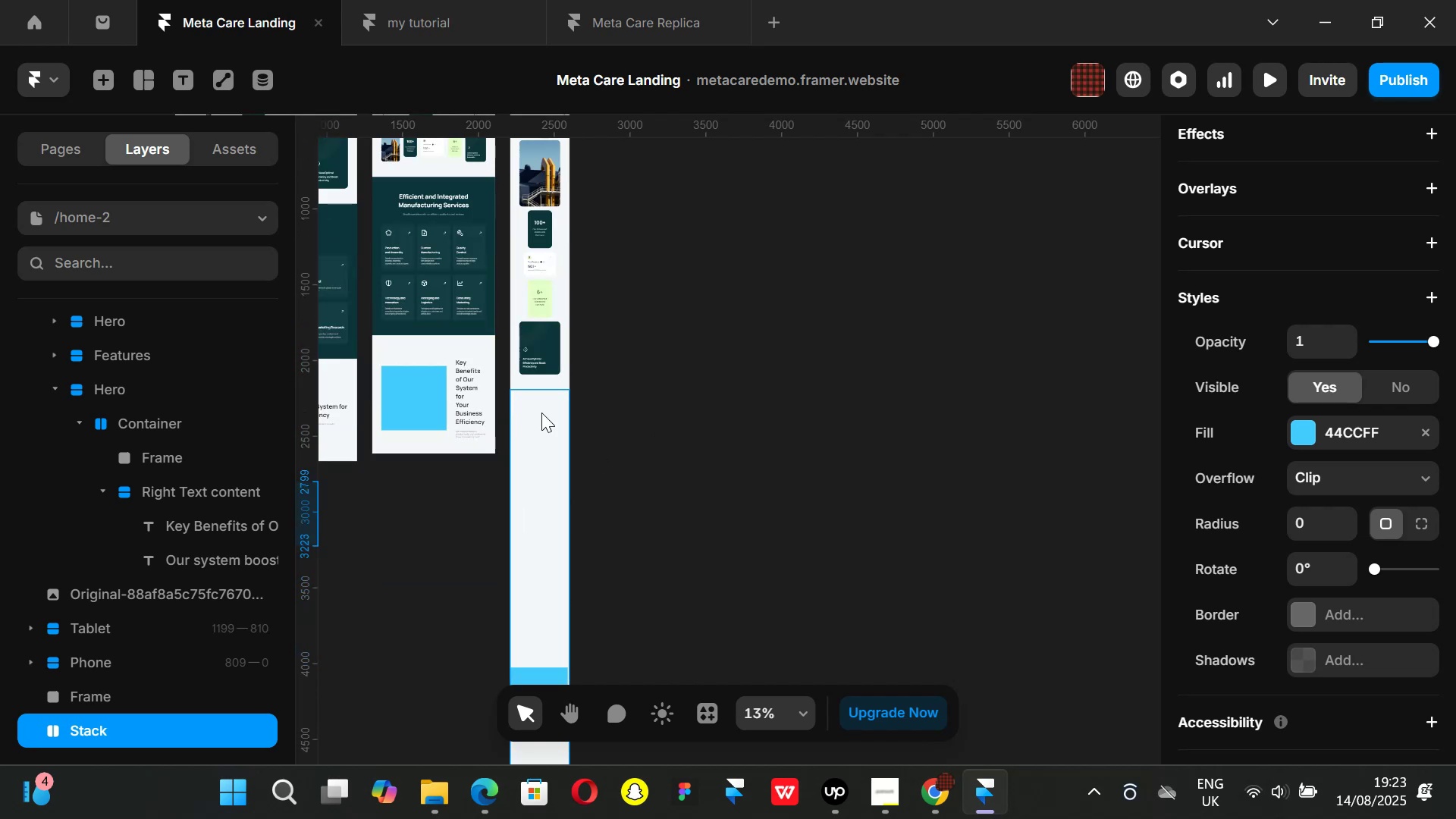 
left_click([541, 413])
 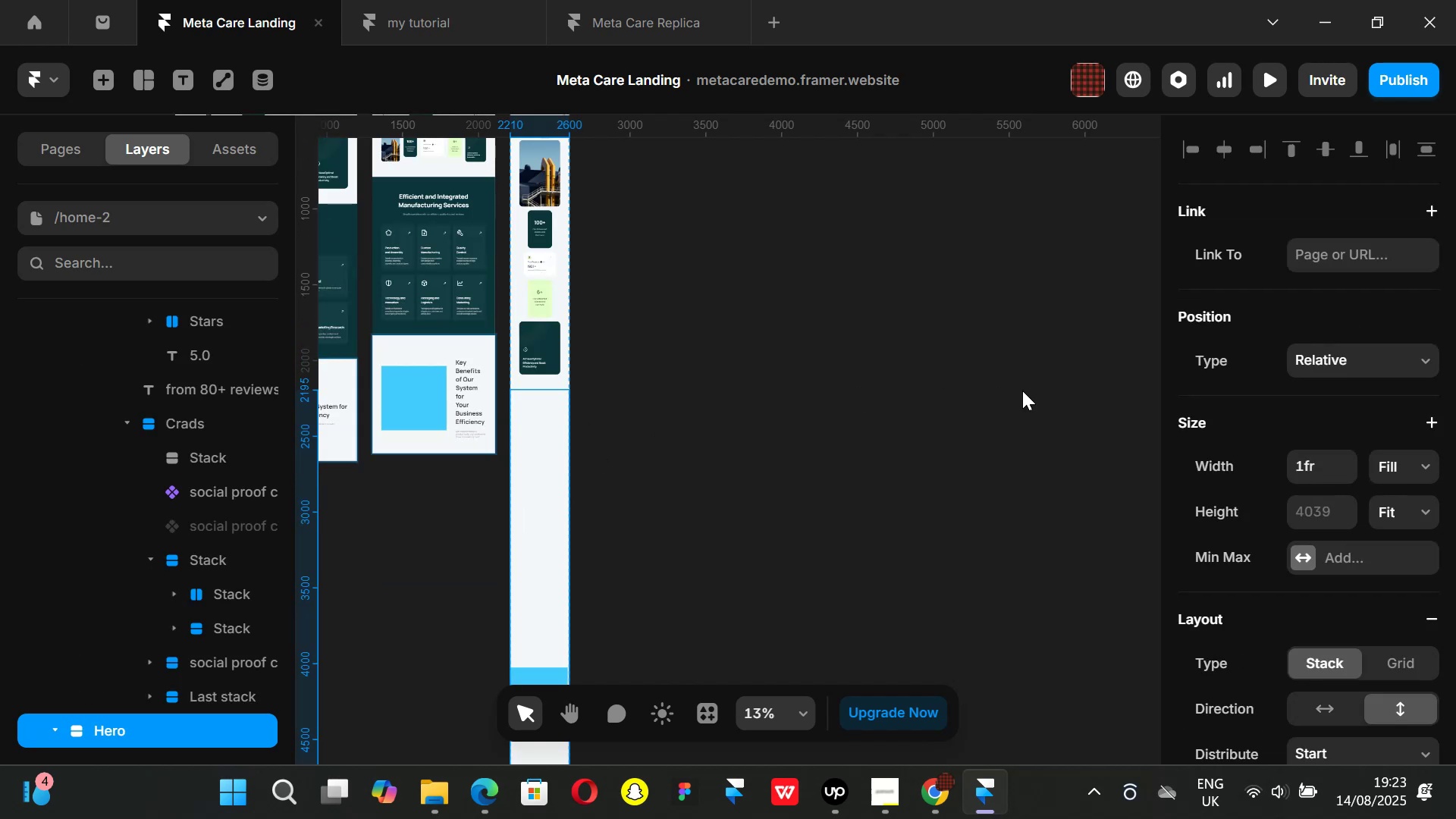 
scroll: coordinate [529, 450], scroll_direction: down, amount: 7.0
 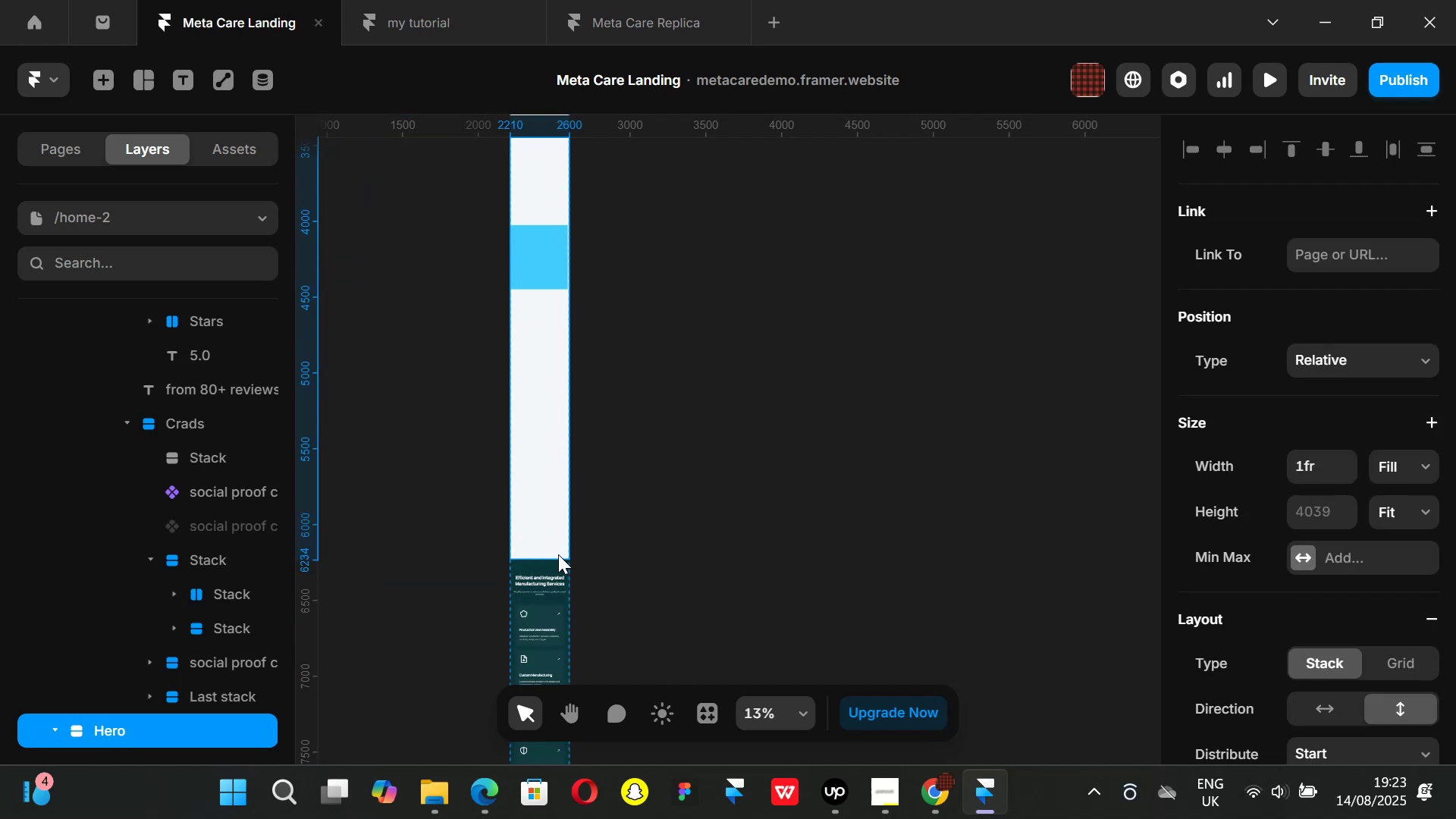 
left_click([557, 551])
 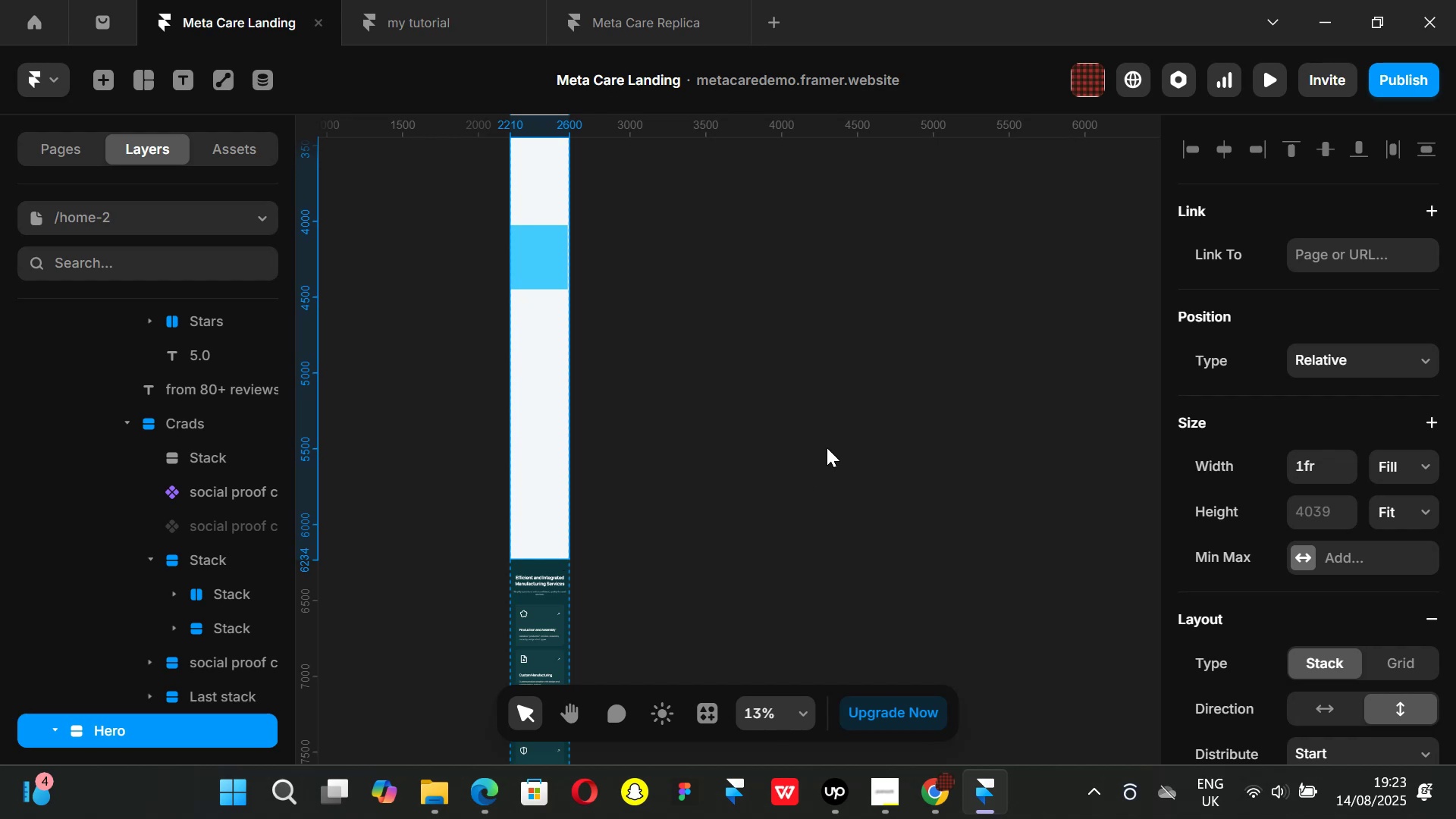 
key(ArrowDown)
 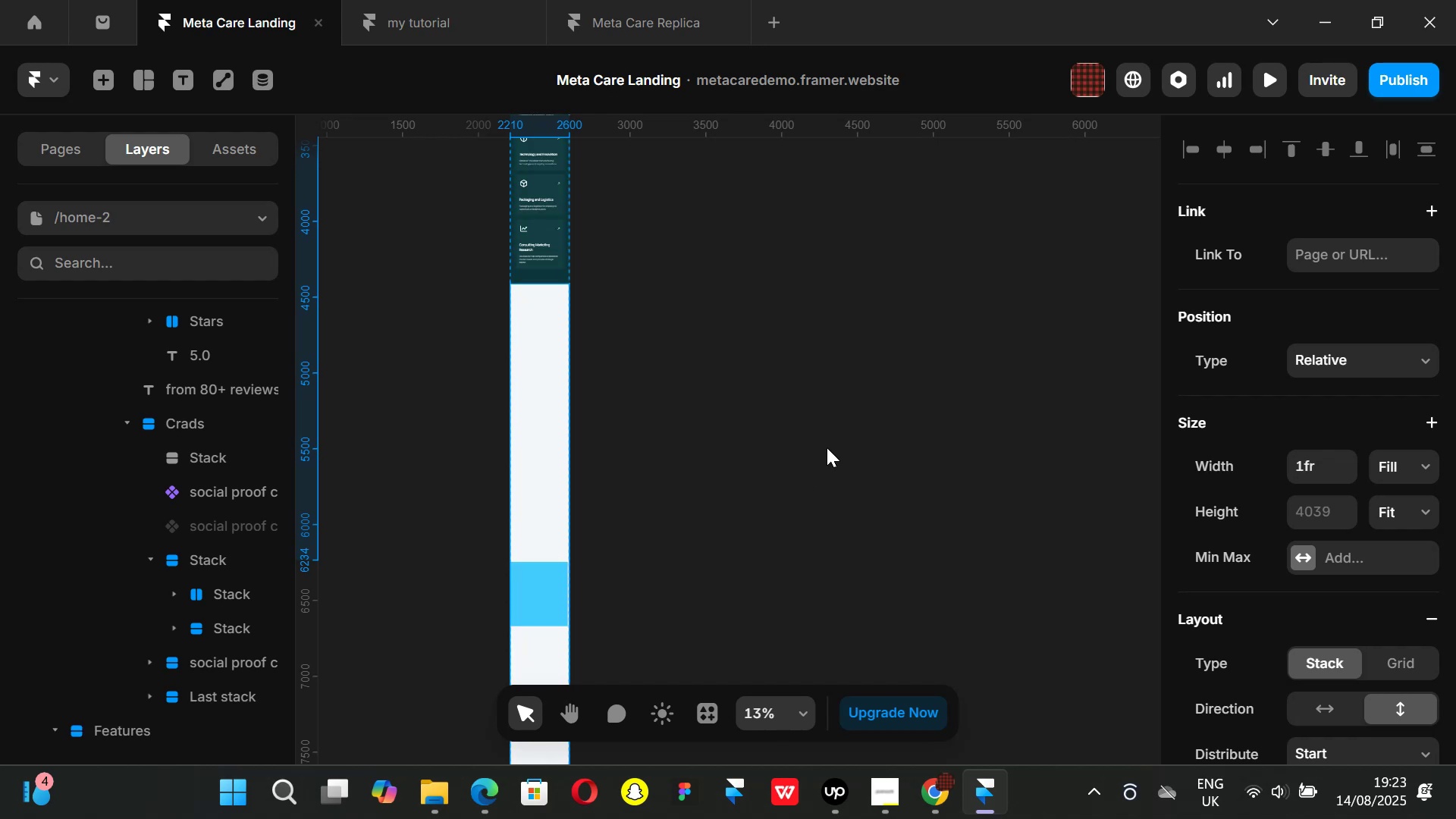 
scroll: coordinate [643, 382], scroll_direction: up, amount: 6.0
 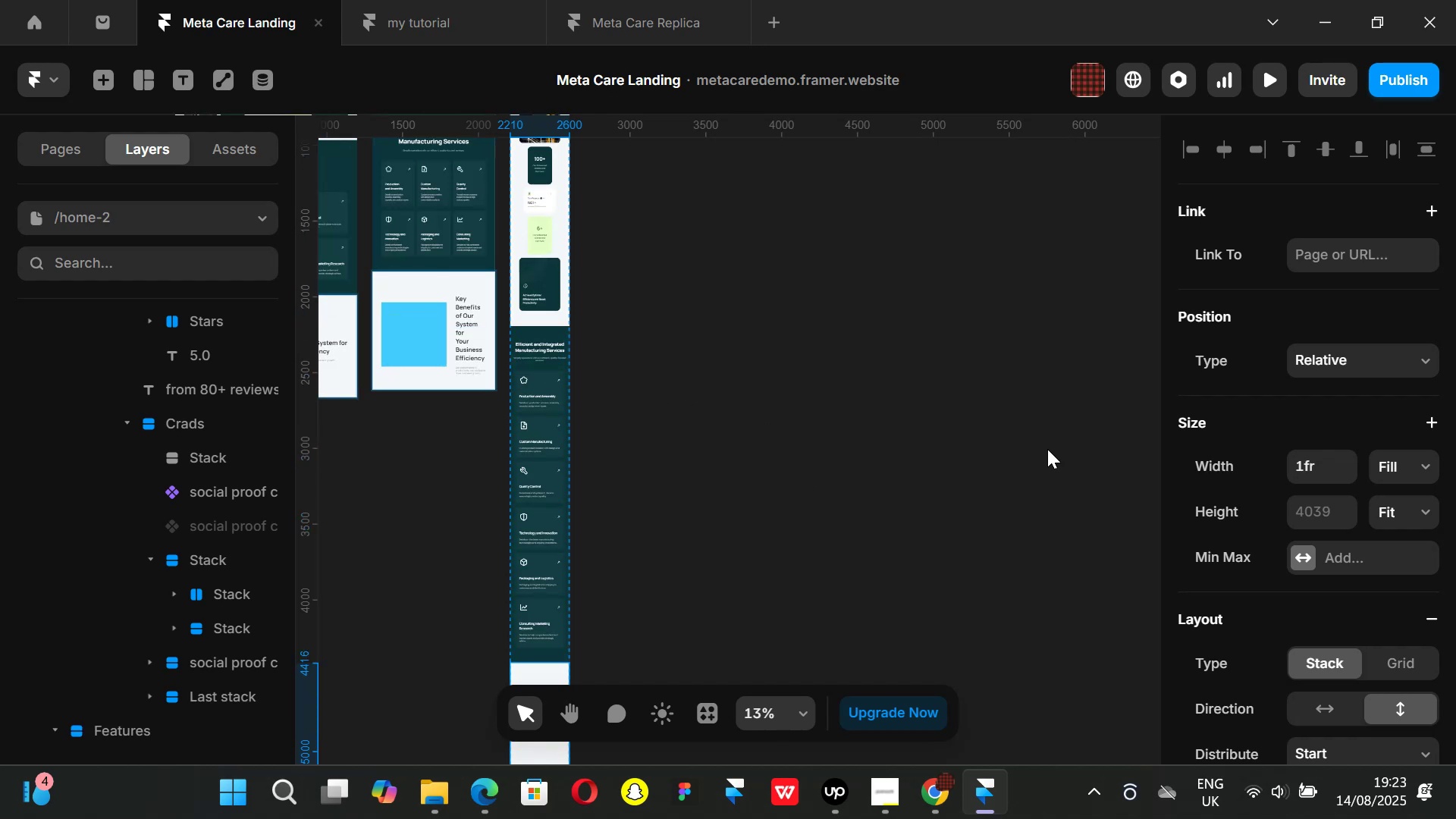 
scroll: coordinate [1314, 478], scroll_direction: down, amount: 4.0
 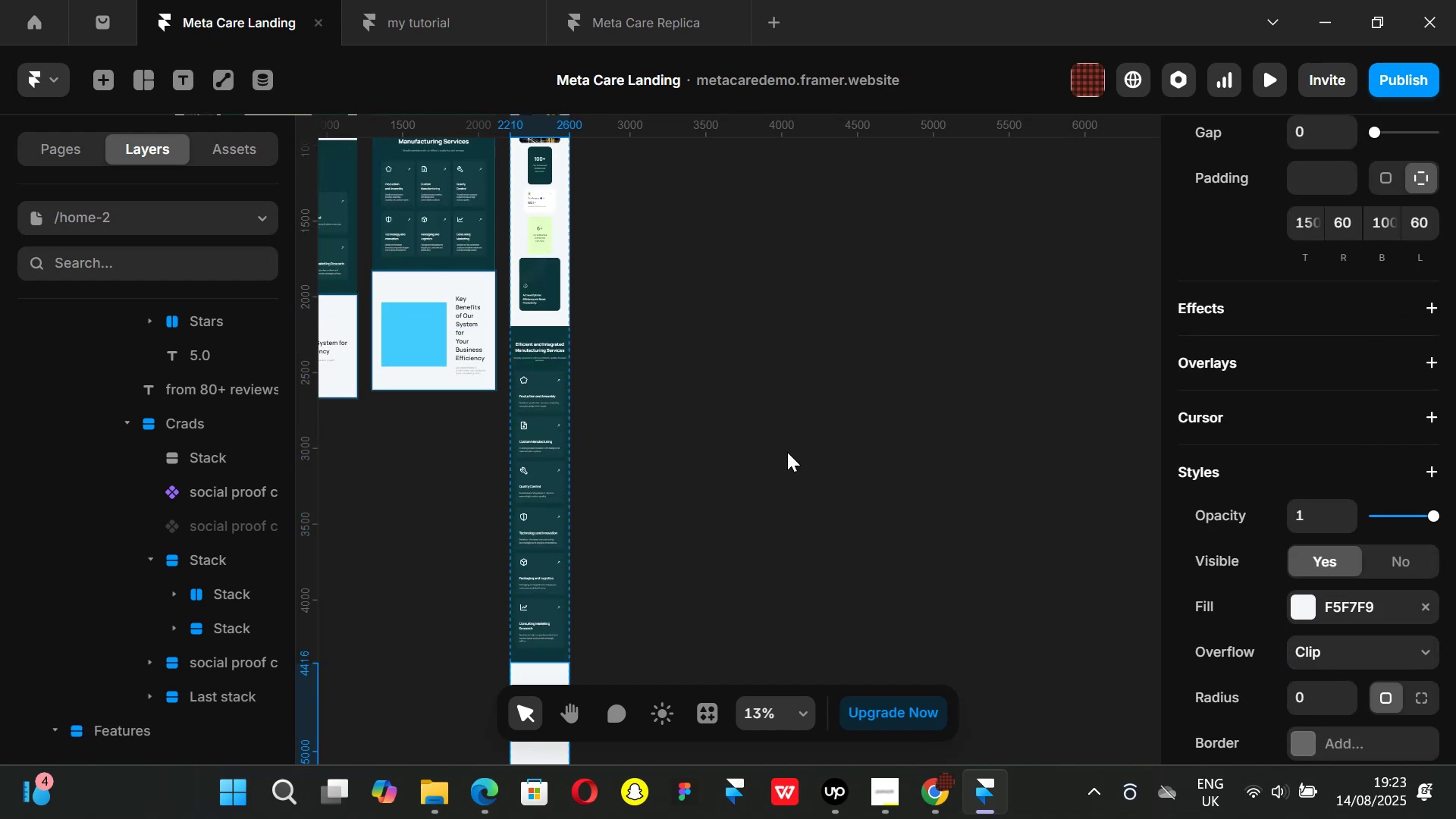 
hold_key(key=ShiftLeft, duration=0.51)
scroll: coordinate [704, 450], scroll_direction: up, amount: 6.0
 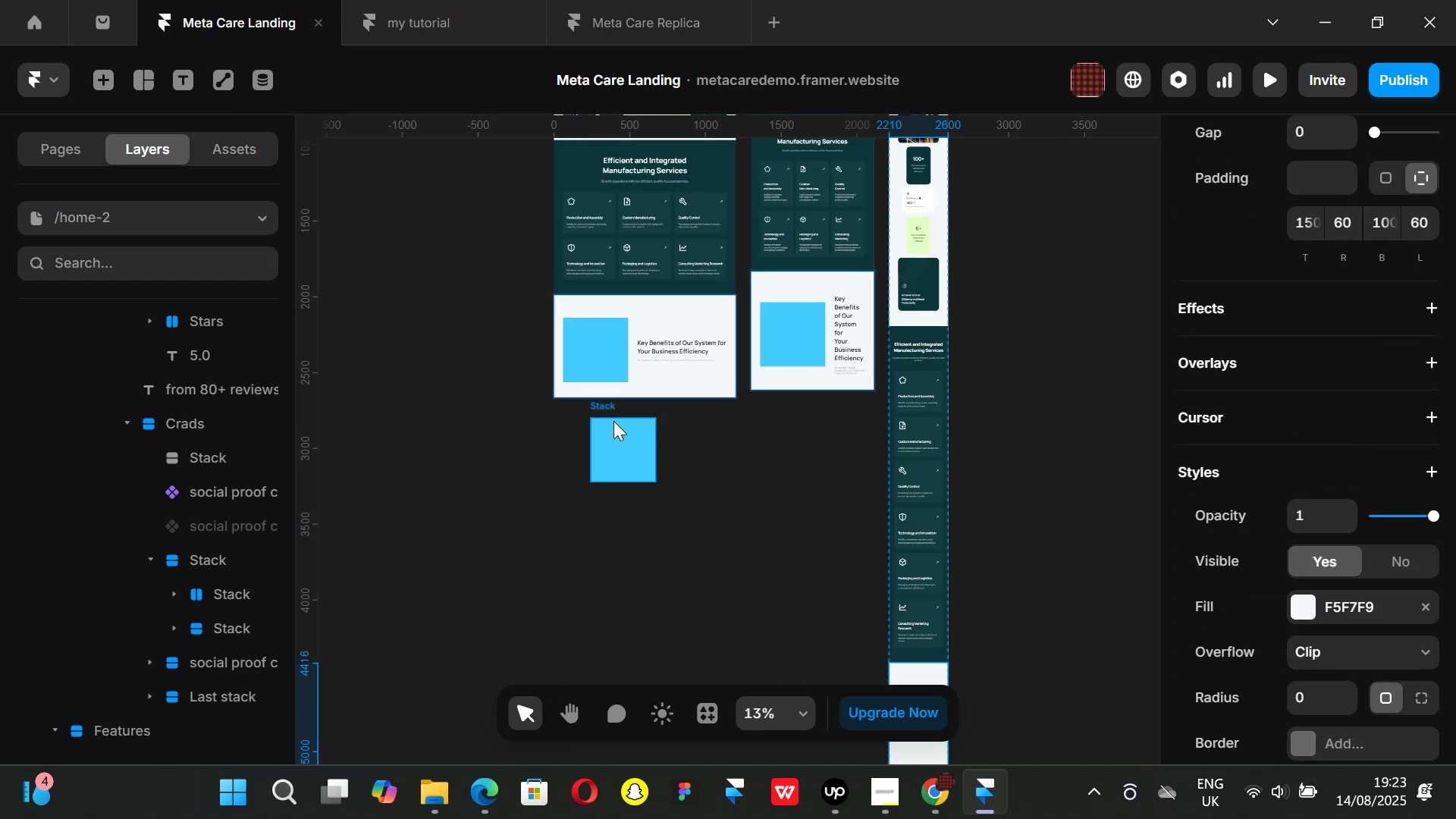 
left_click([613, 421])
 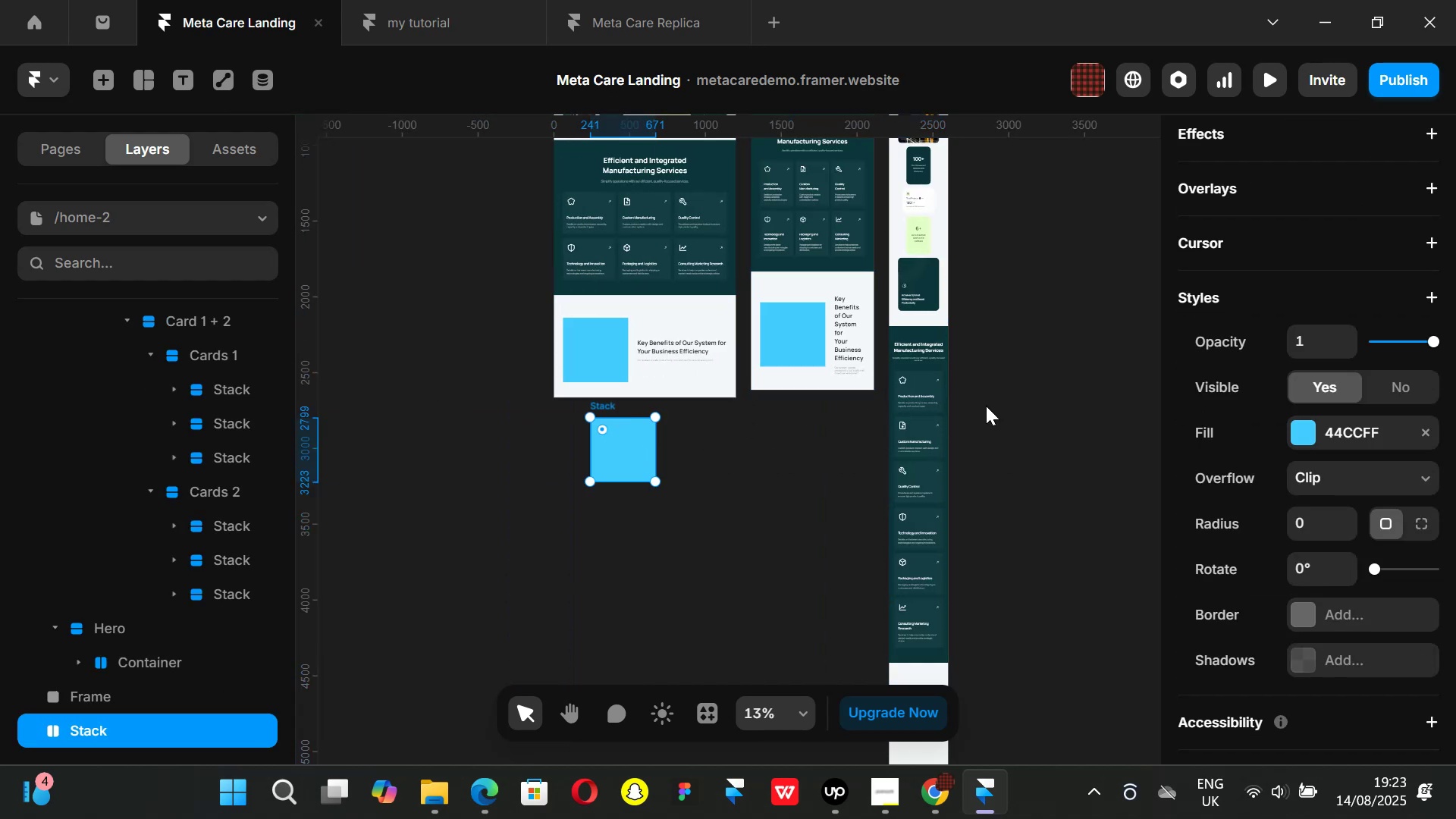 
scroll: coordinate [994, 403], scroll_direction: up, amount: 7.0
 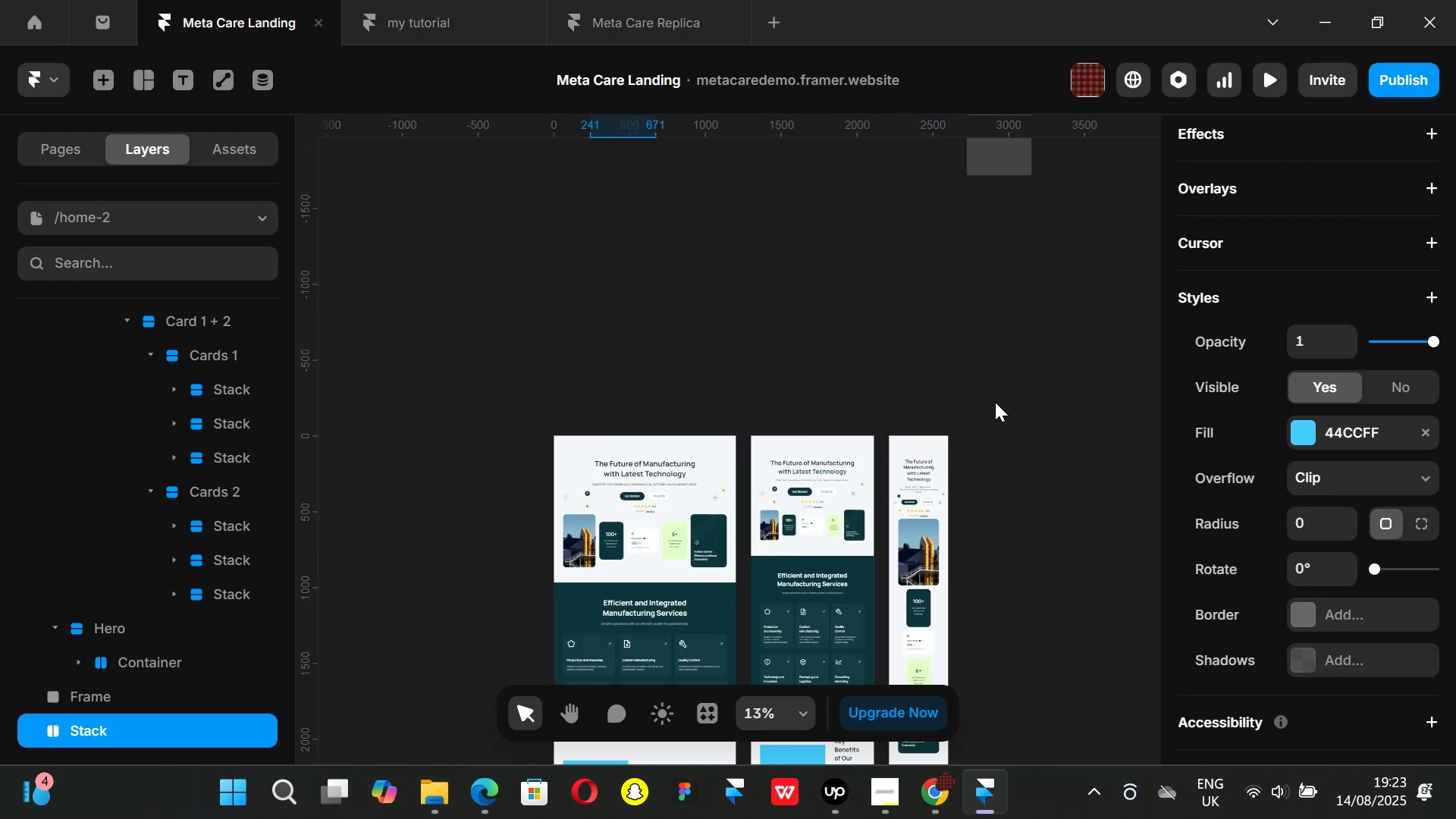 
hold_key(key=ShiftLeft, duration=0.57)
scroll: coordinate [1102, 356], scroll_direction: up, amount: 4.0
 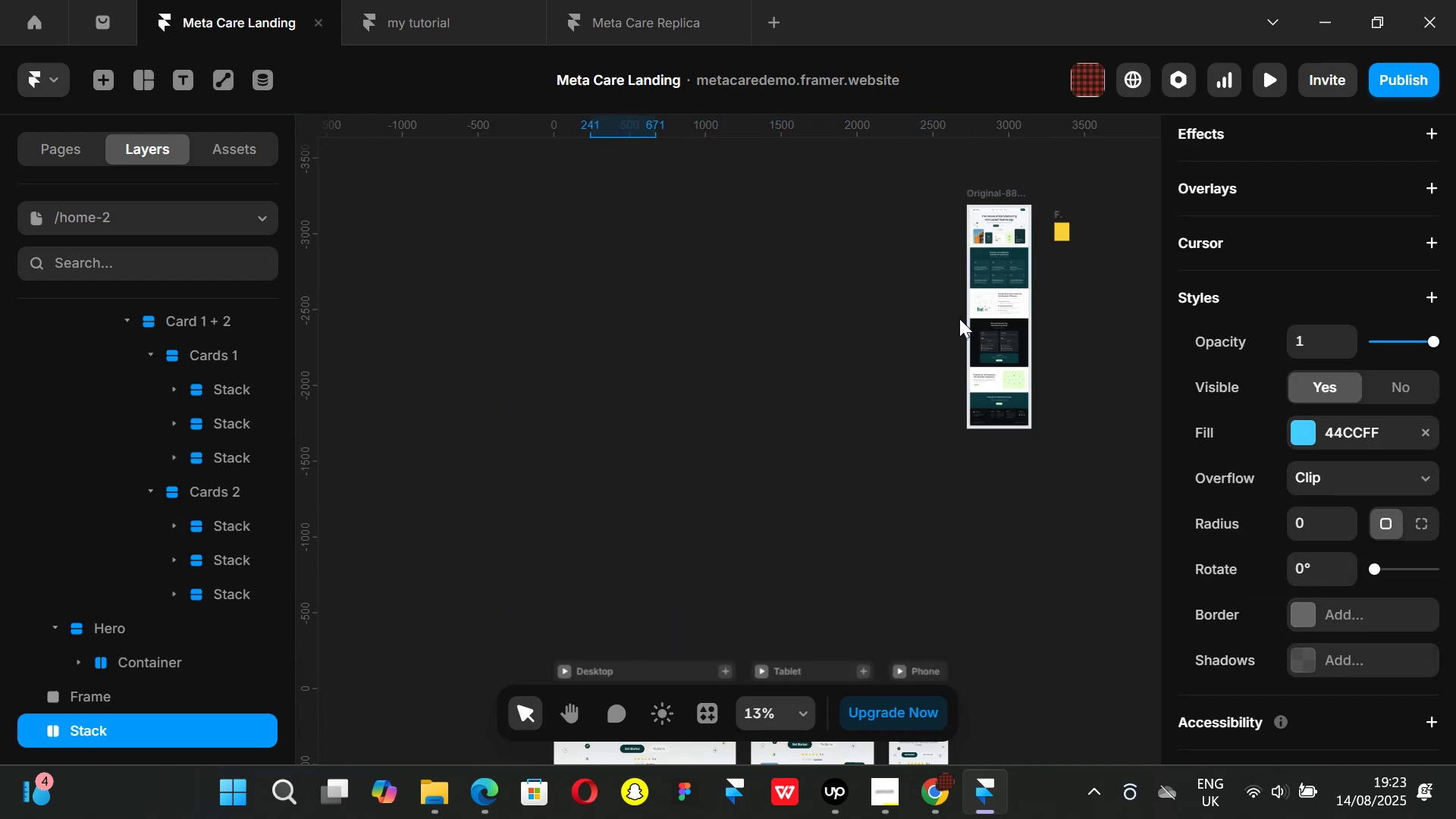 
hold_key(key=ShiftLeft, duration=1.51)
scroll: coordinate [893, 289], scroll_direction: up, amount: 2.0
 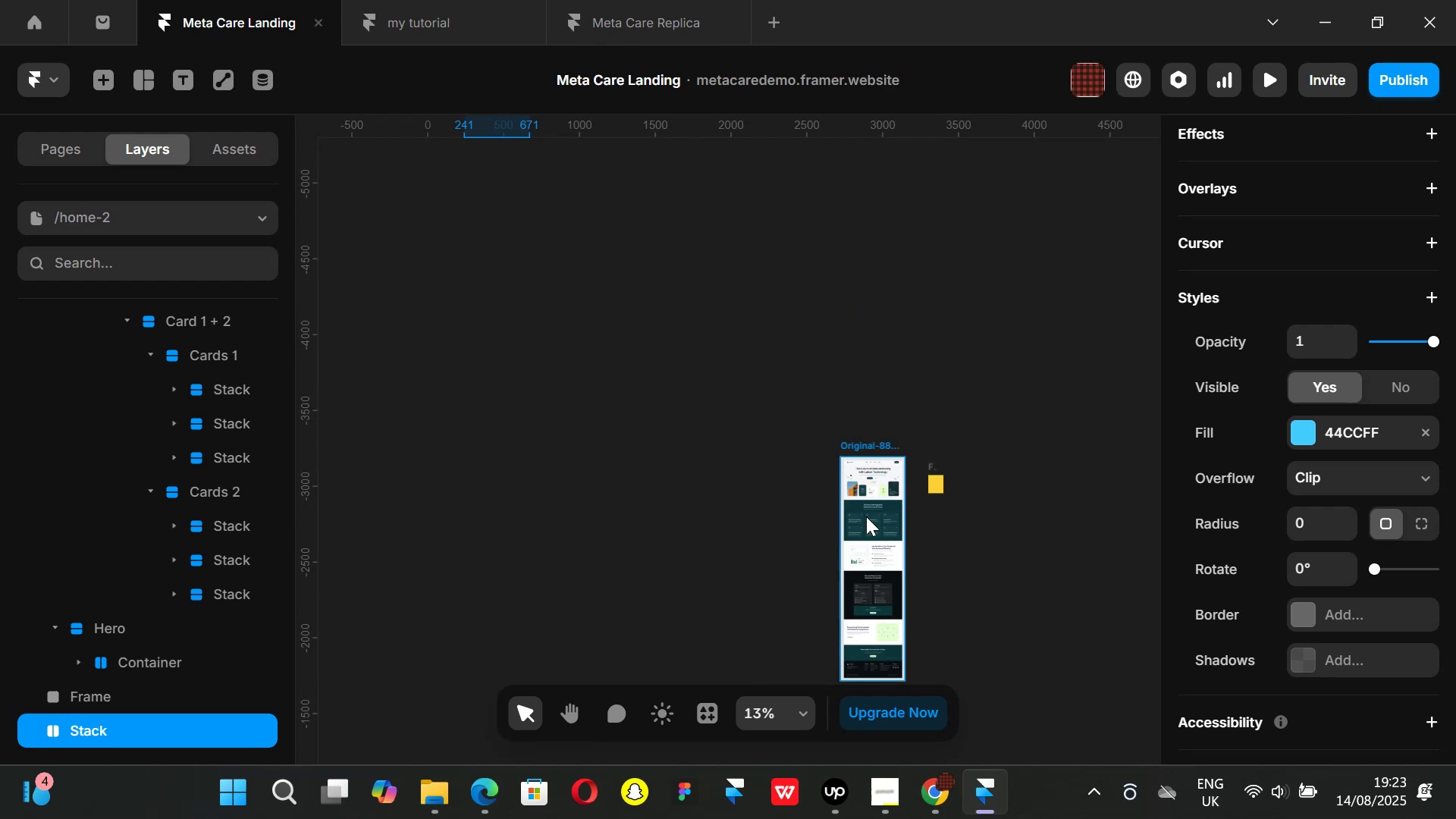 
key(Shift+ShiftLeft)
 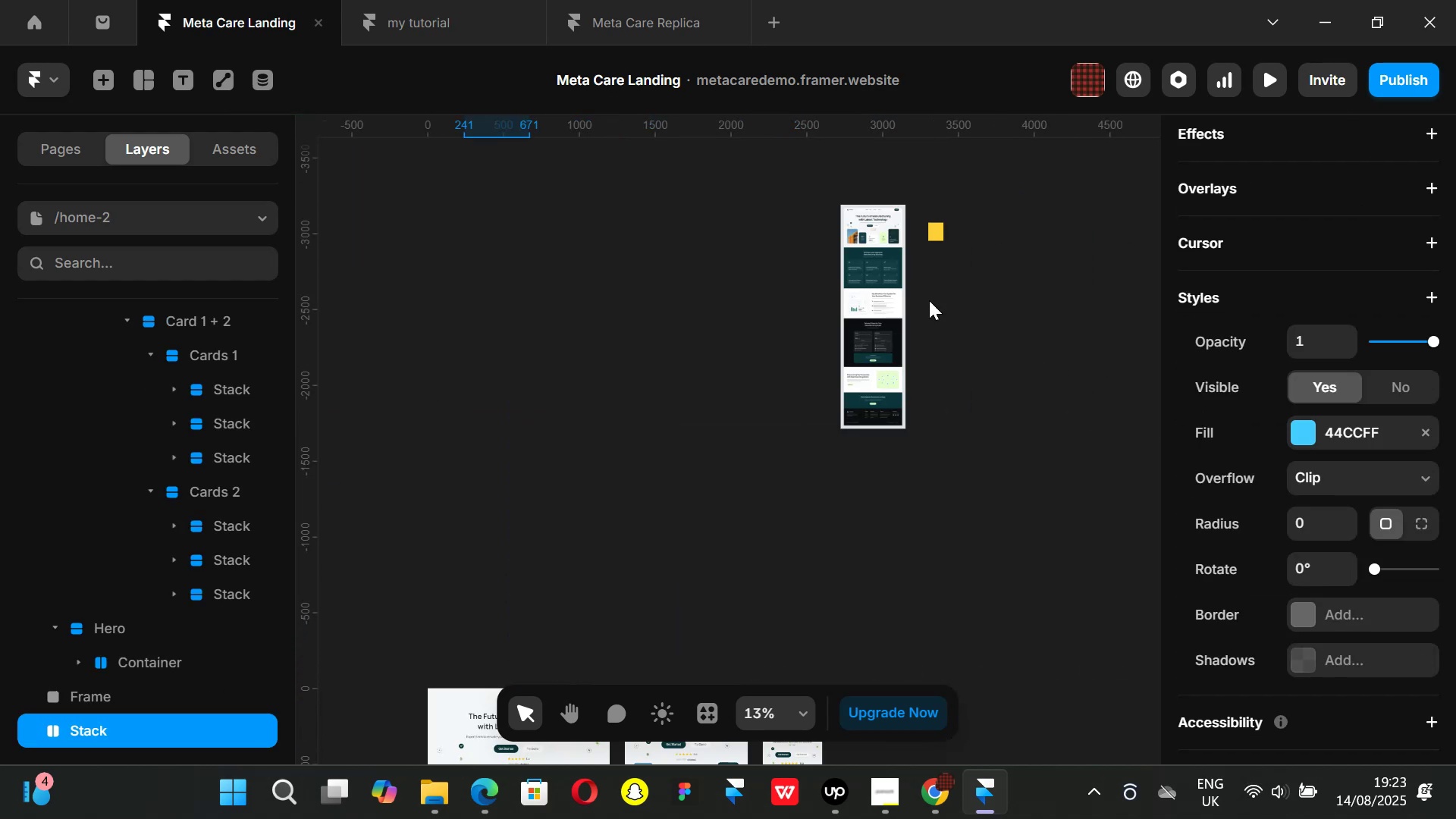 
key(Shift+ShiftLeft)
 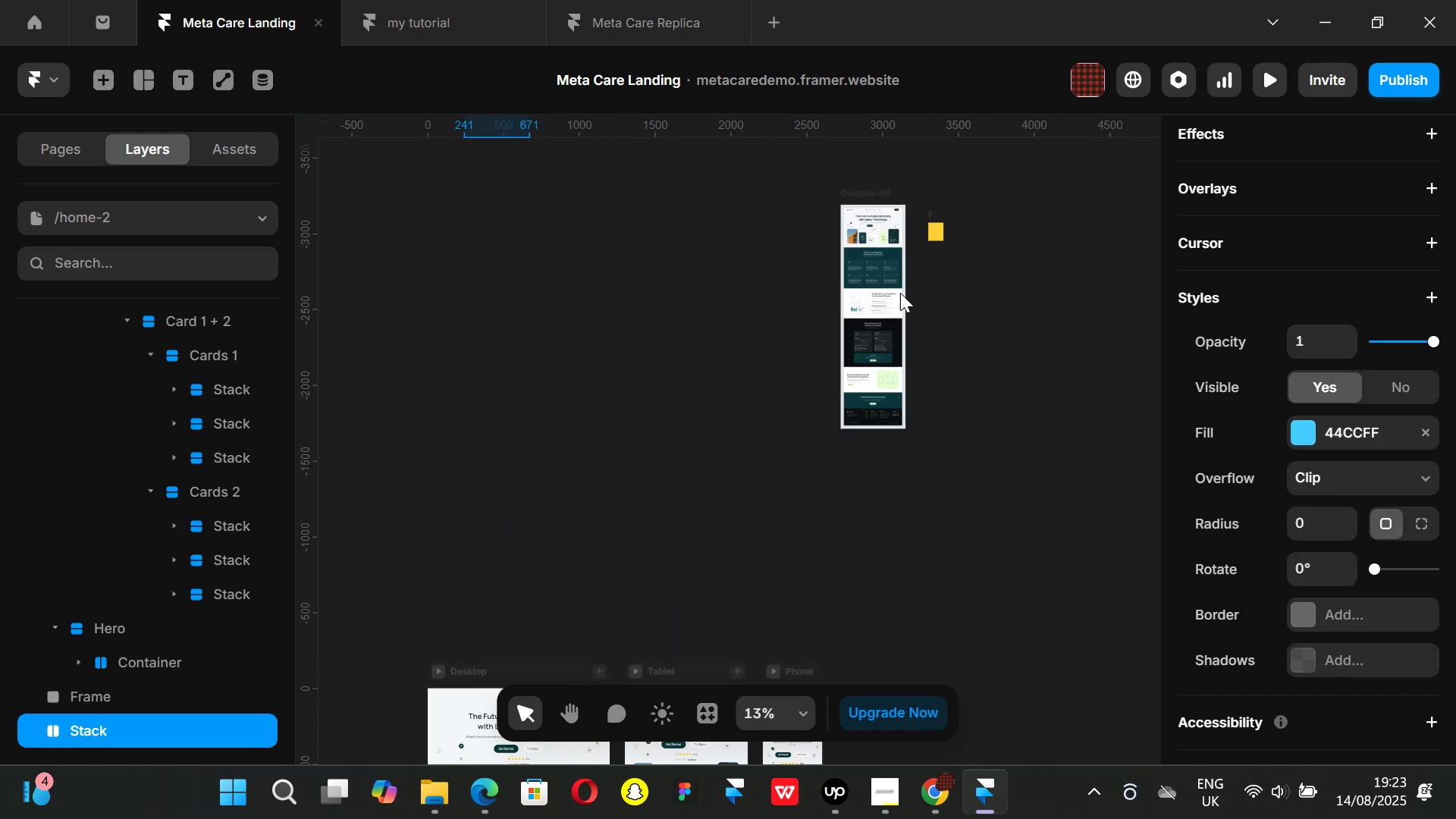 
key(Shift+ShiftLeft)
 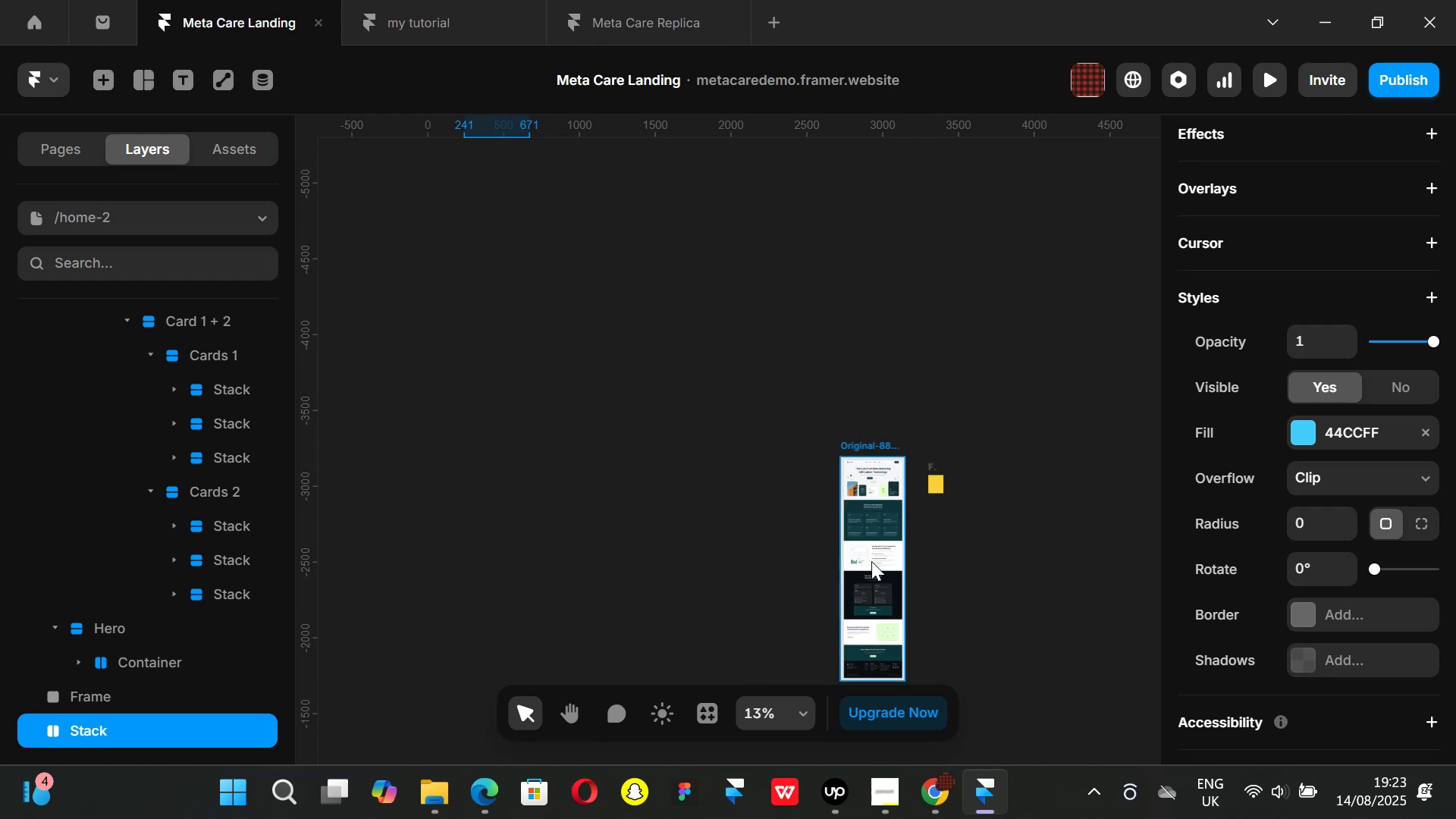 
hold_key(key=ControlLeft, duration=0.7)
scroll: coordinate [861, 344], scroll_direction: up, amount: 5.0
 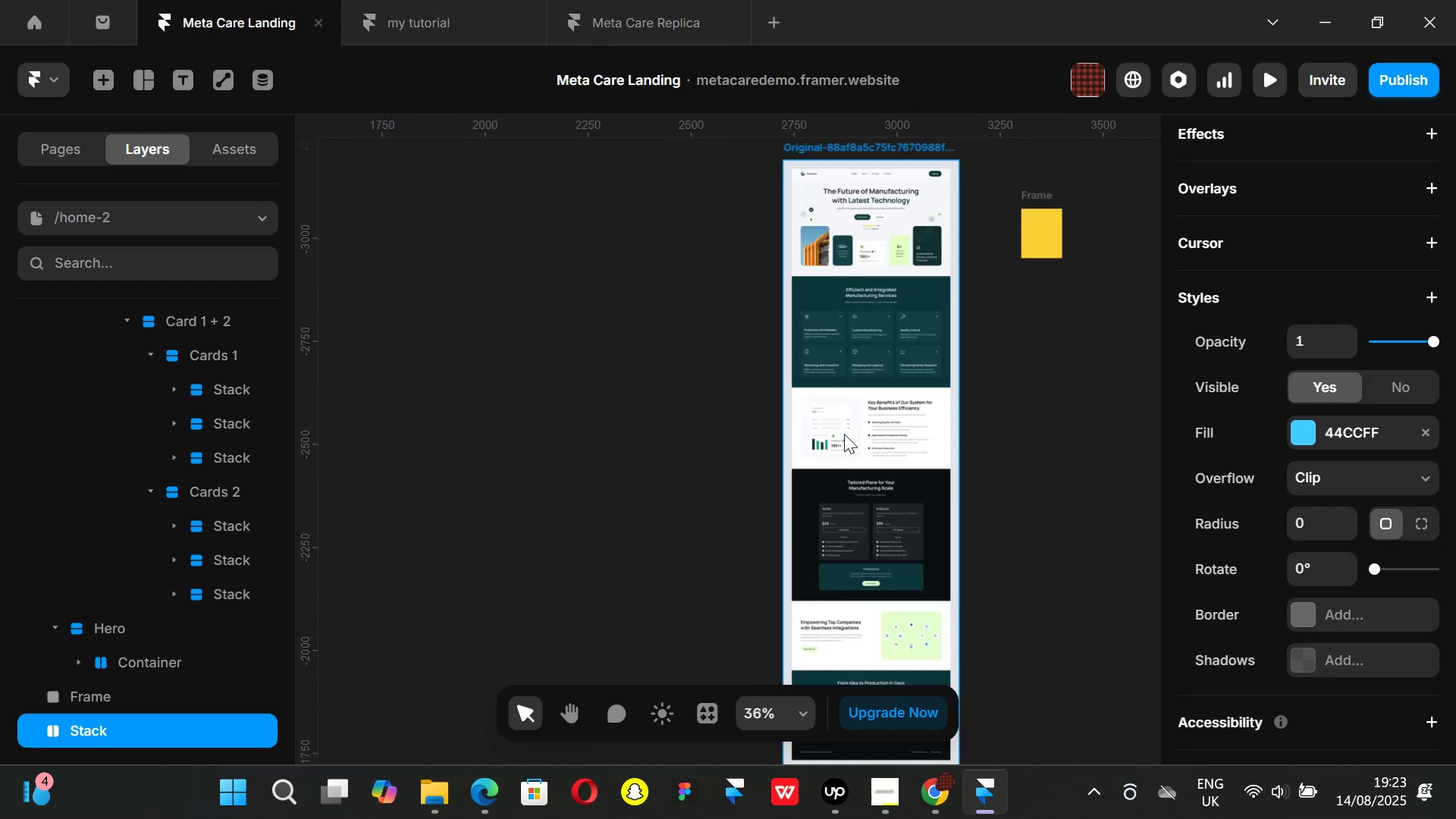 
hold_key(key=ControlLeft, duration=1.54)
scroll: coordinate [893, 420], scroll_direction: up, amount: 12.0
 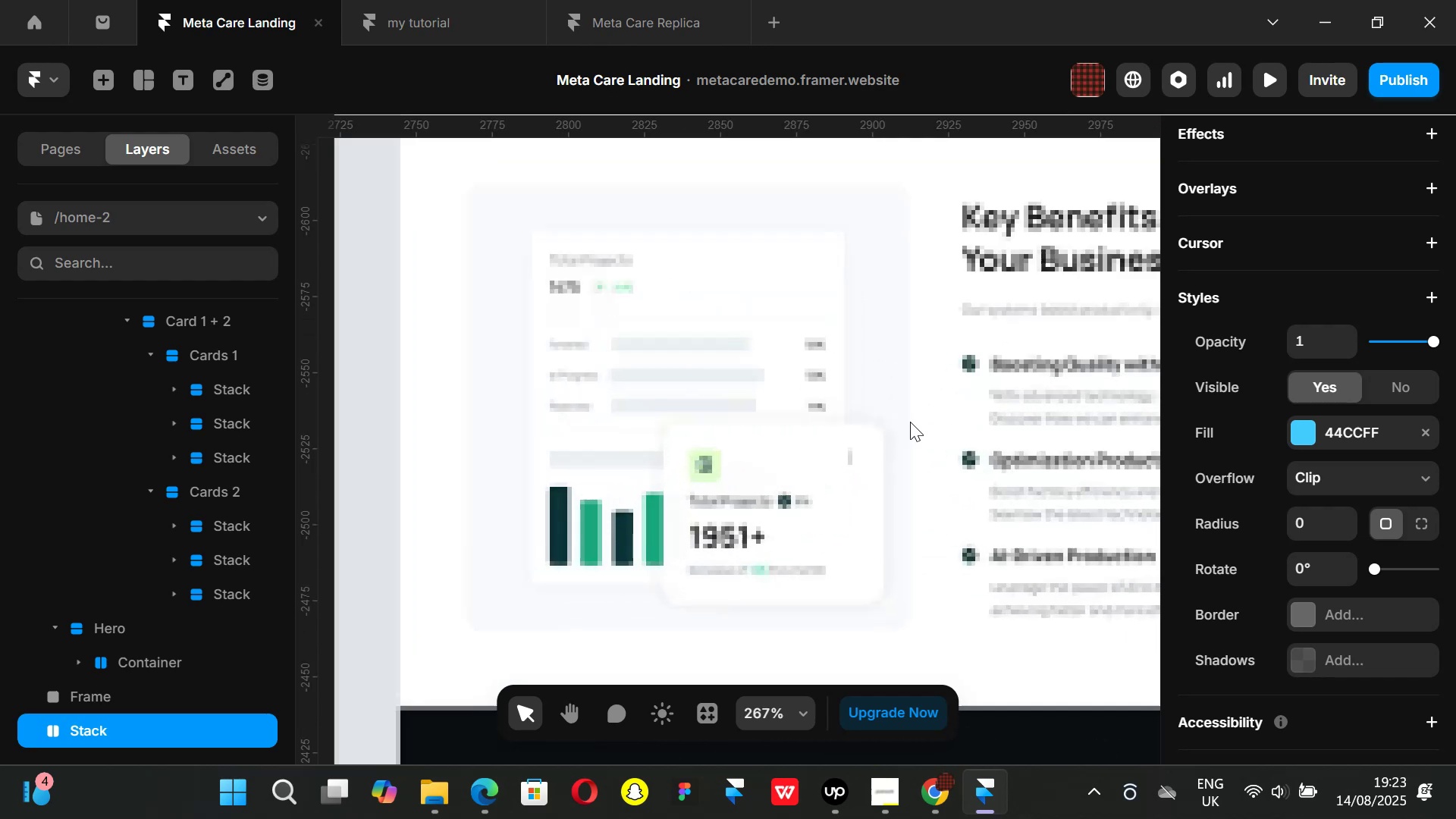 
hold_key(key=ControlLeft, duration=5.17)
left_click([1301, 425])
 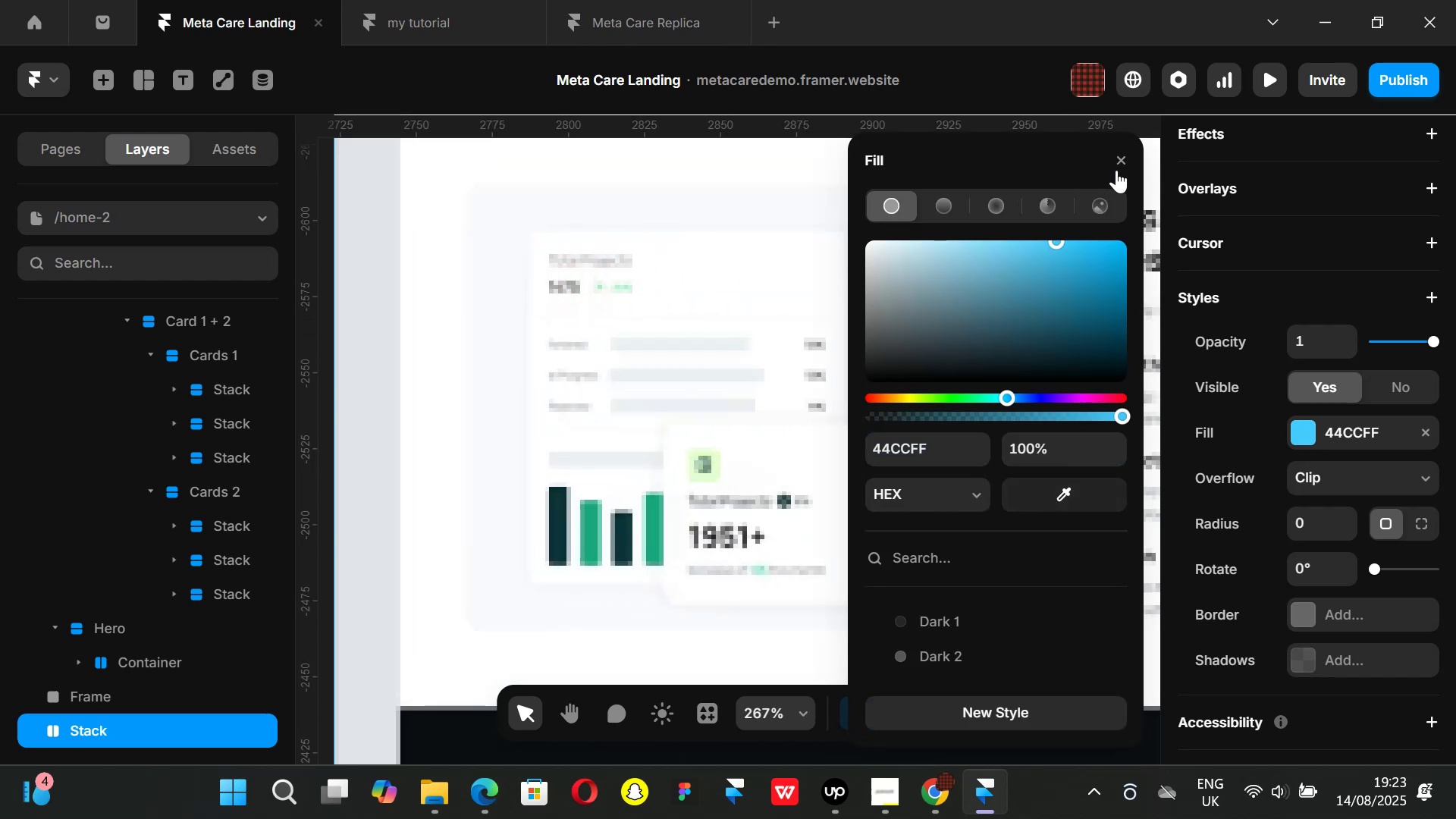 
left_click([1123, 158])
 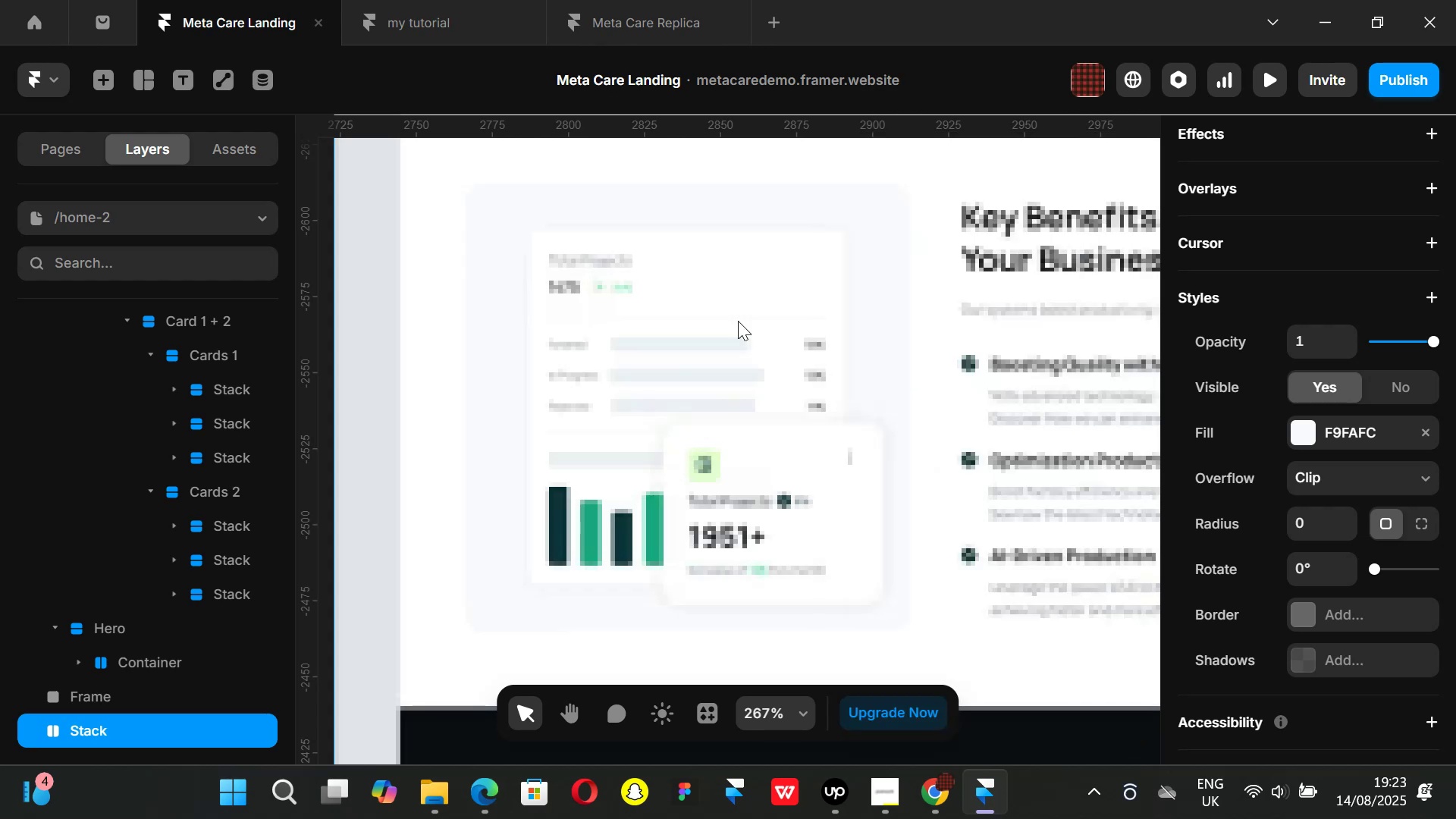 
hold_key(key=ControlLeft, duration=1.47)
scroll: coordinate [709, 422], scroll_direction: down, amount: 23.0
 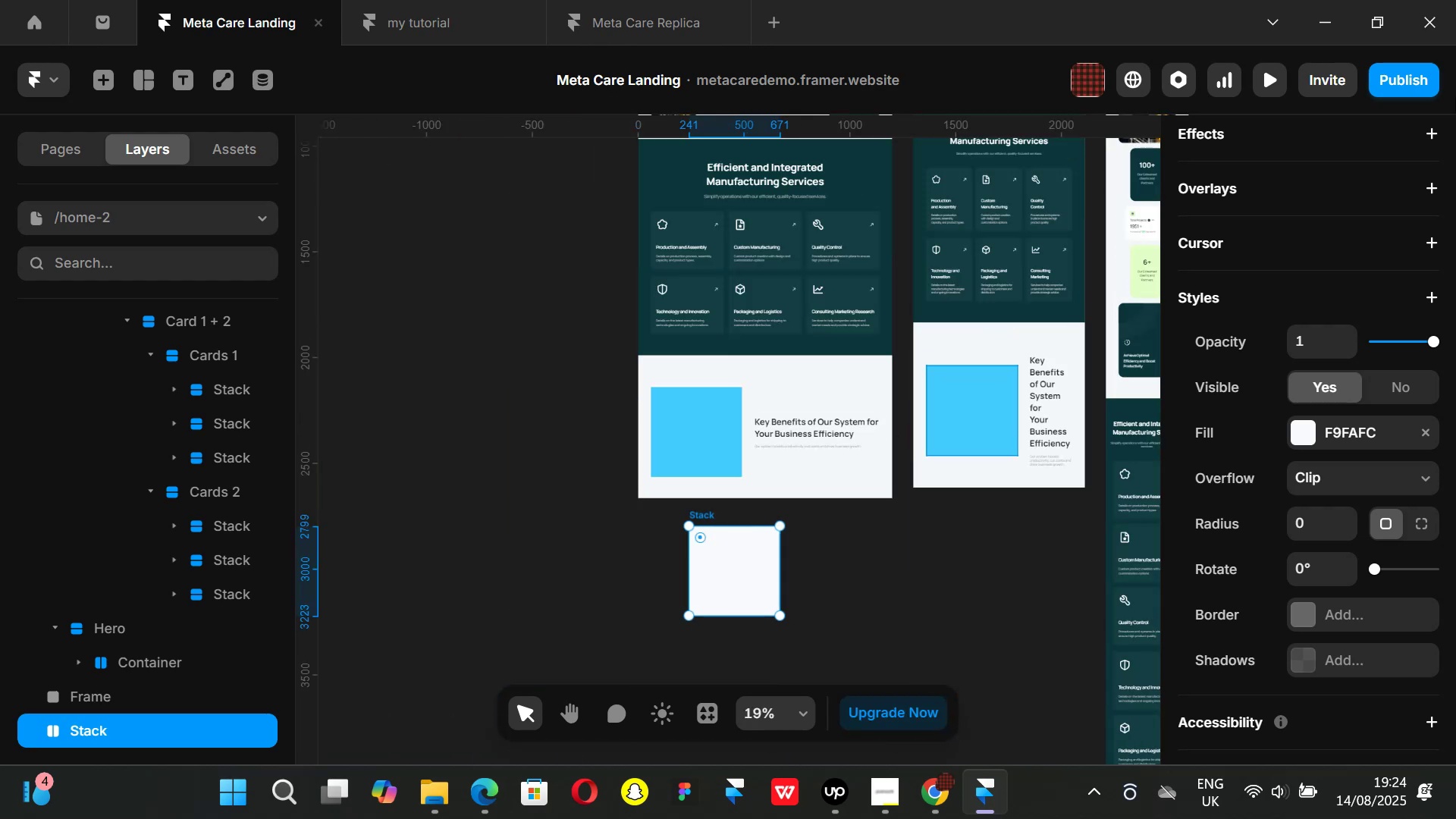 
hold_key(key=ShiftLeft, duration=1.13)
 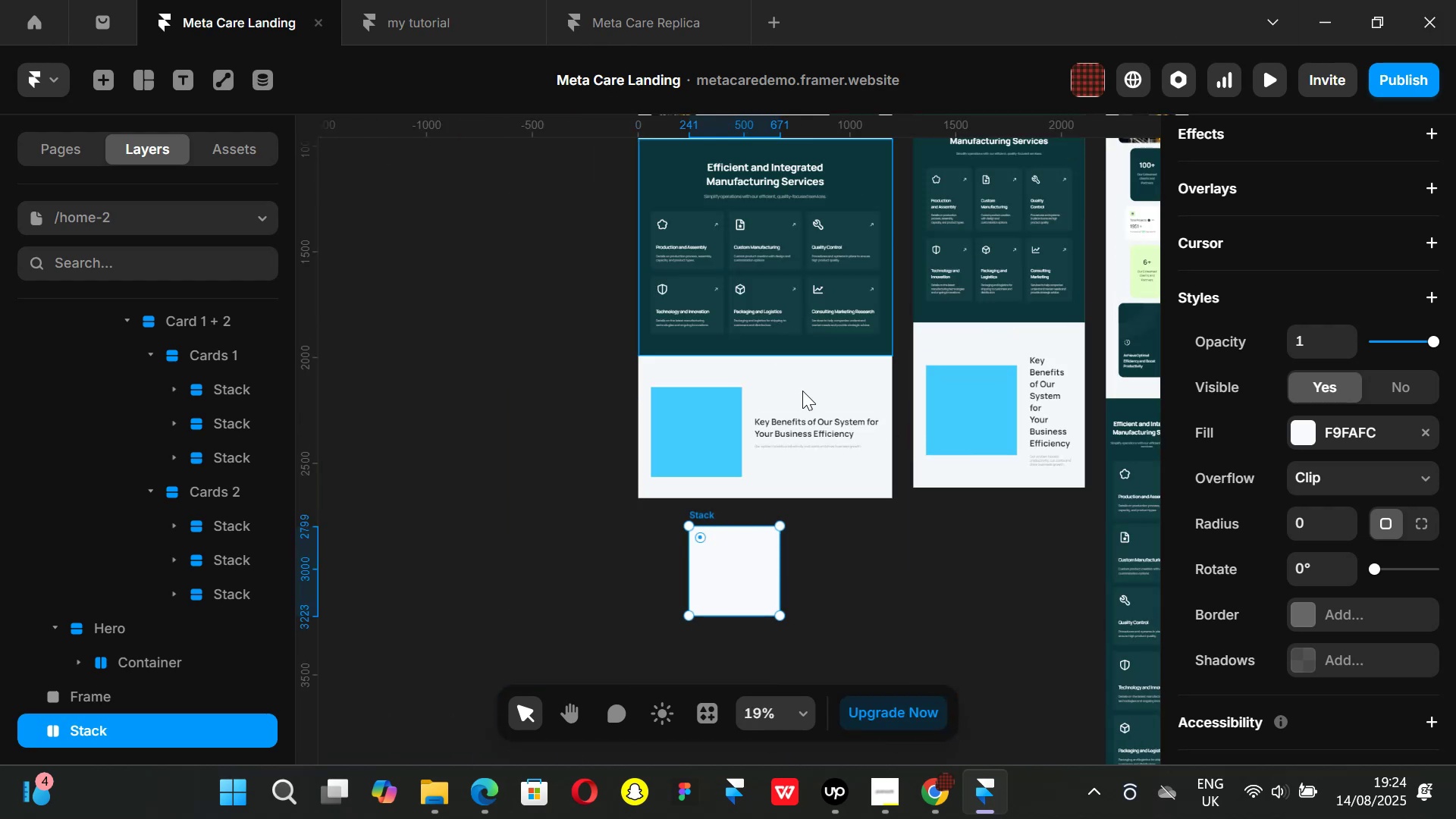 
key(Control+ControlLeft)
 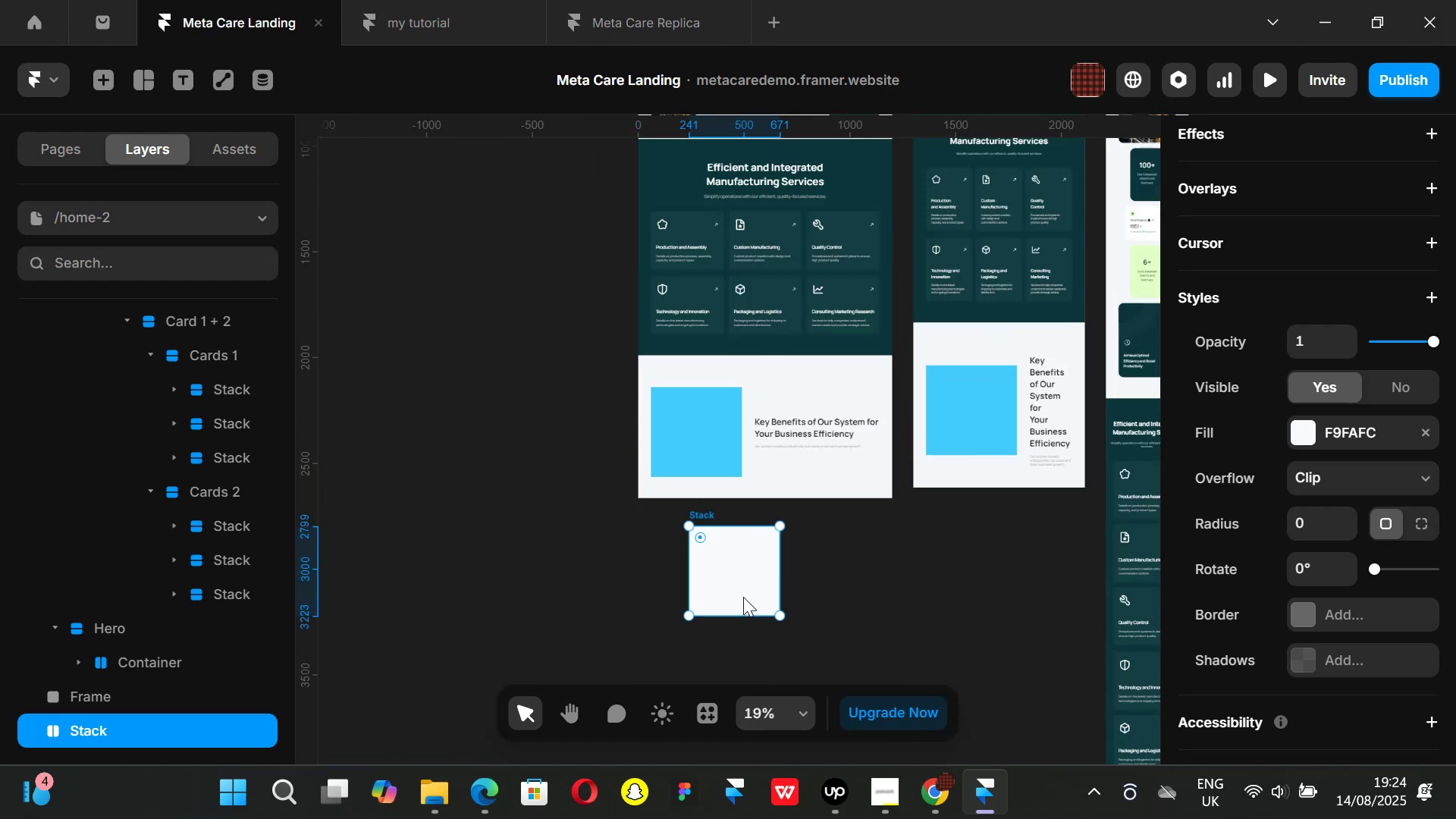 
scroll: coordinate [741, 598], scroll_direction: down, amount: 1.0
 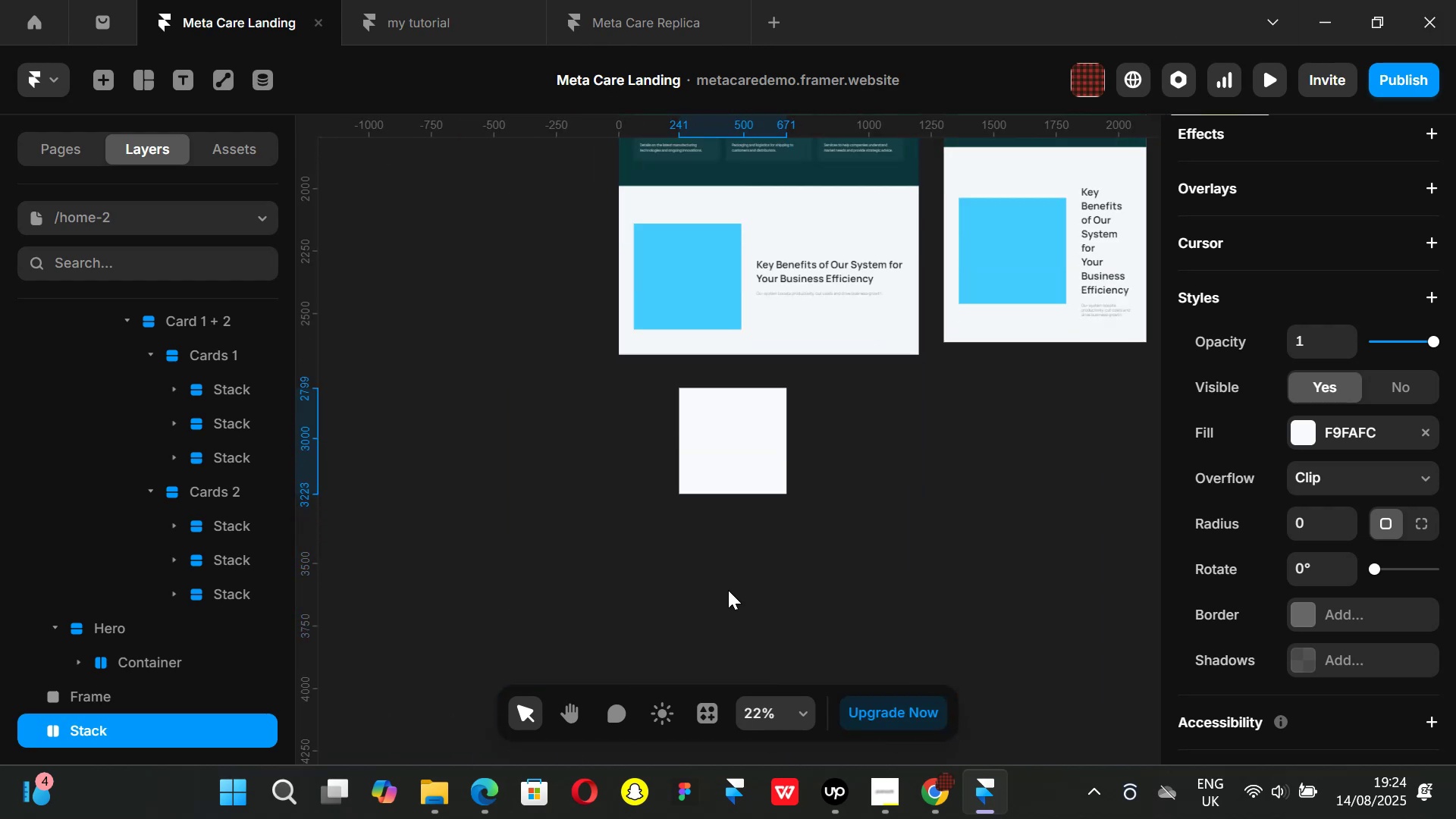 
hold_key(key=ControlLeft, duration=0.54)
scroll: coordinate [739, 474], scroll_direction: up, amount: 4.0
 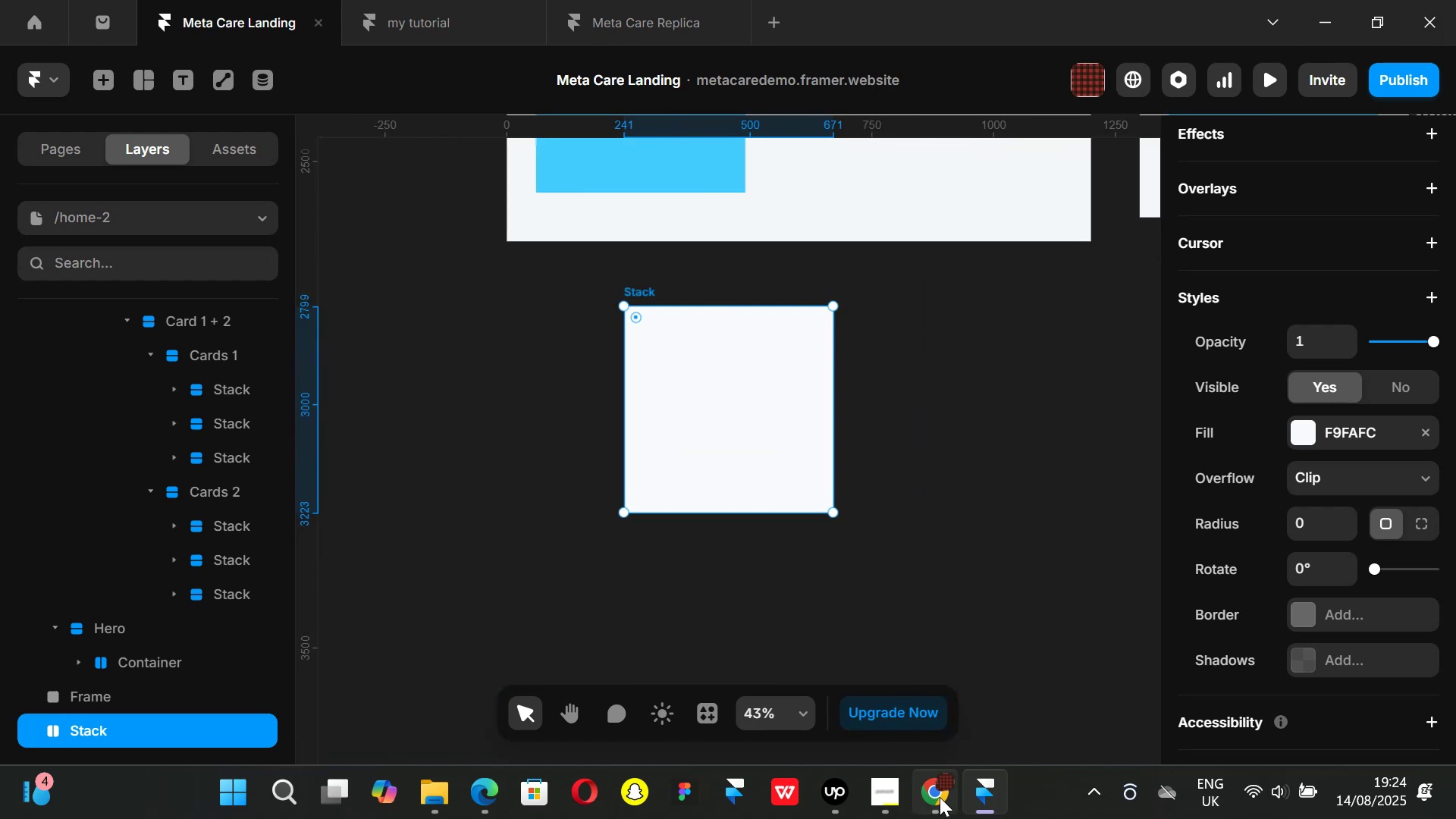 
left_click([940, 797])
 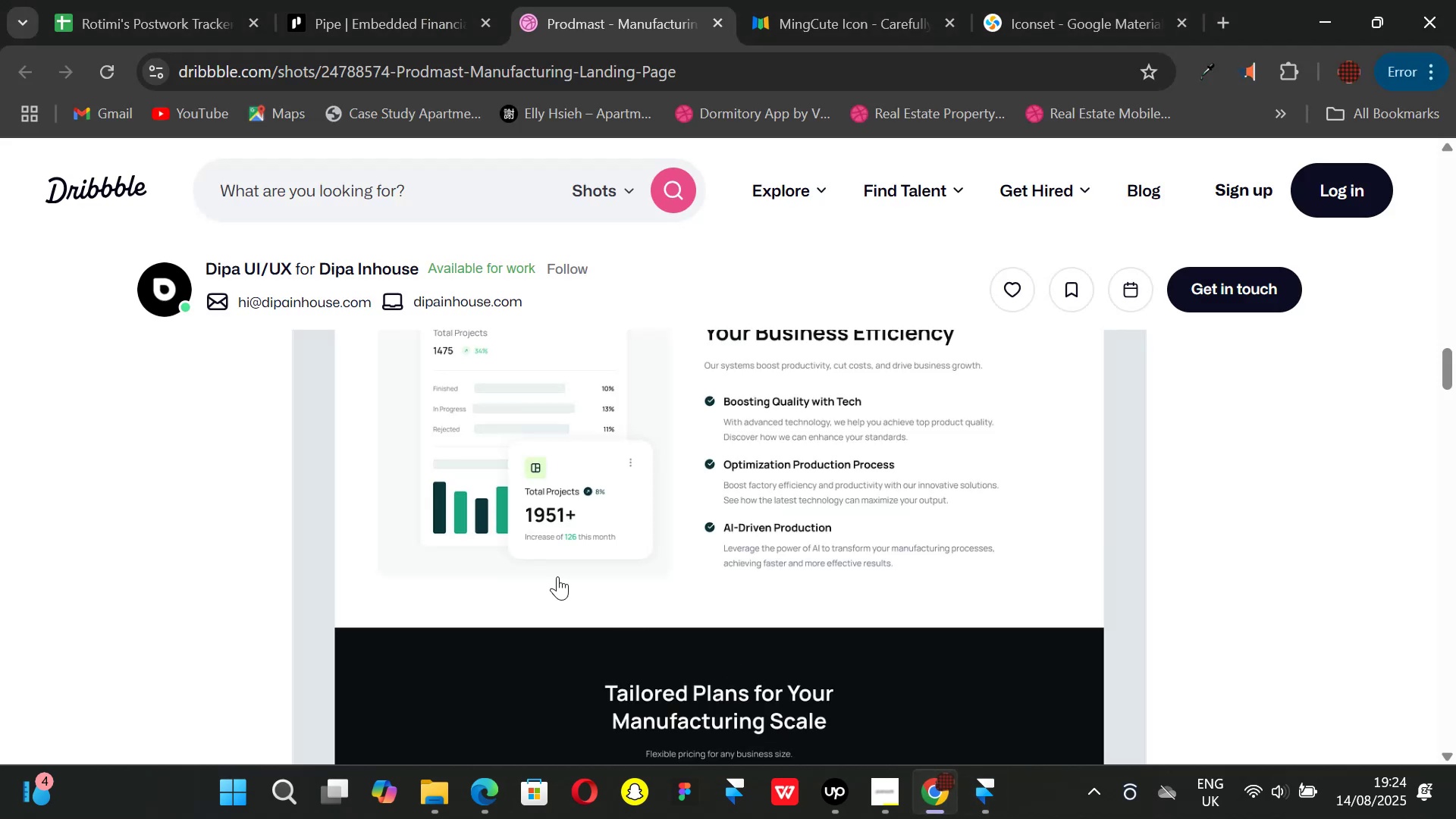 
scroll: coordinate [517, 562], scroll_direction: up, amount: 1.0
 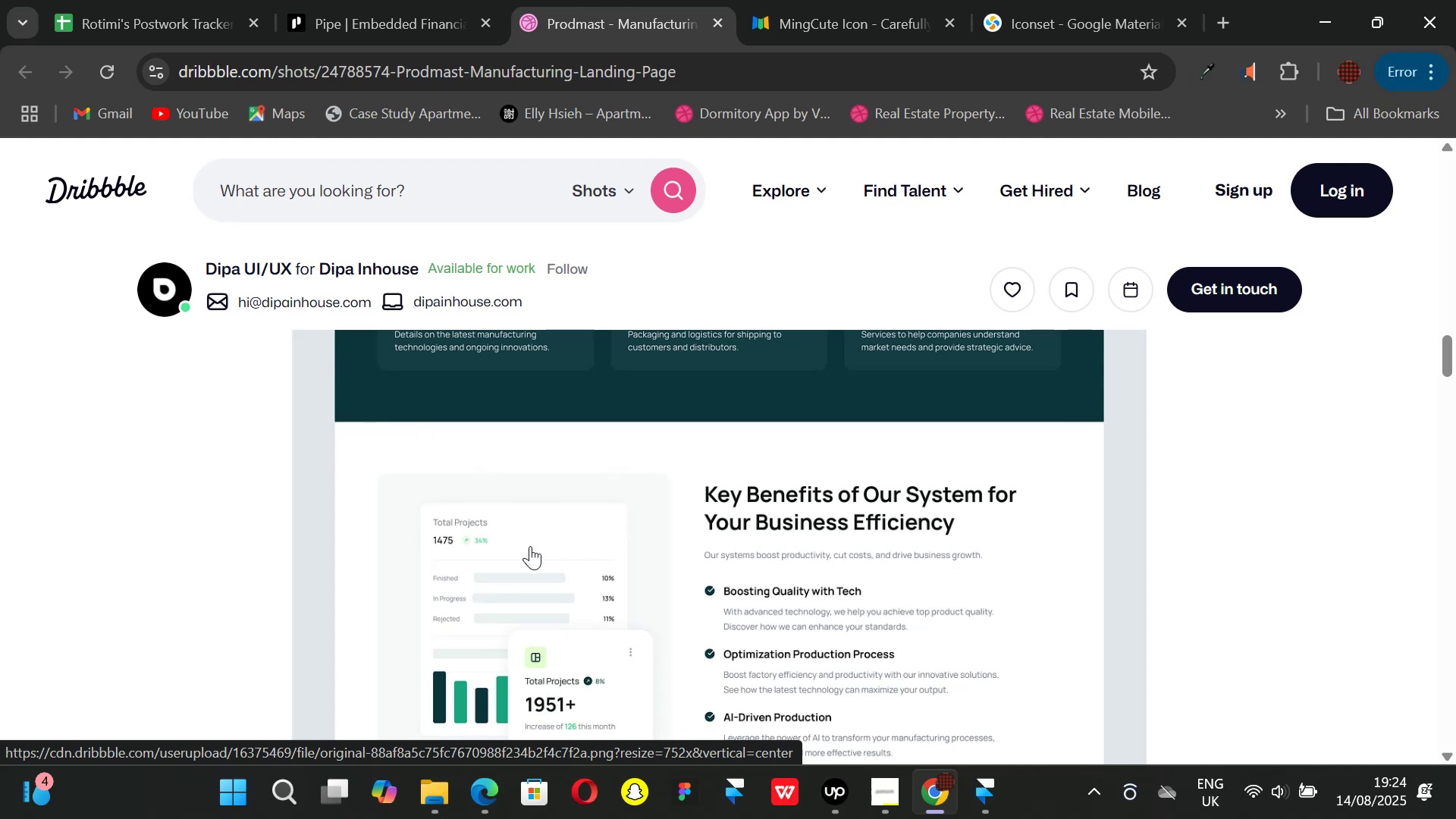 
wait(8.89)
 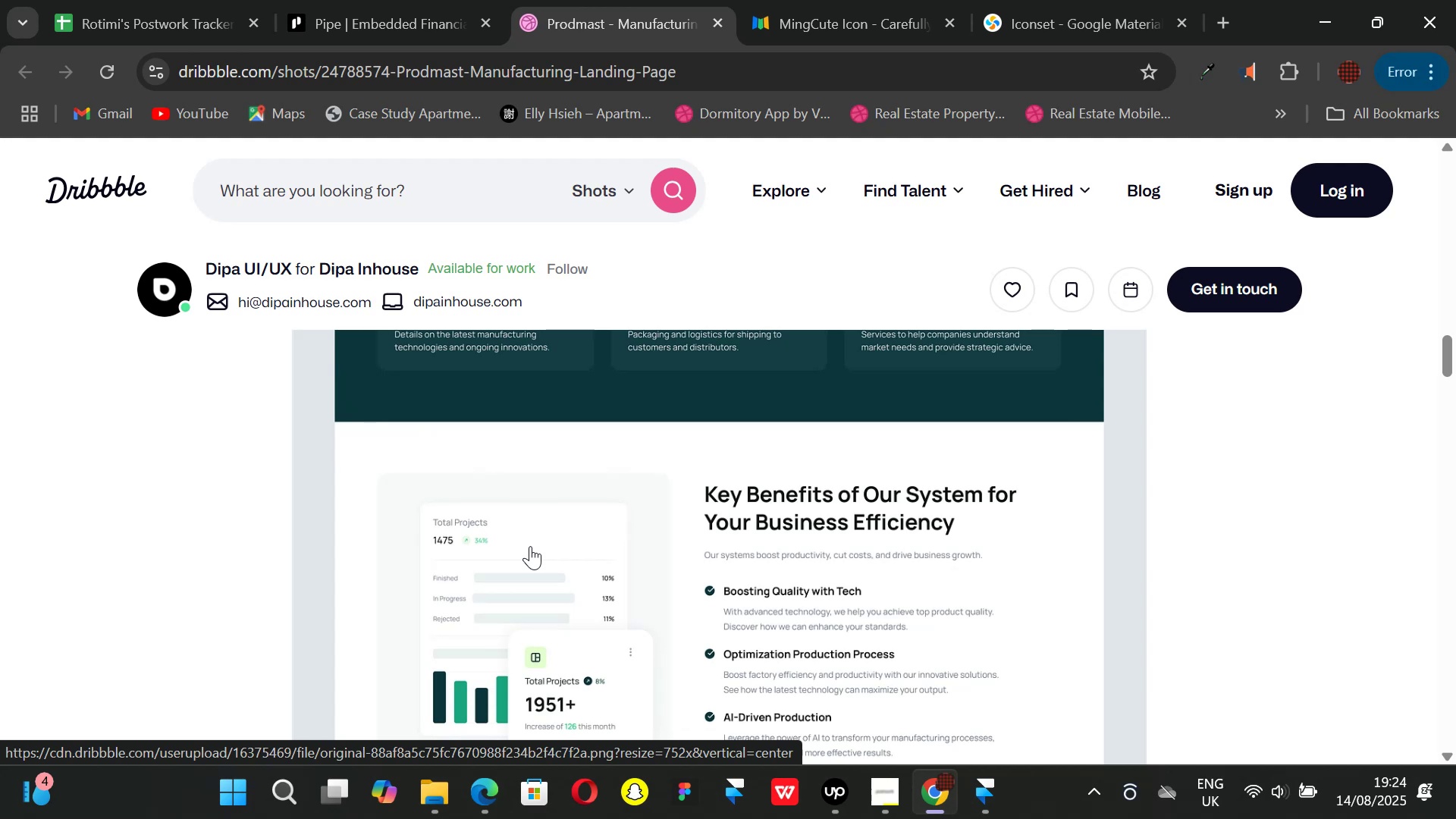 
scroll: coordinate [515, 444], scroll_direction: down, amount: 1.0
 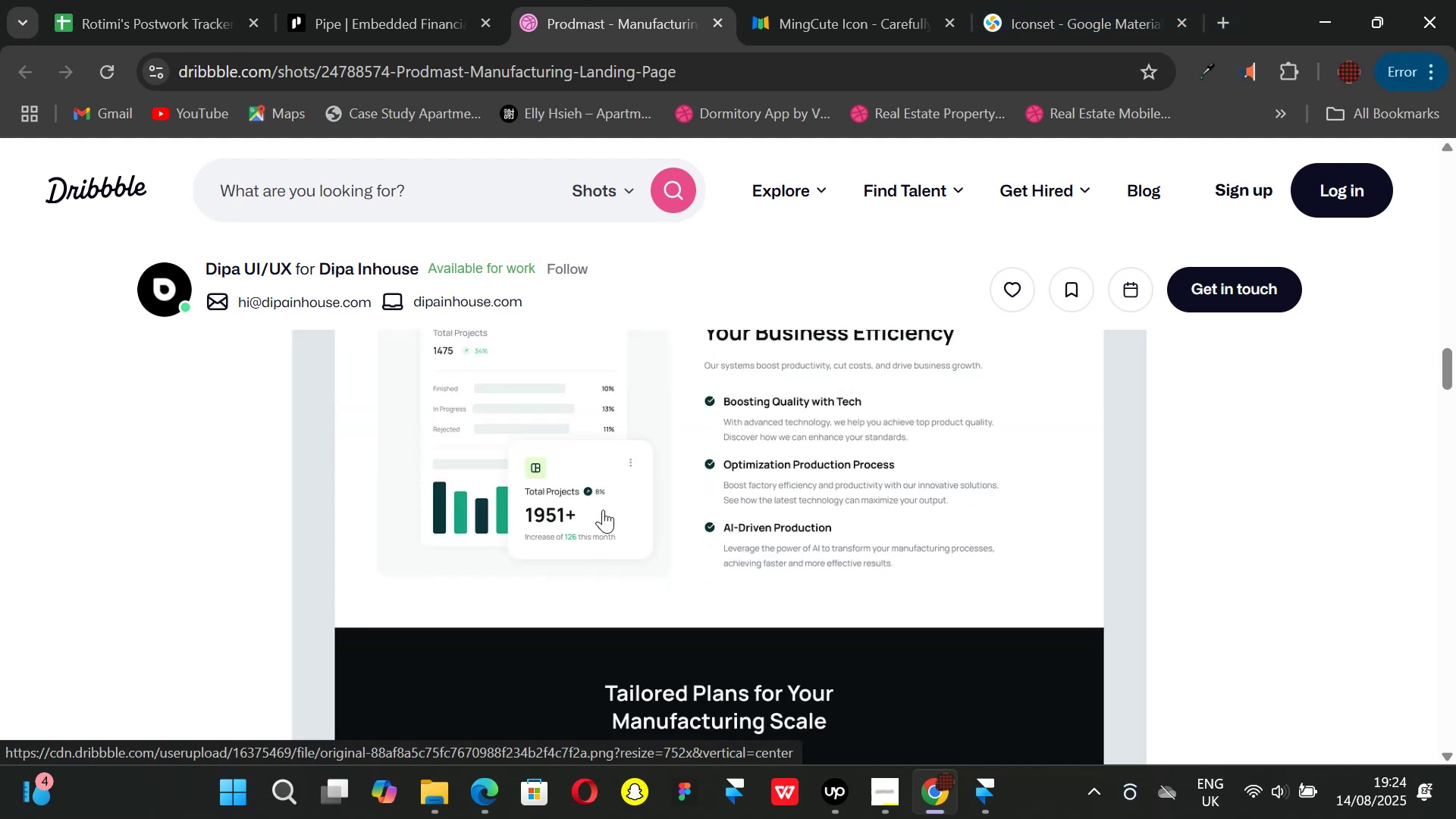 
scroll: coordinate [598, 507], scroll_direction: up, amount: 1.0
 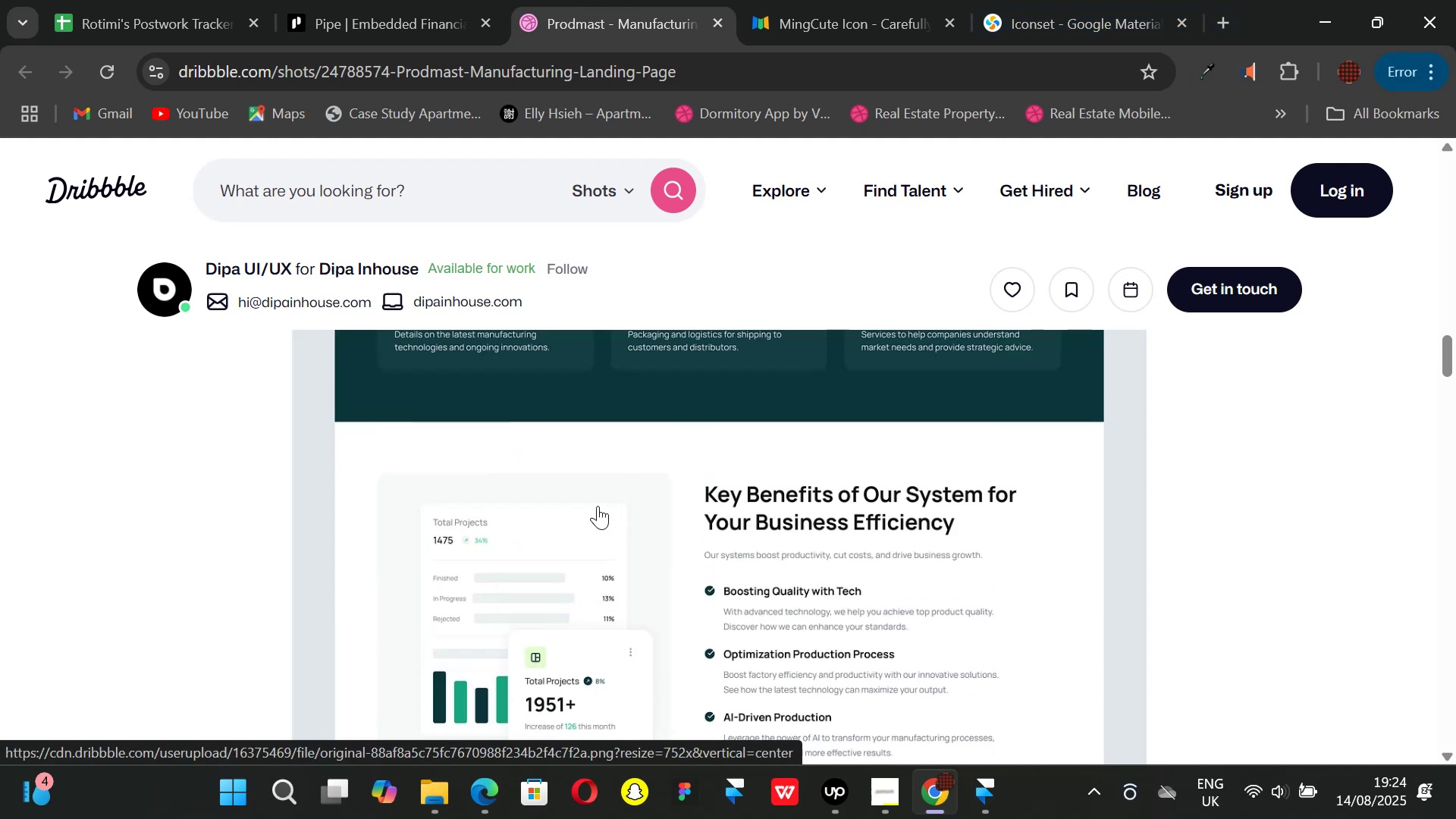 
scroll: coordinate [598, 506], scroll_direction: down, amount: 1.0
 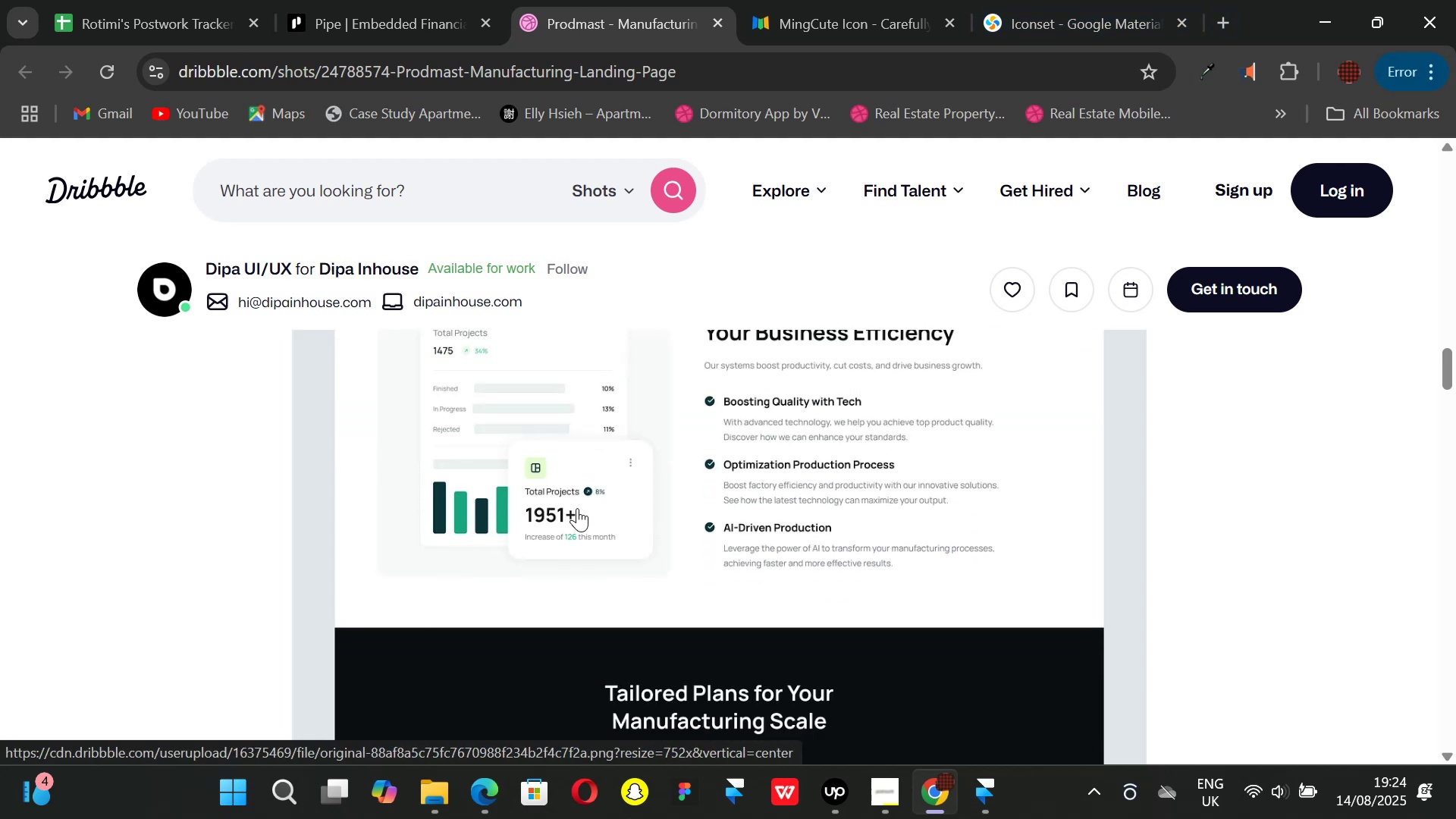 
scroll: coordinate [577, 508], scroll_direction: up, amount: 1.0
 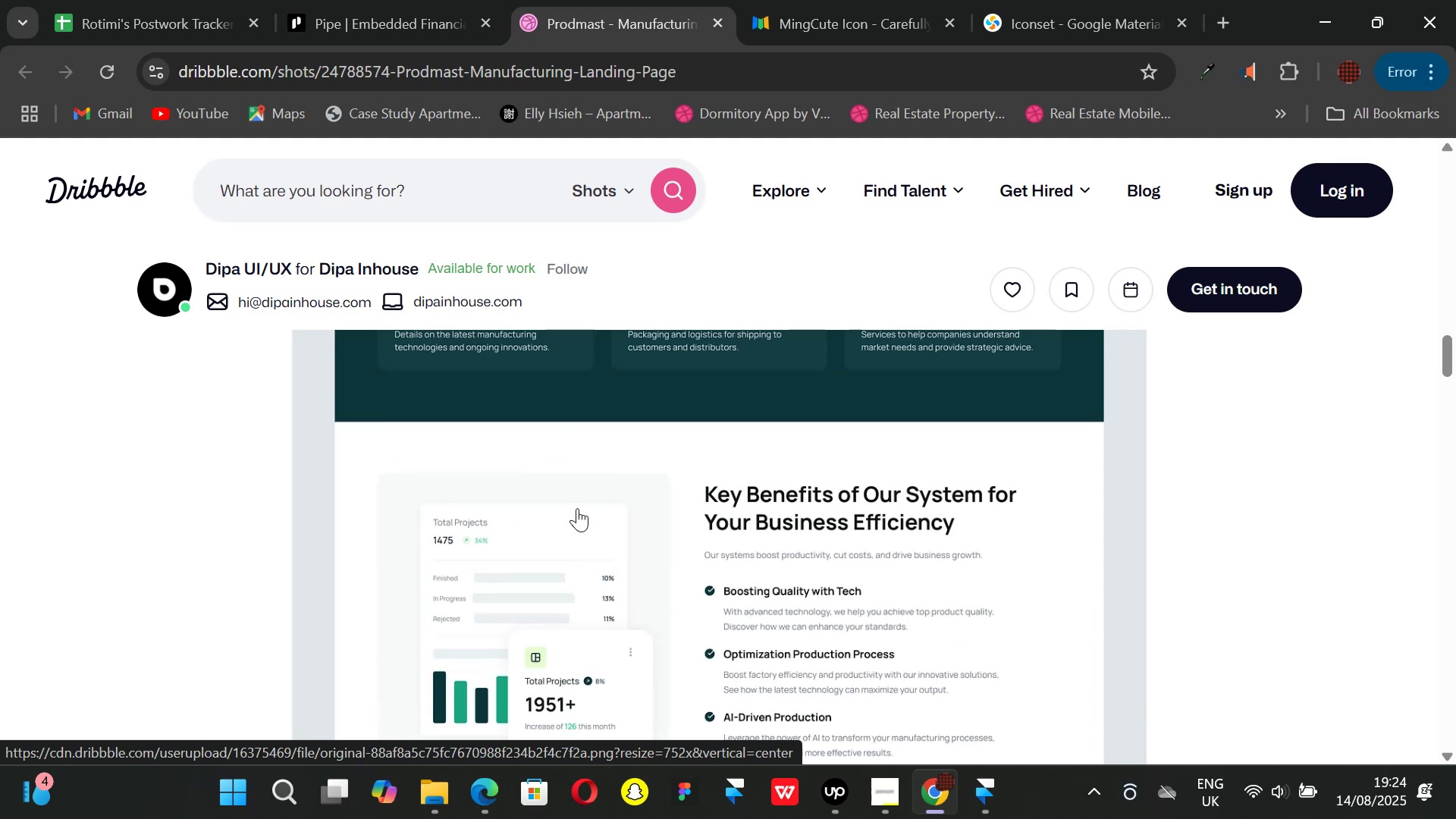 
scroll: coordinate [577, 508], scroll_direction: down, amount: 1.0
 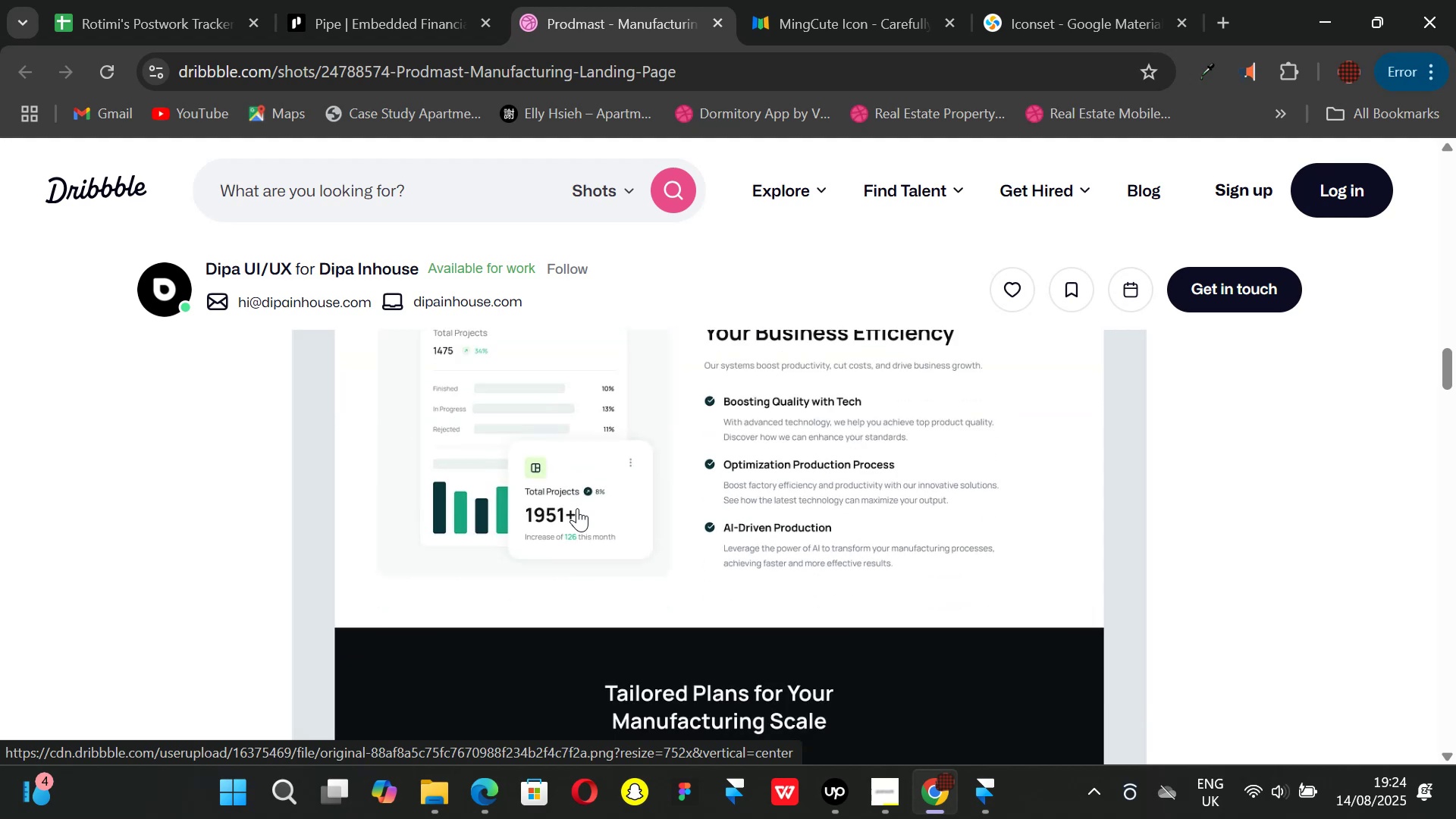 
scroll: coordinate [577, 508], scroll_direction: up, amount: 1.0
 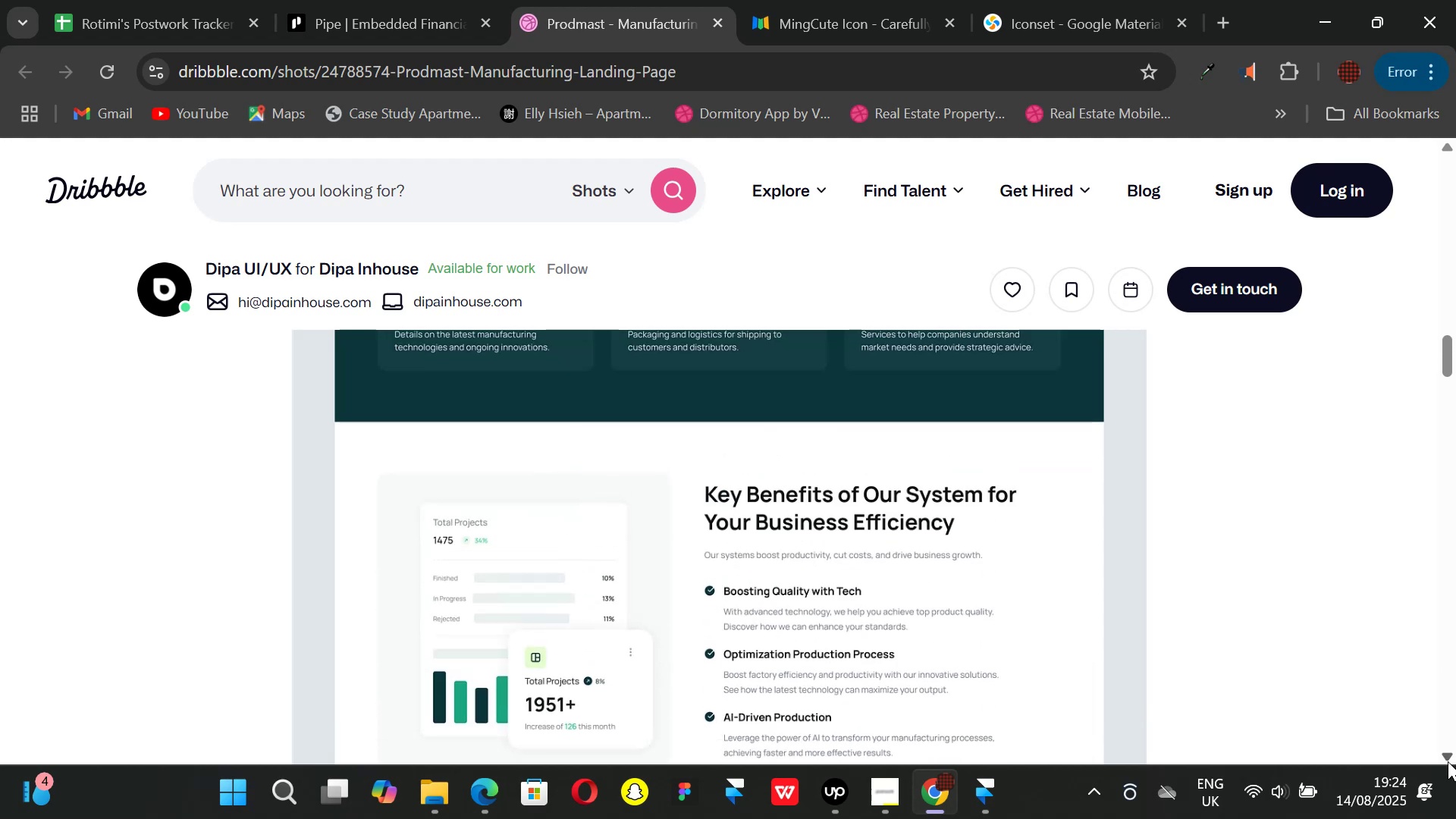 
left_click([1447, 760])
 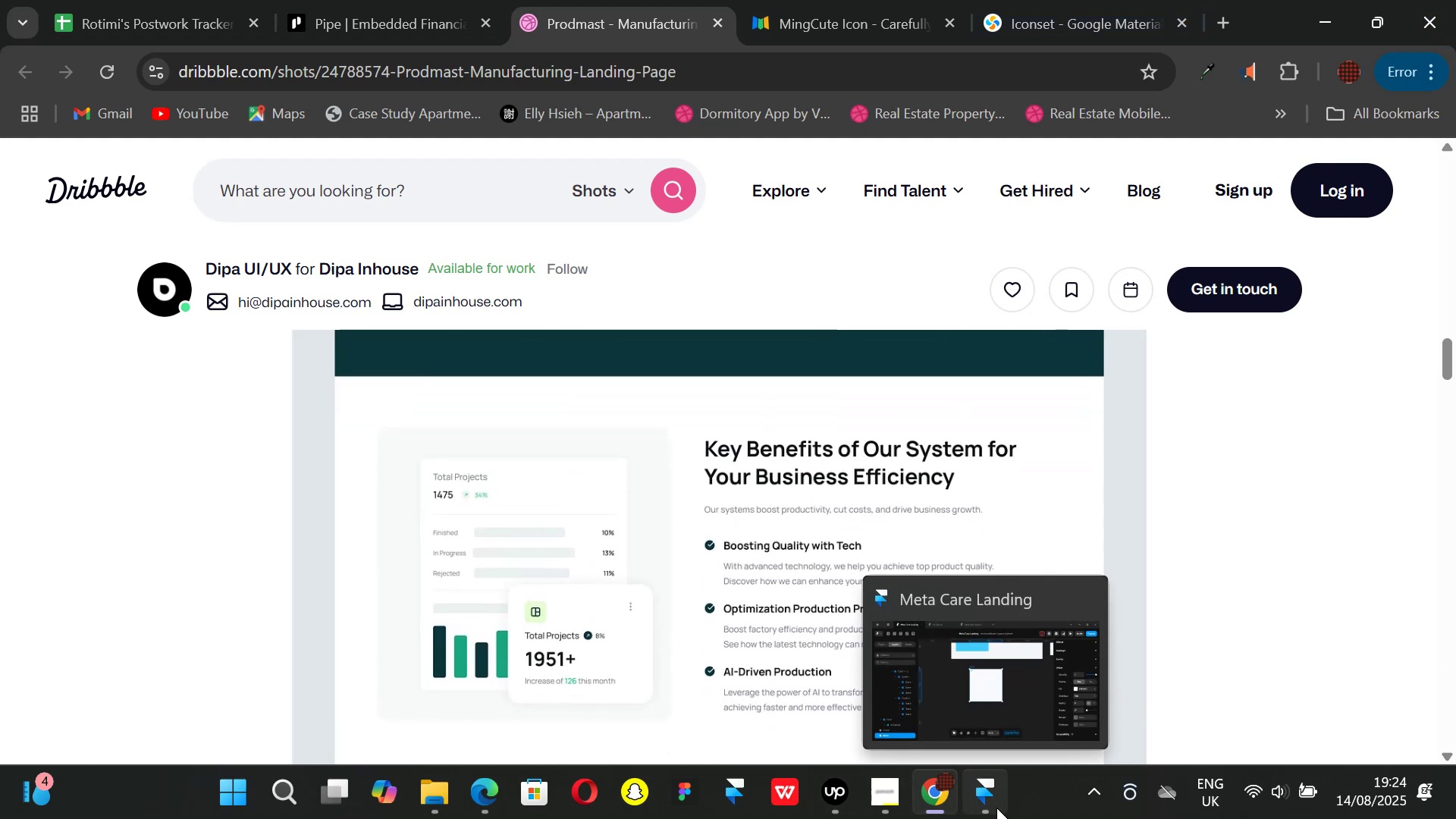 
wait(9.65)
 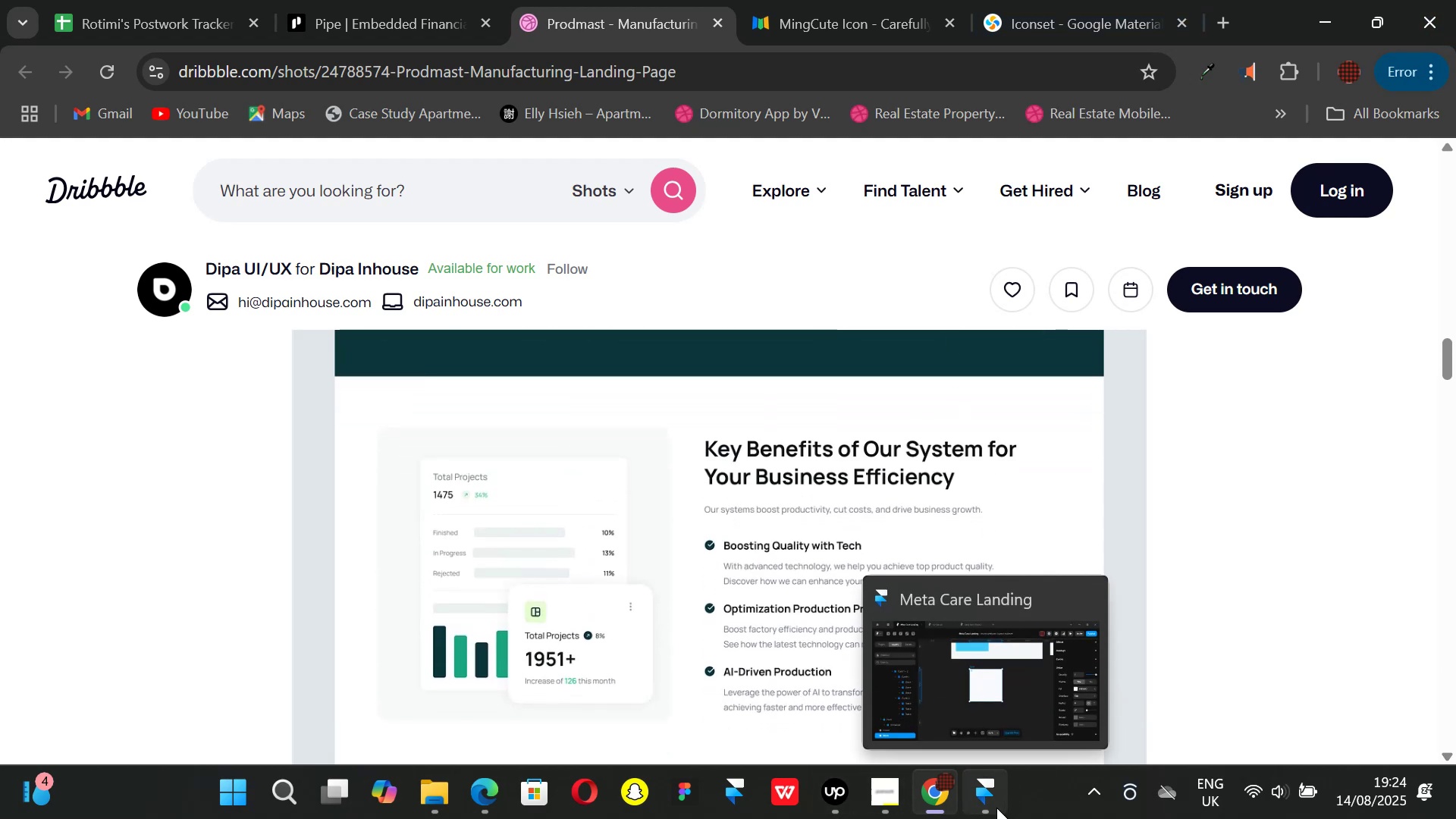 
left_click([996, 808])
 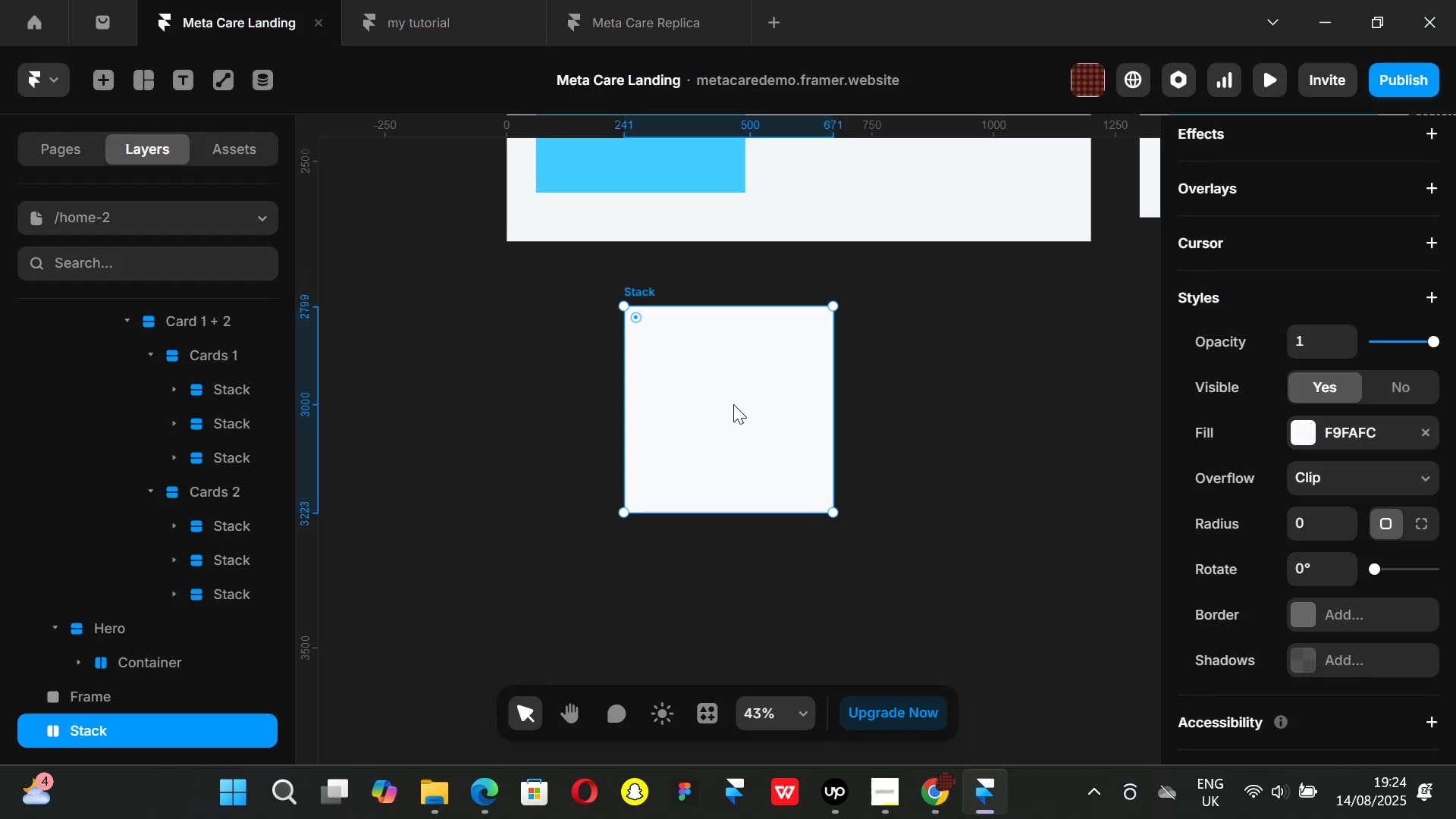 
key(F)
 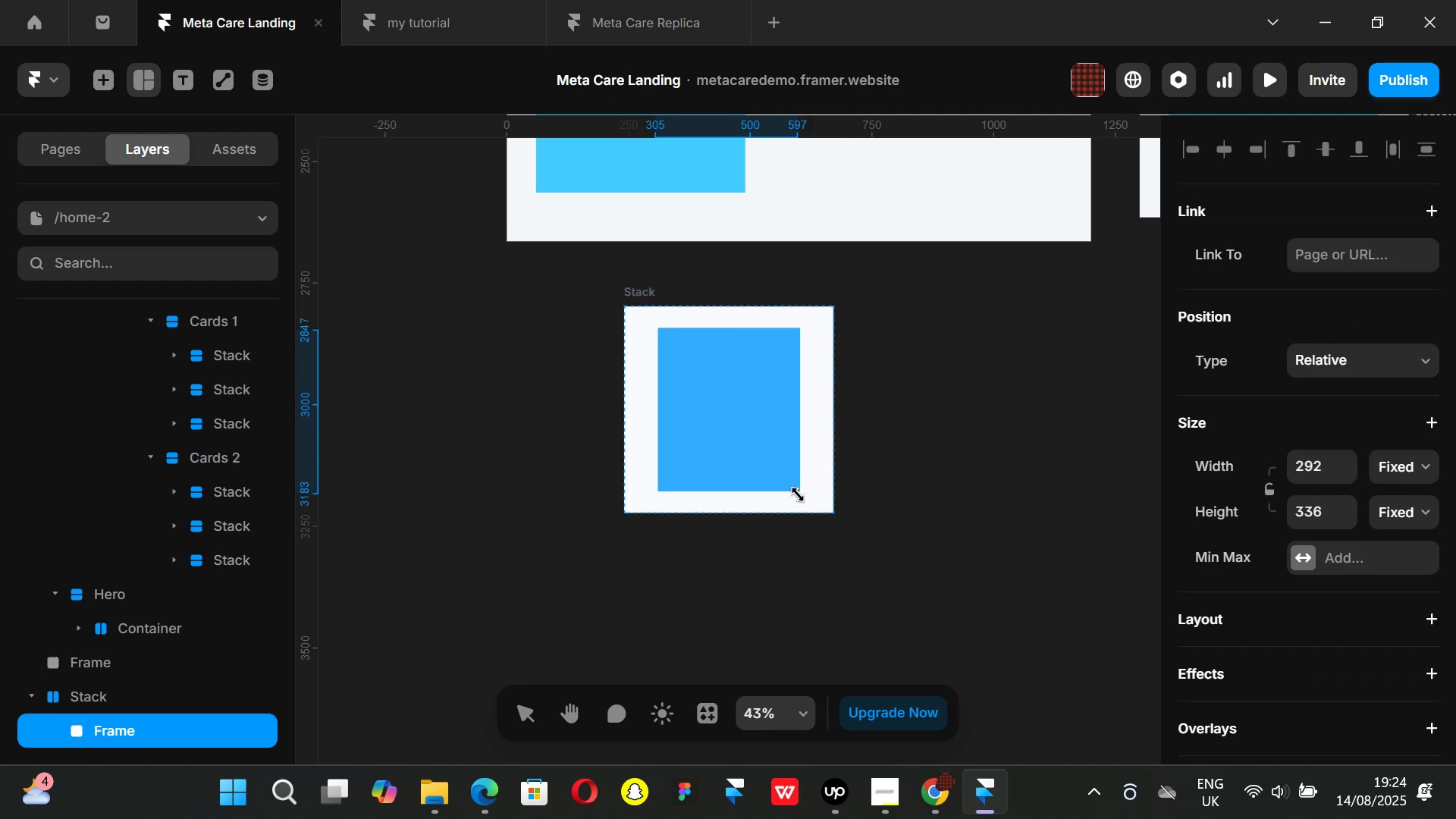 
wait(6.2)
 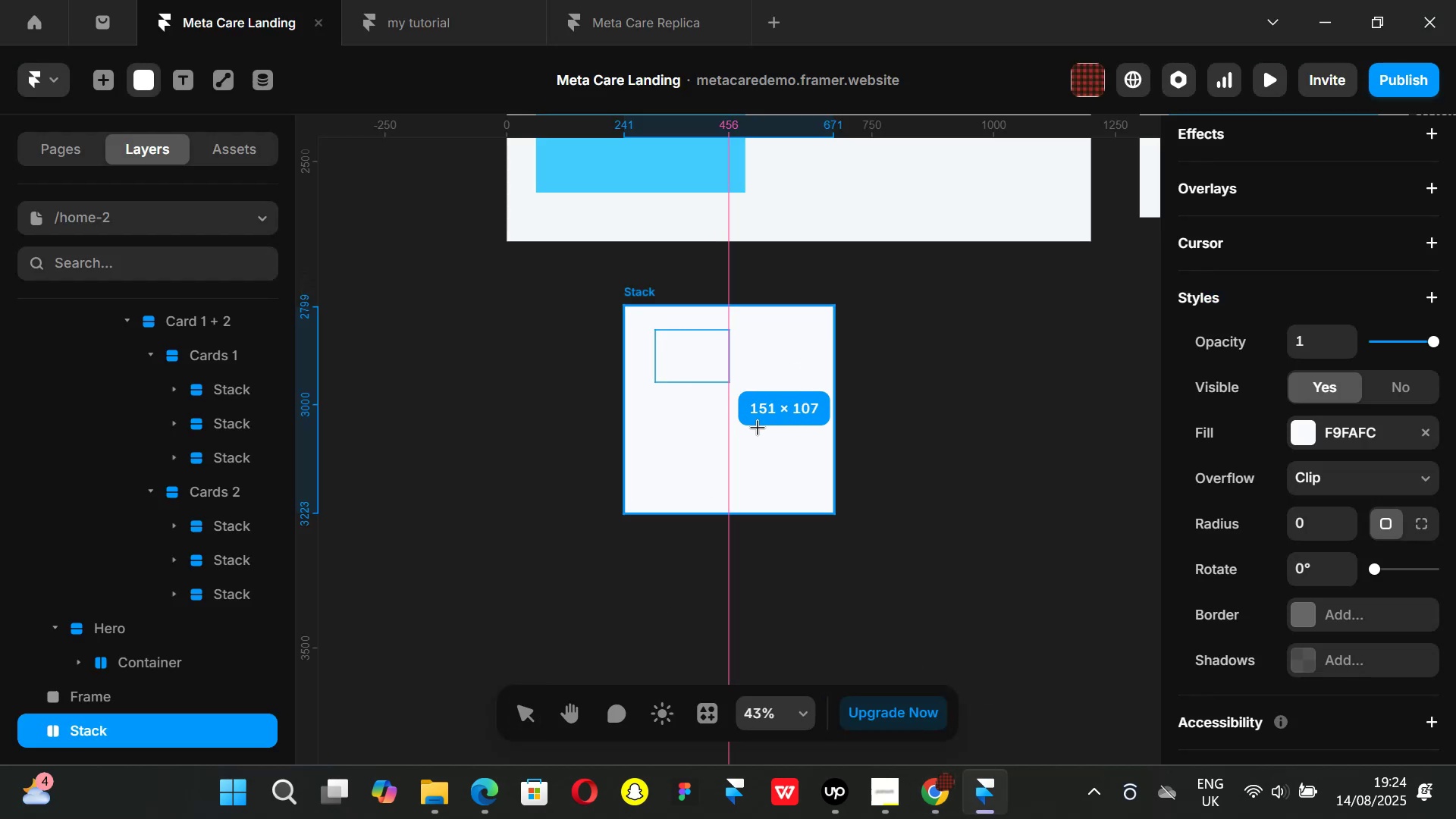 
hold_key(key=AltLeft, duration=0.43)
 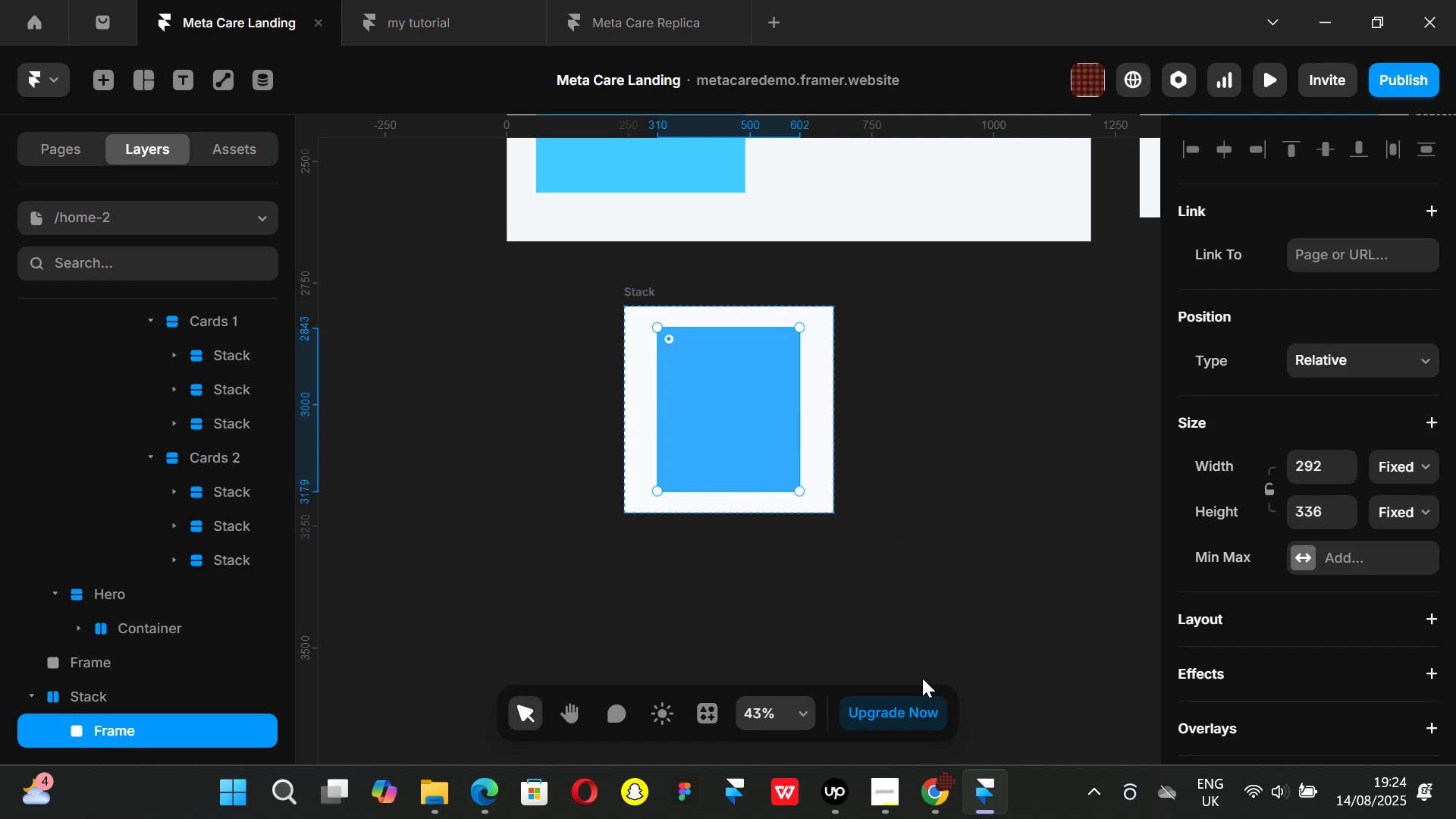 
hold_key(key=AltLeft, duration=0.47)
 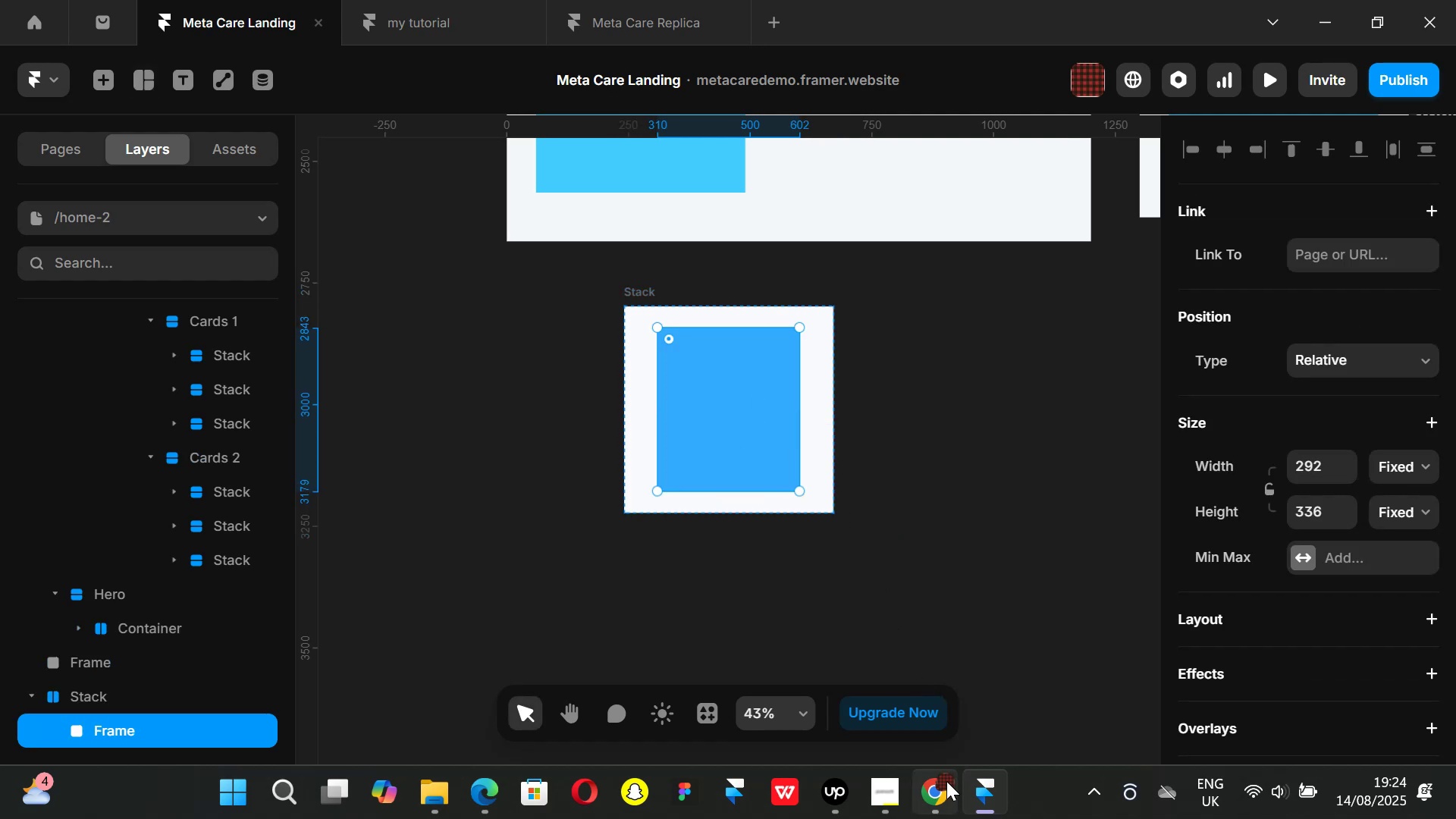 
left_click([946, 781])
 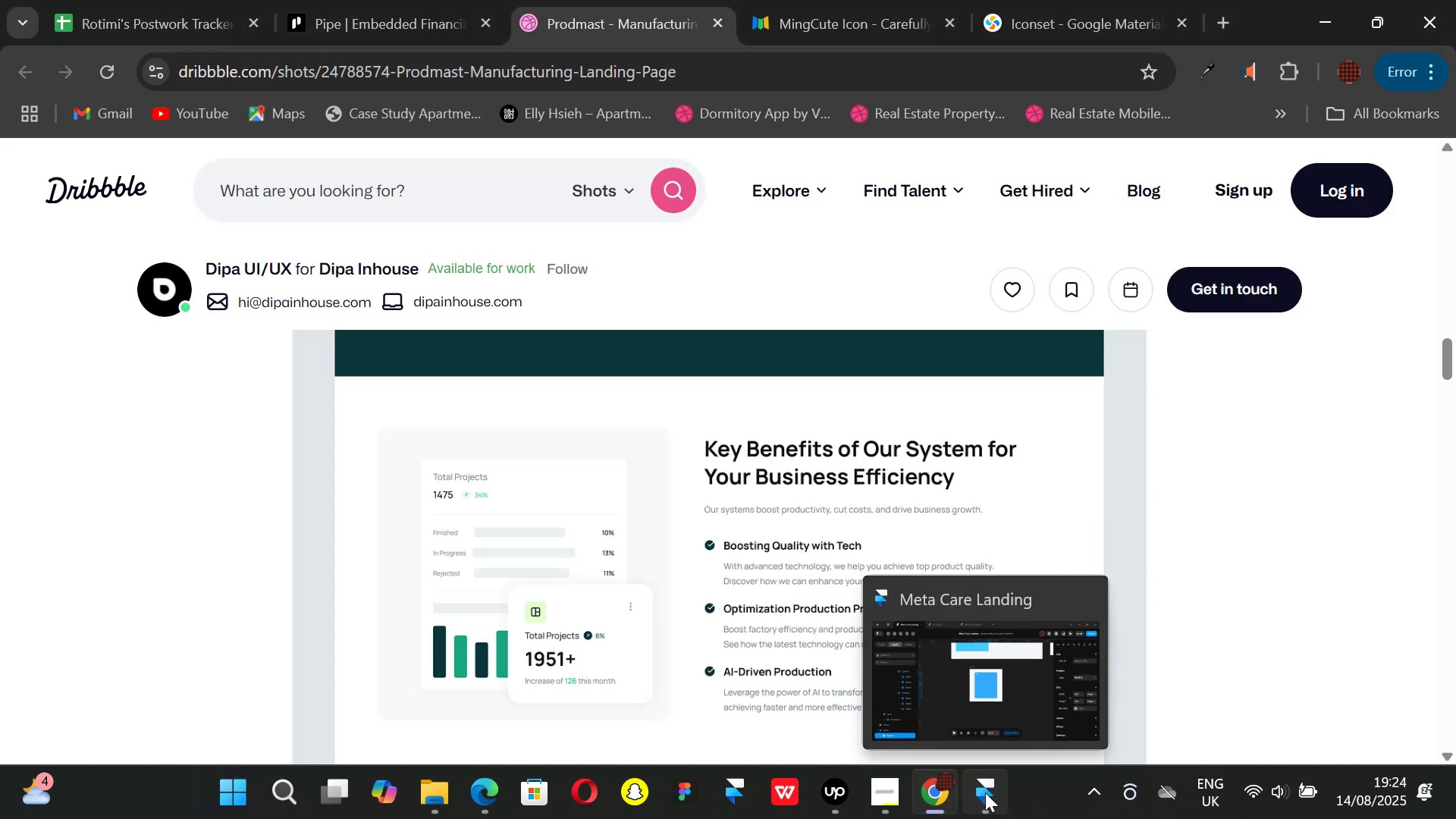 
left_click([985, 792])
 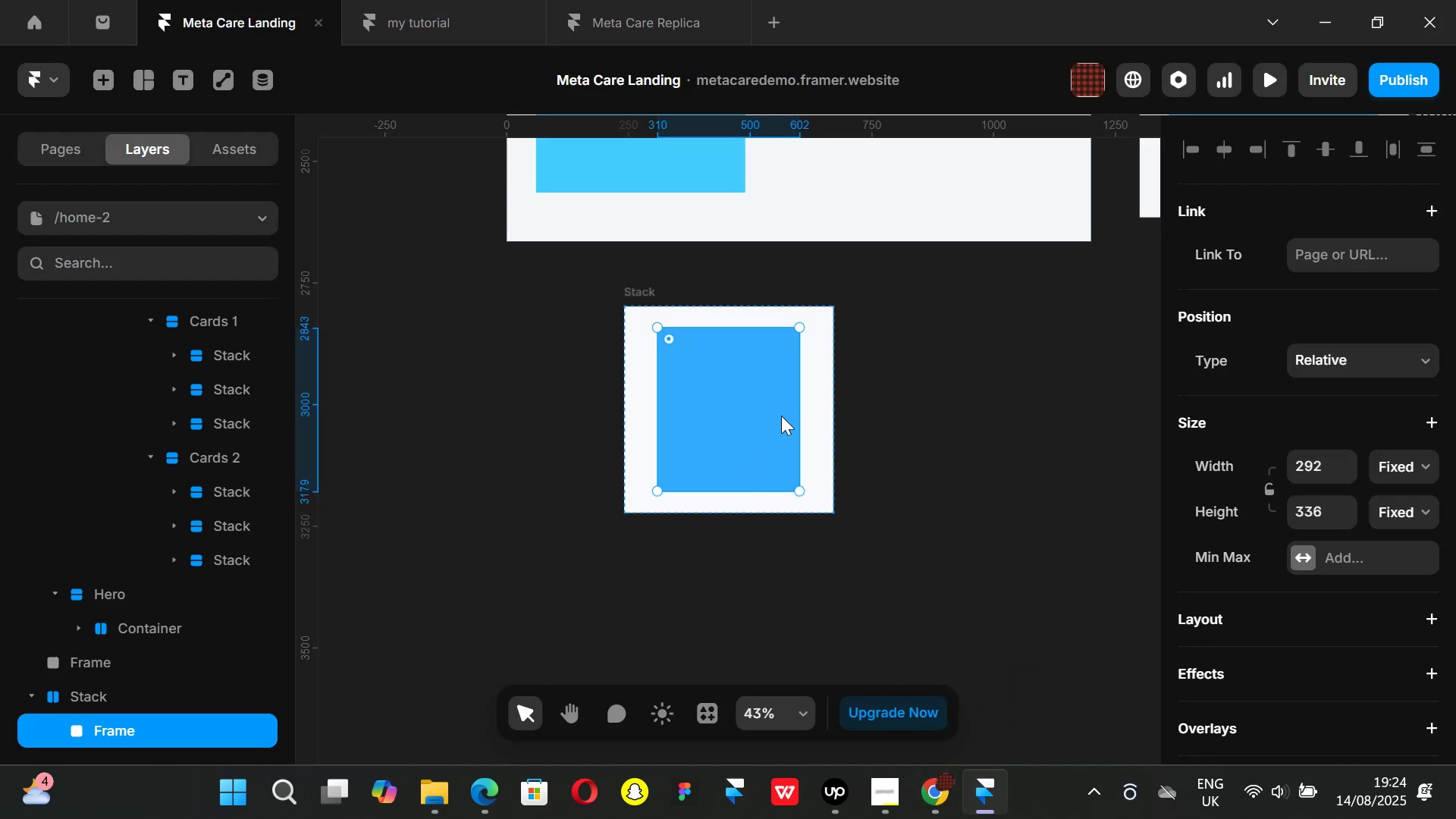 
hold_key(key=AltLeft, duration=0.91)
 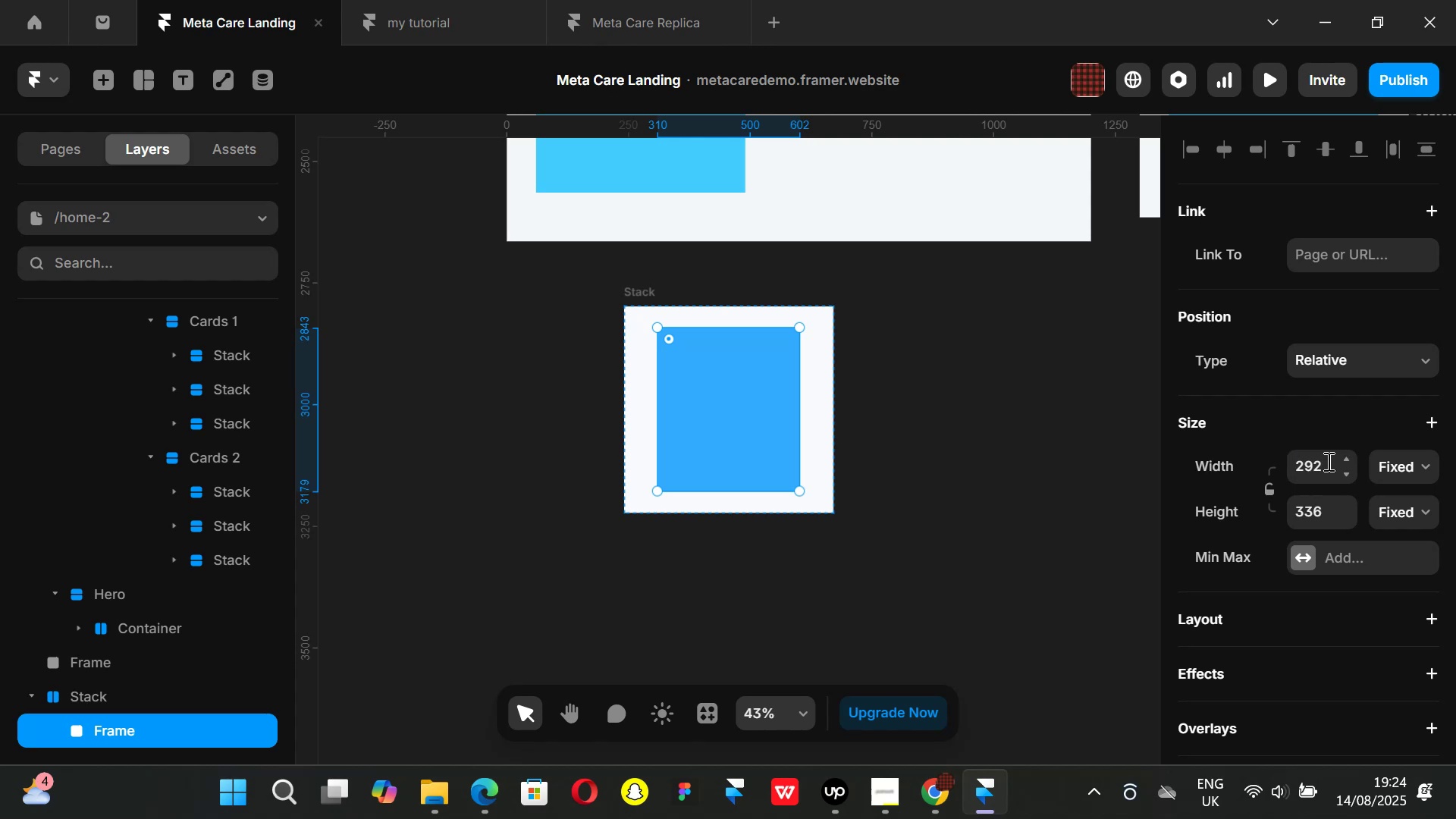 
left_click([1328, 461])
 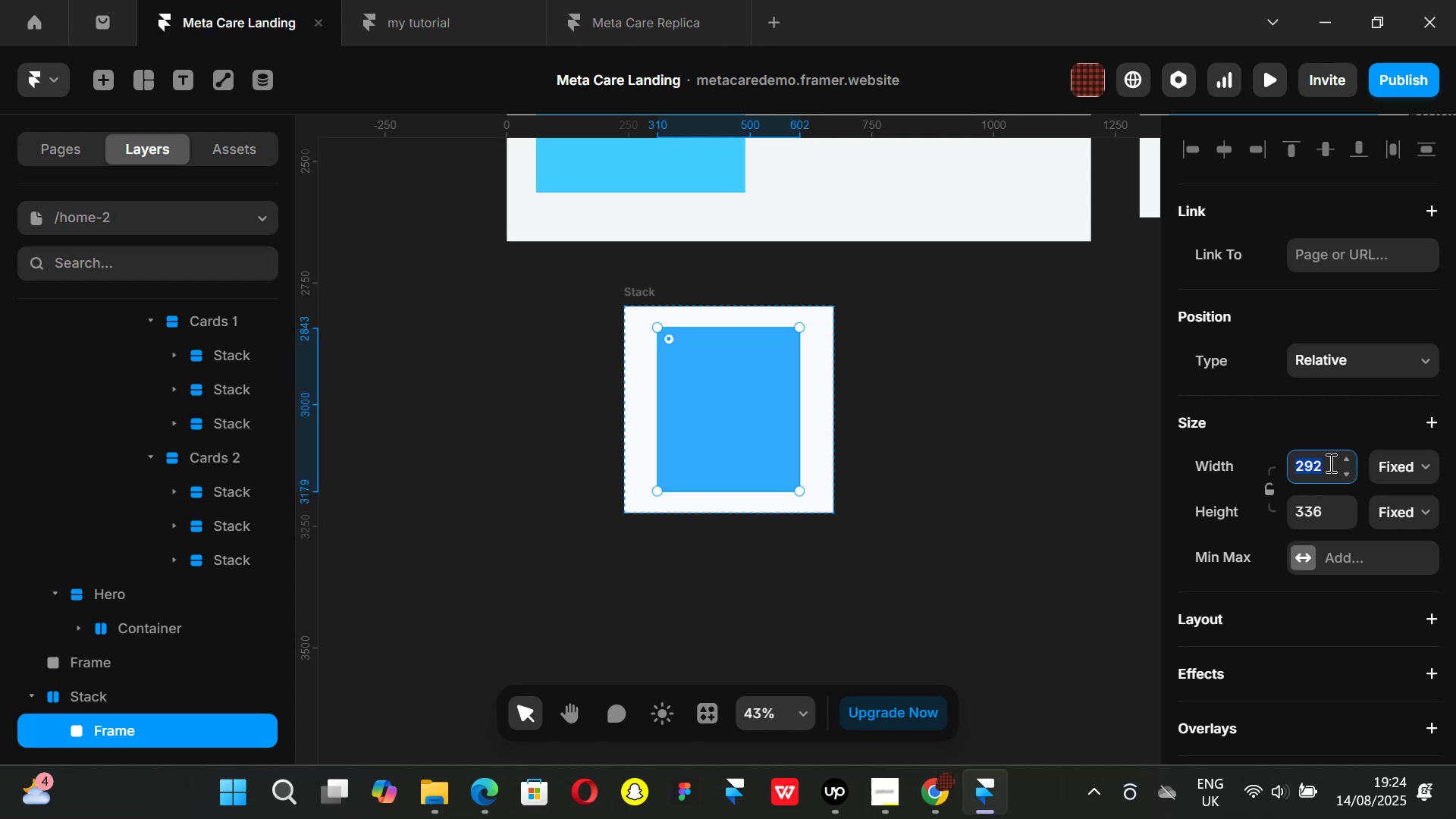 
type(300)
 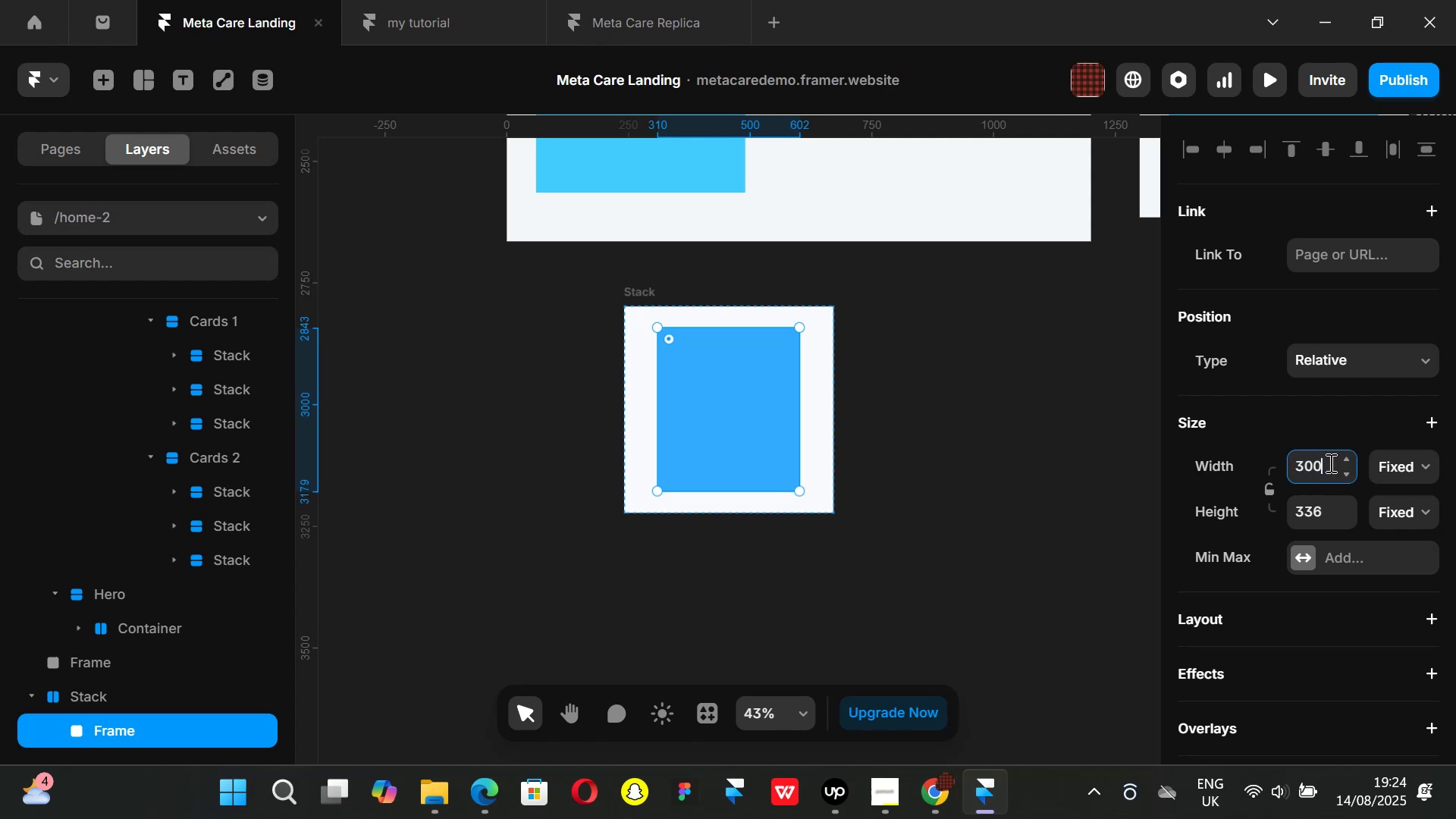 
key(Enter)
 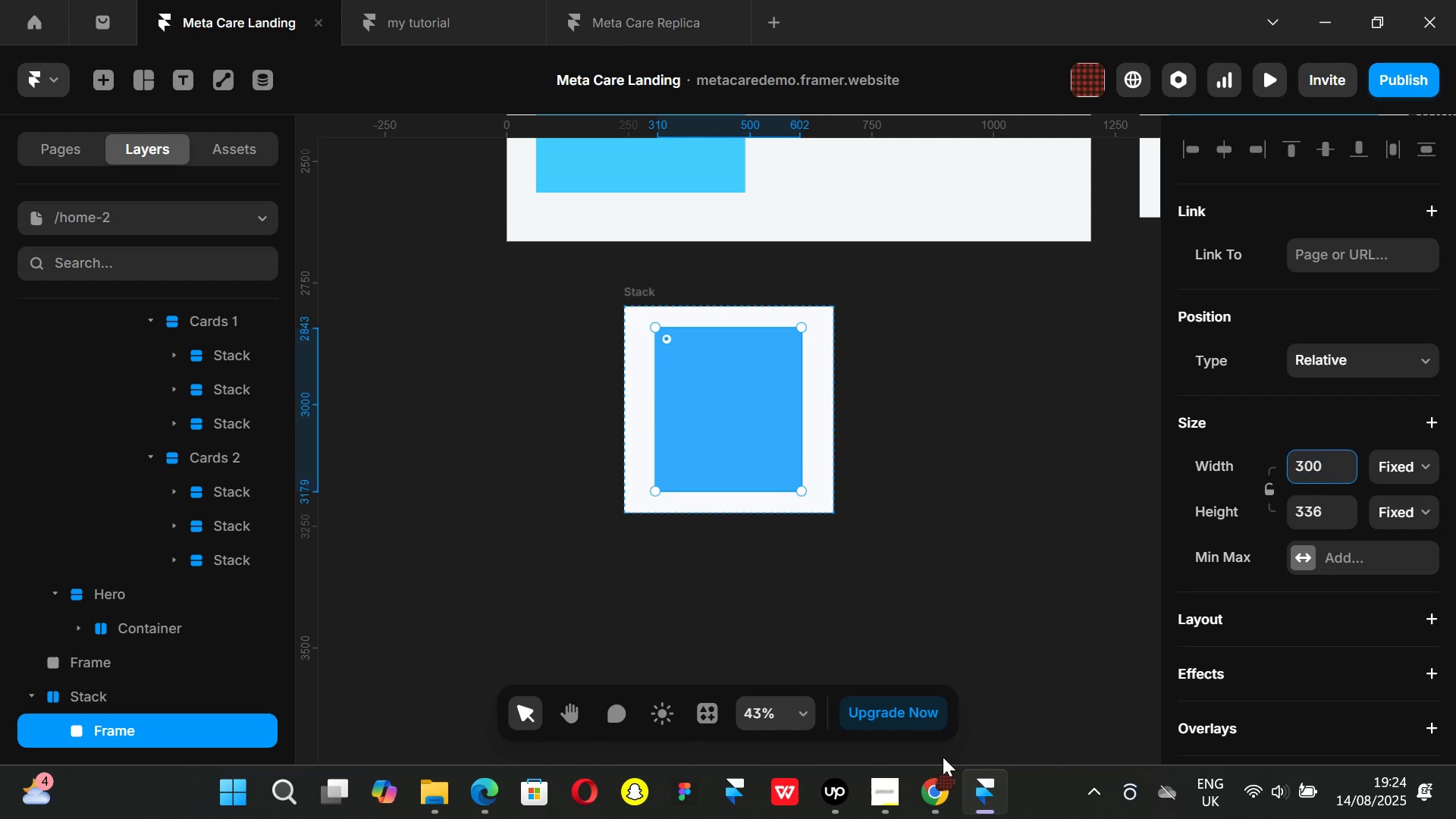 
left_click([959, 803])
 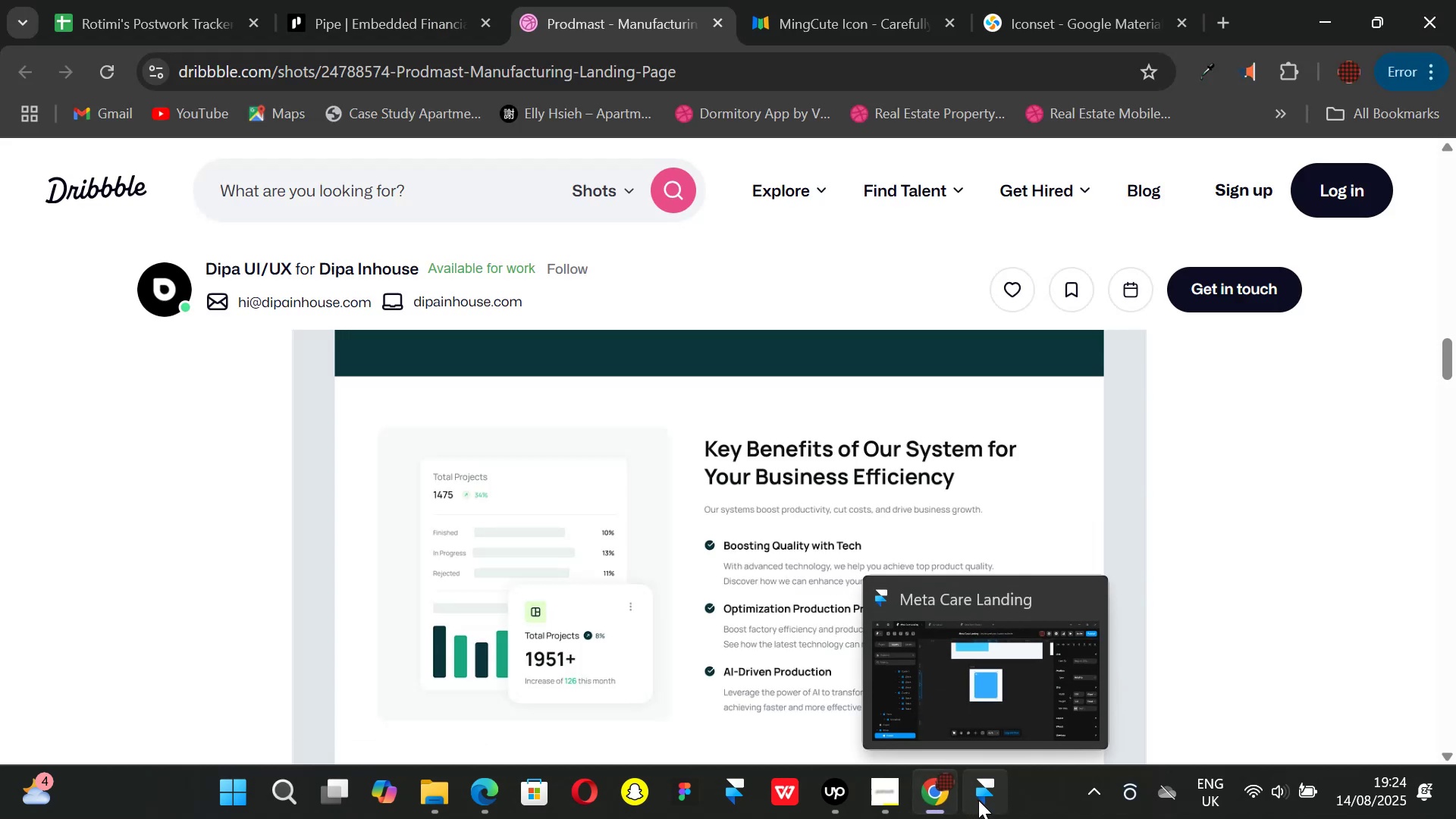 
wait(6.39)
 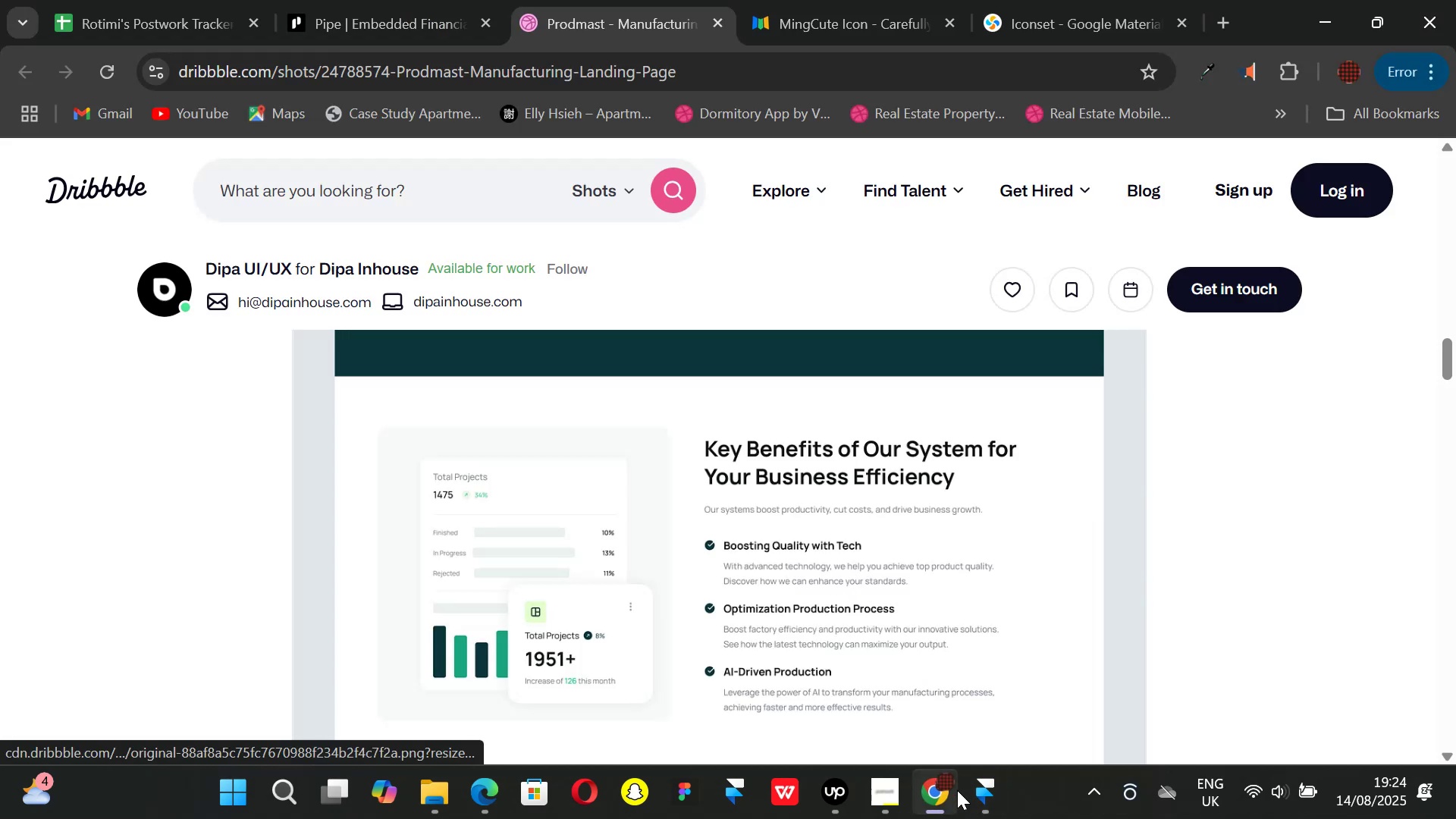 
left_click([978, 800])
 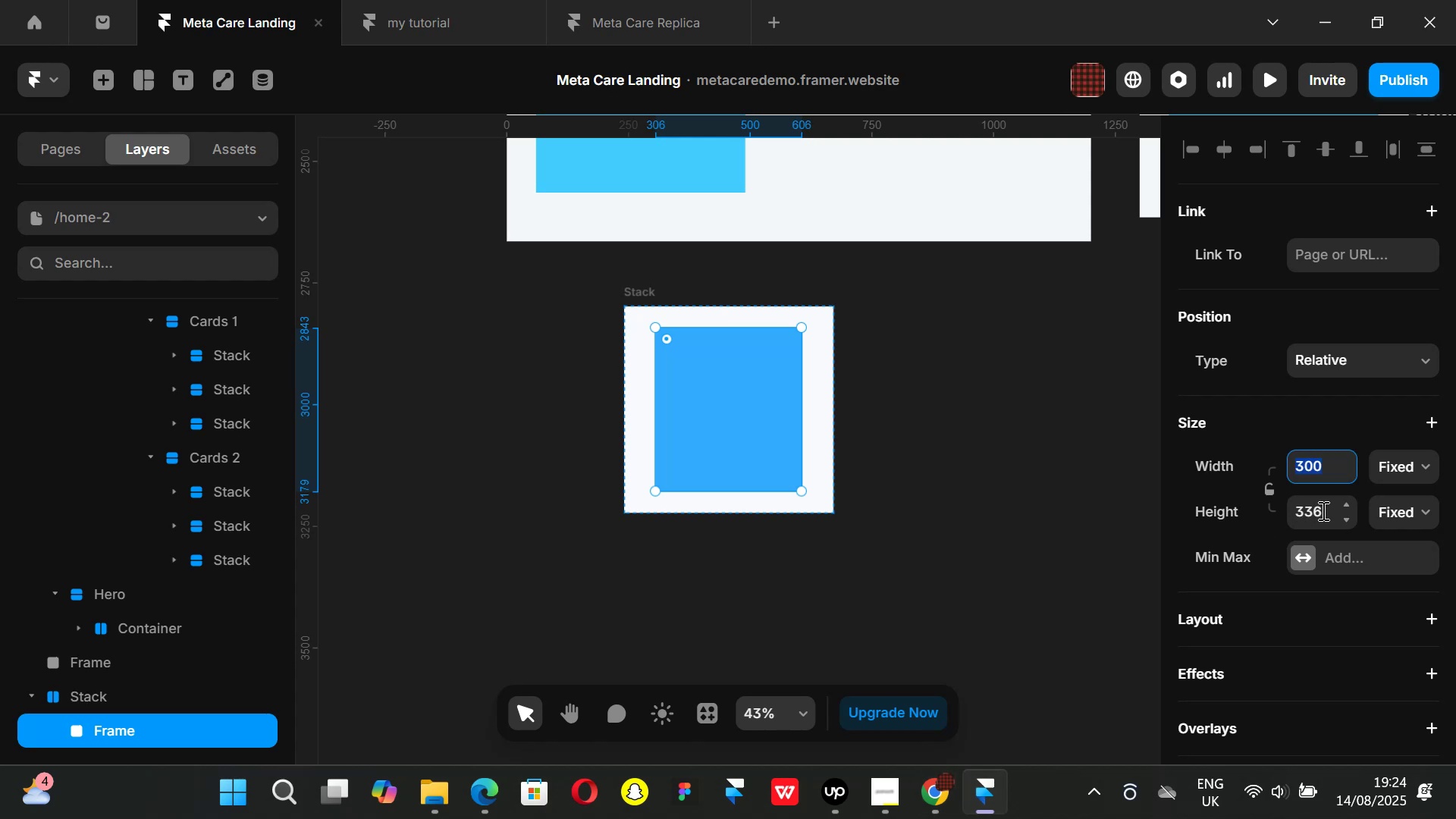 
left_click([1326, 510])
 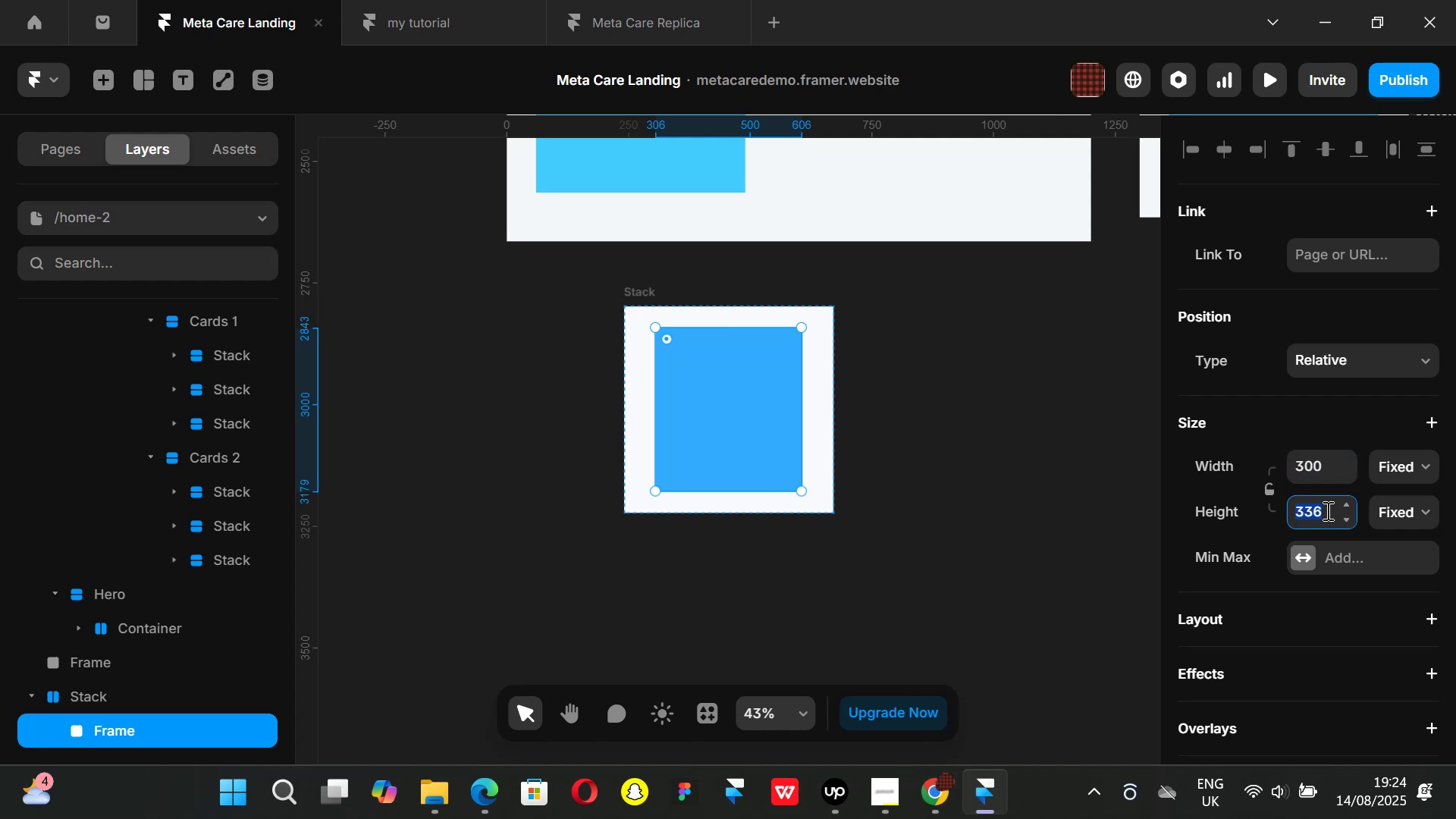 
type(350)
 